 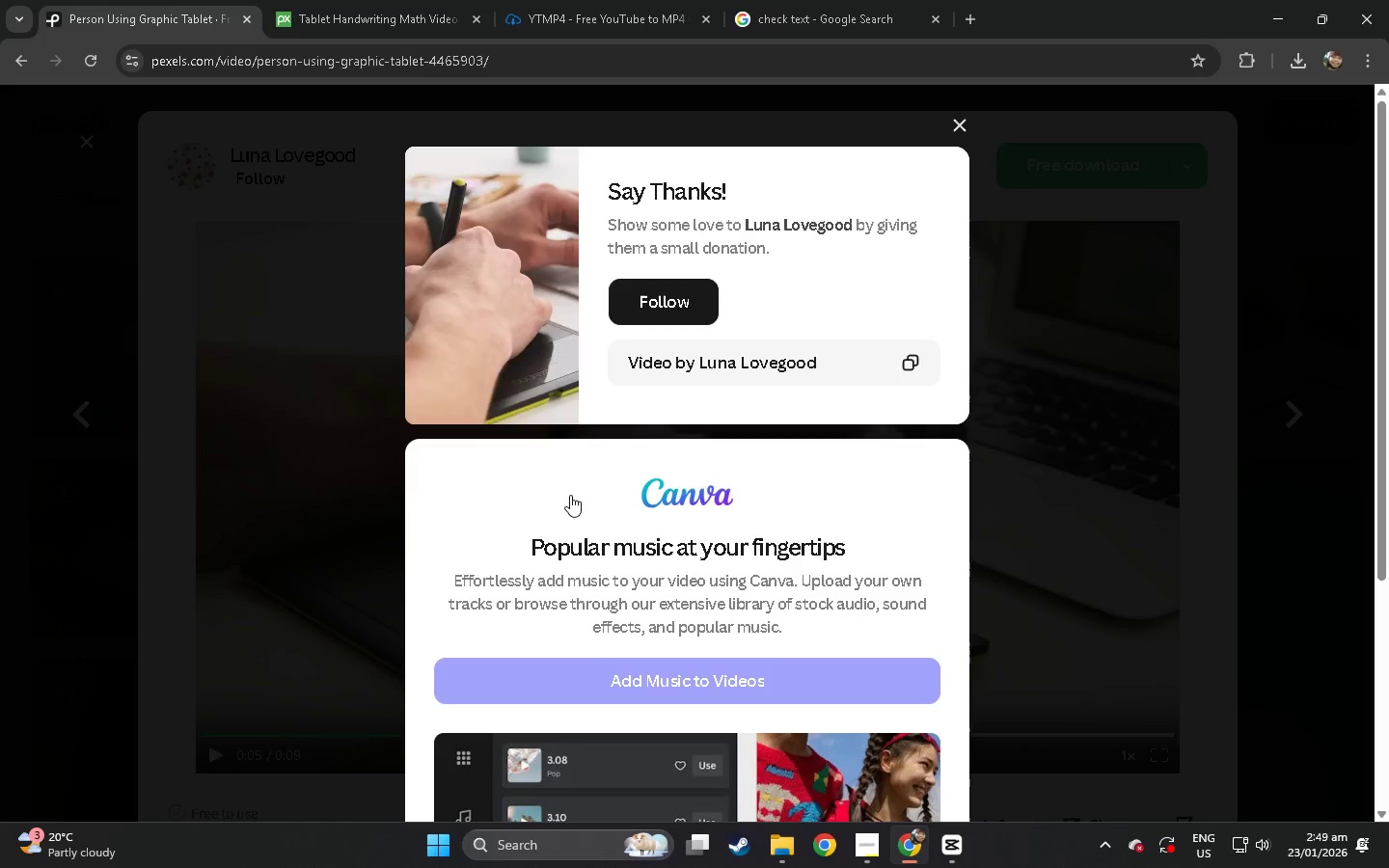 
key(Alt+Tab)
 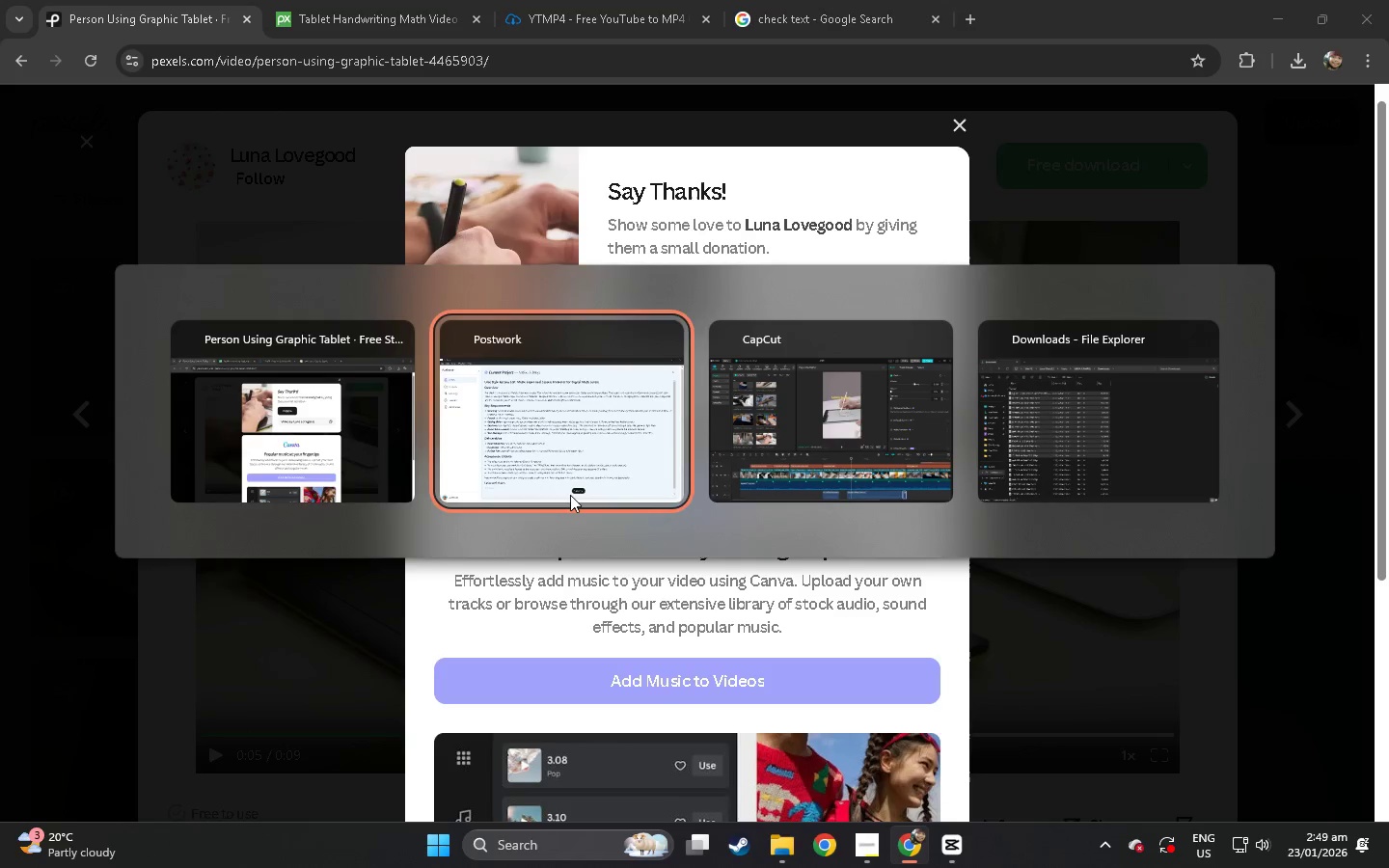 
key(Alt+Tab)
 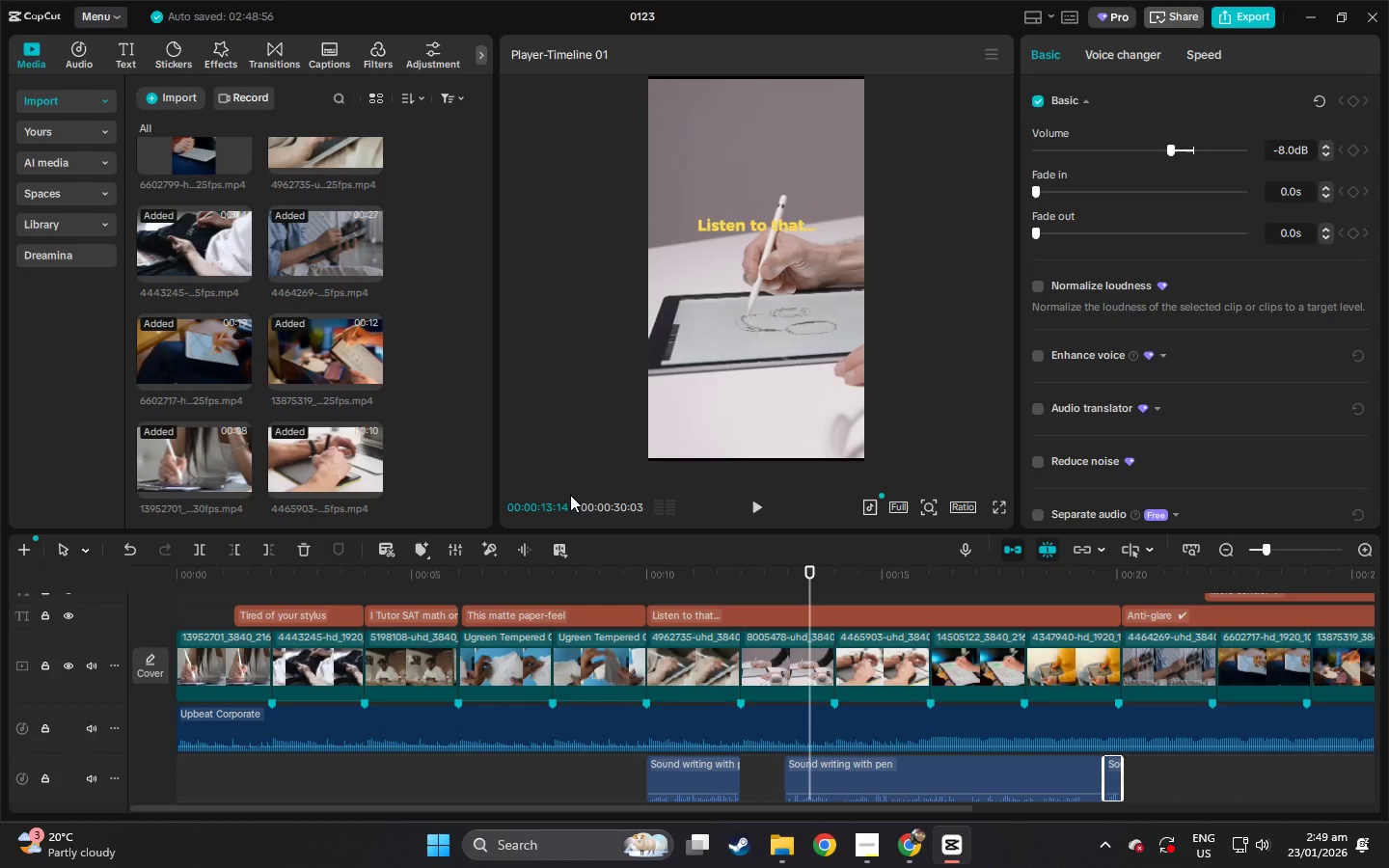 
key(Alt+AltLeft)
 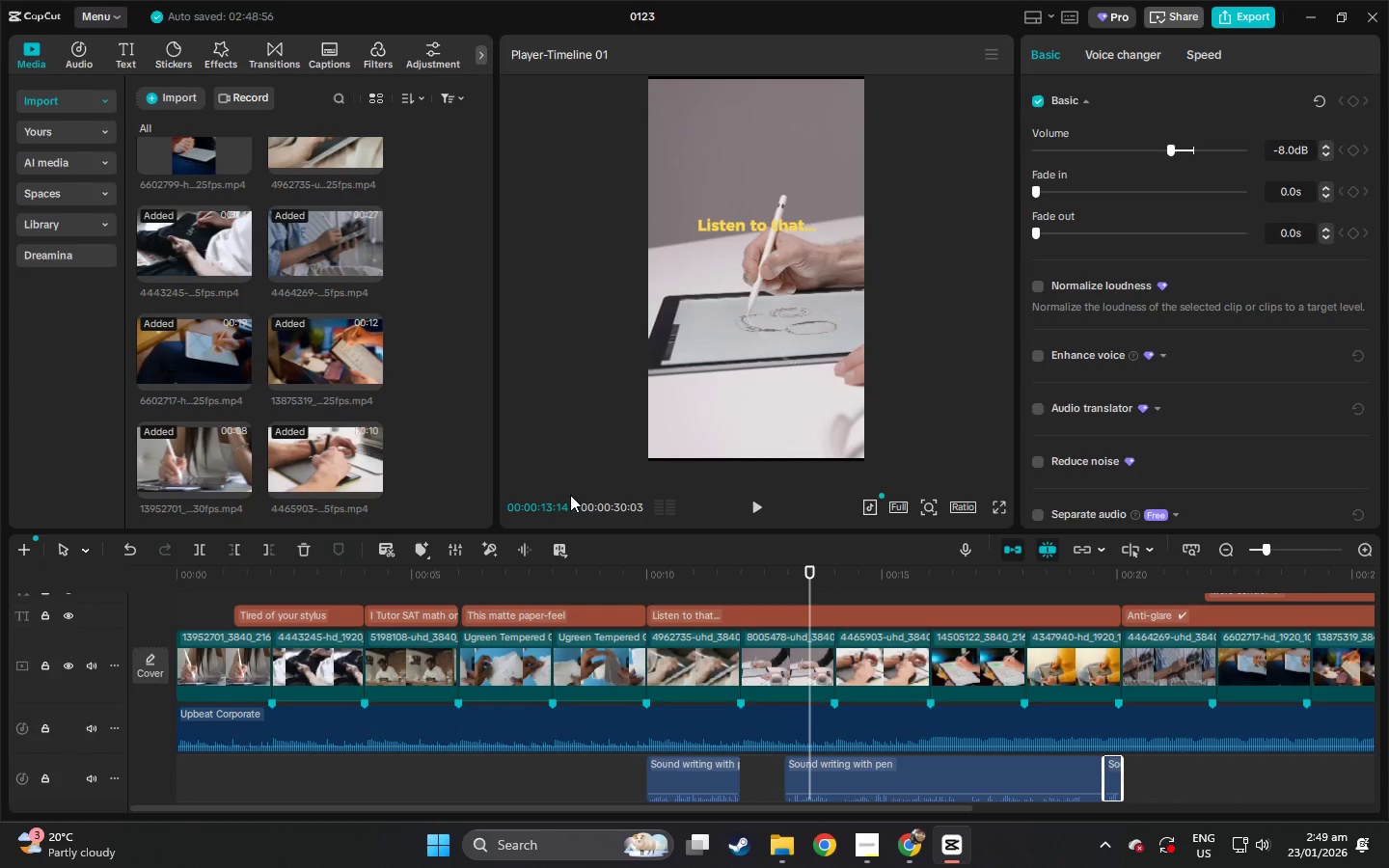 
key(Alt+Tab)
 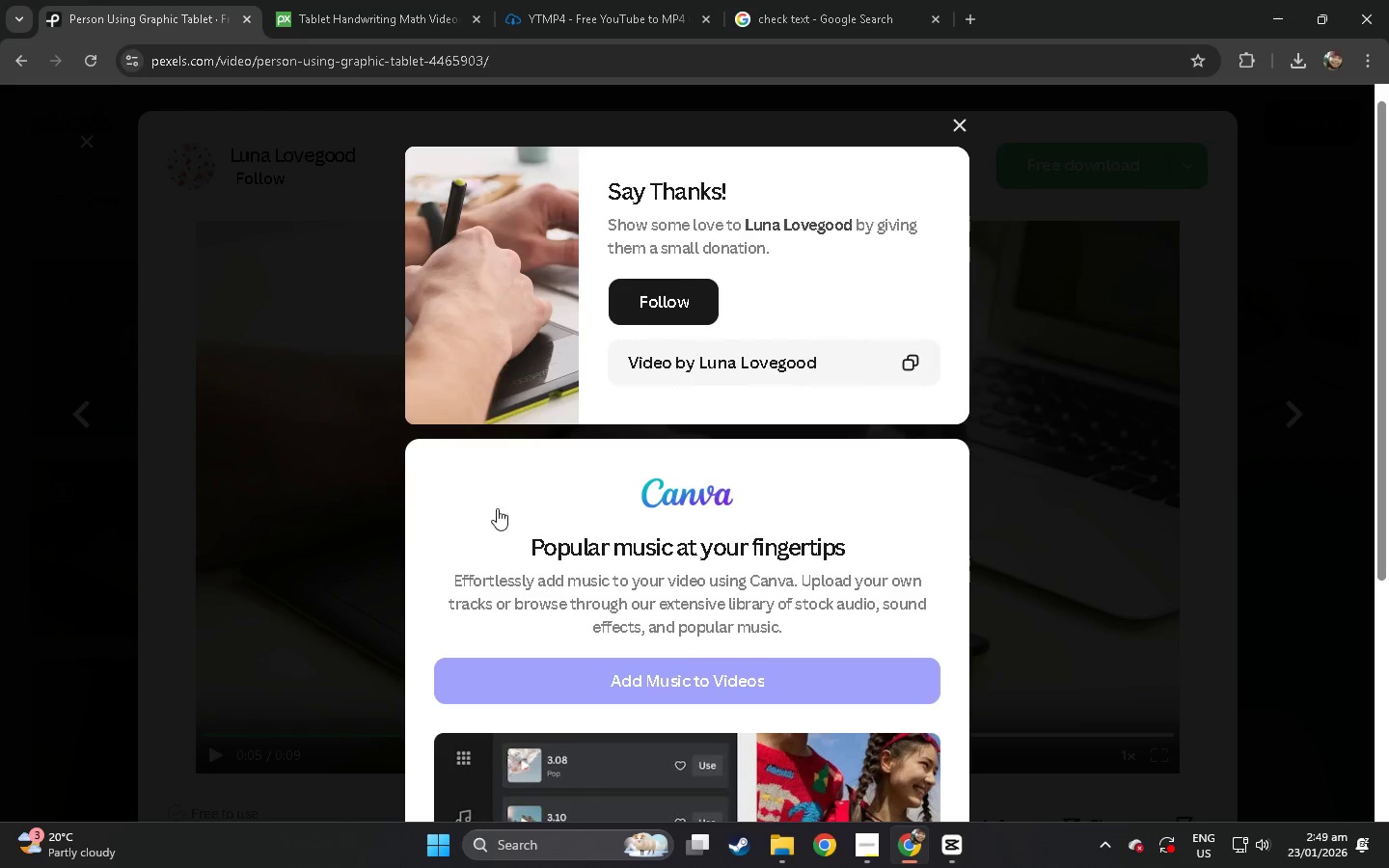 
left_click([371, 516])
 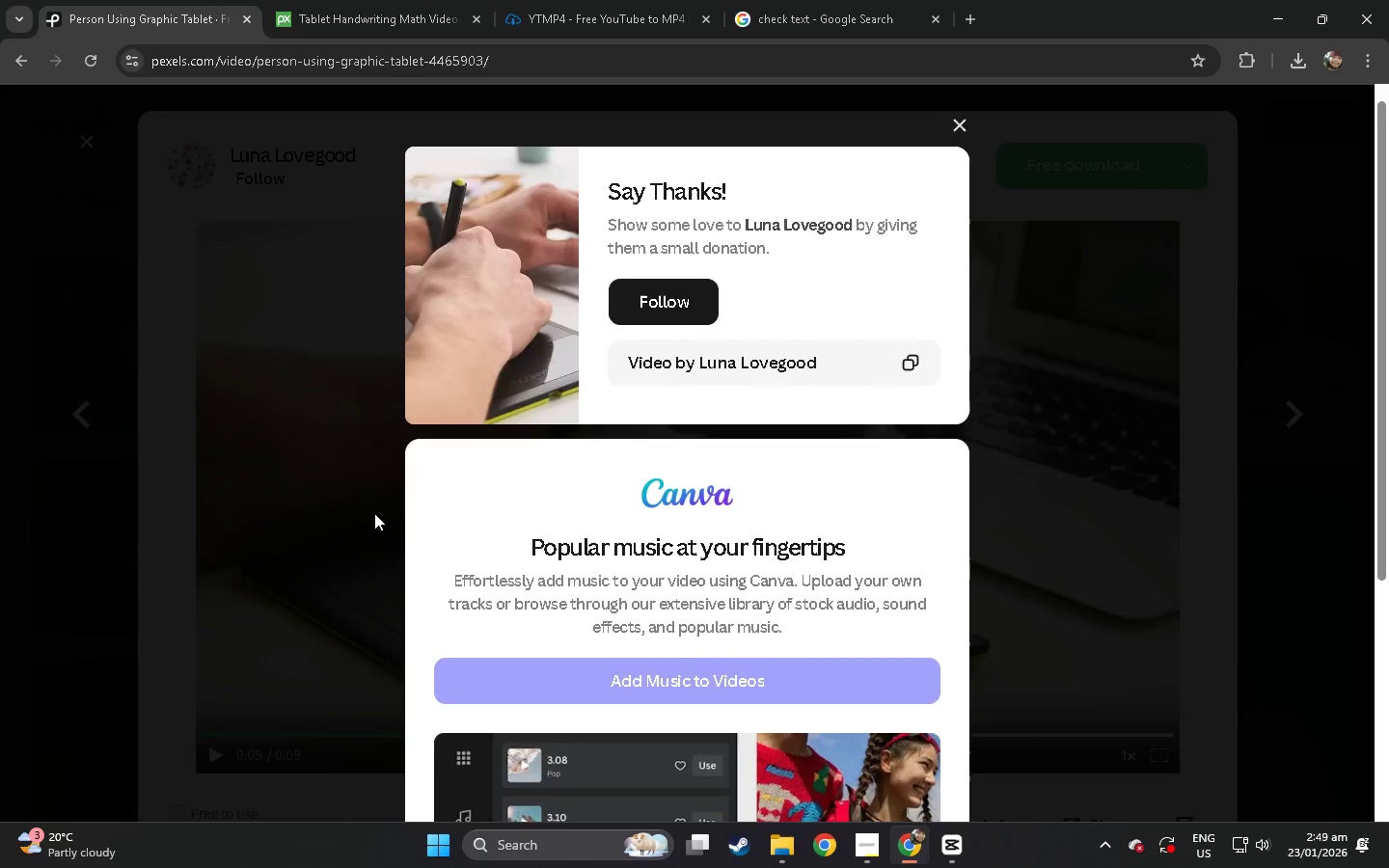 
scroll: coordinate [375, 512], scroll_direction: down, amount: 37.0
 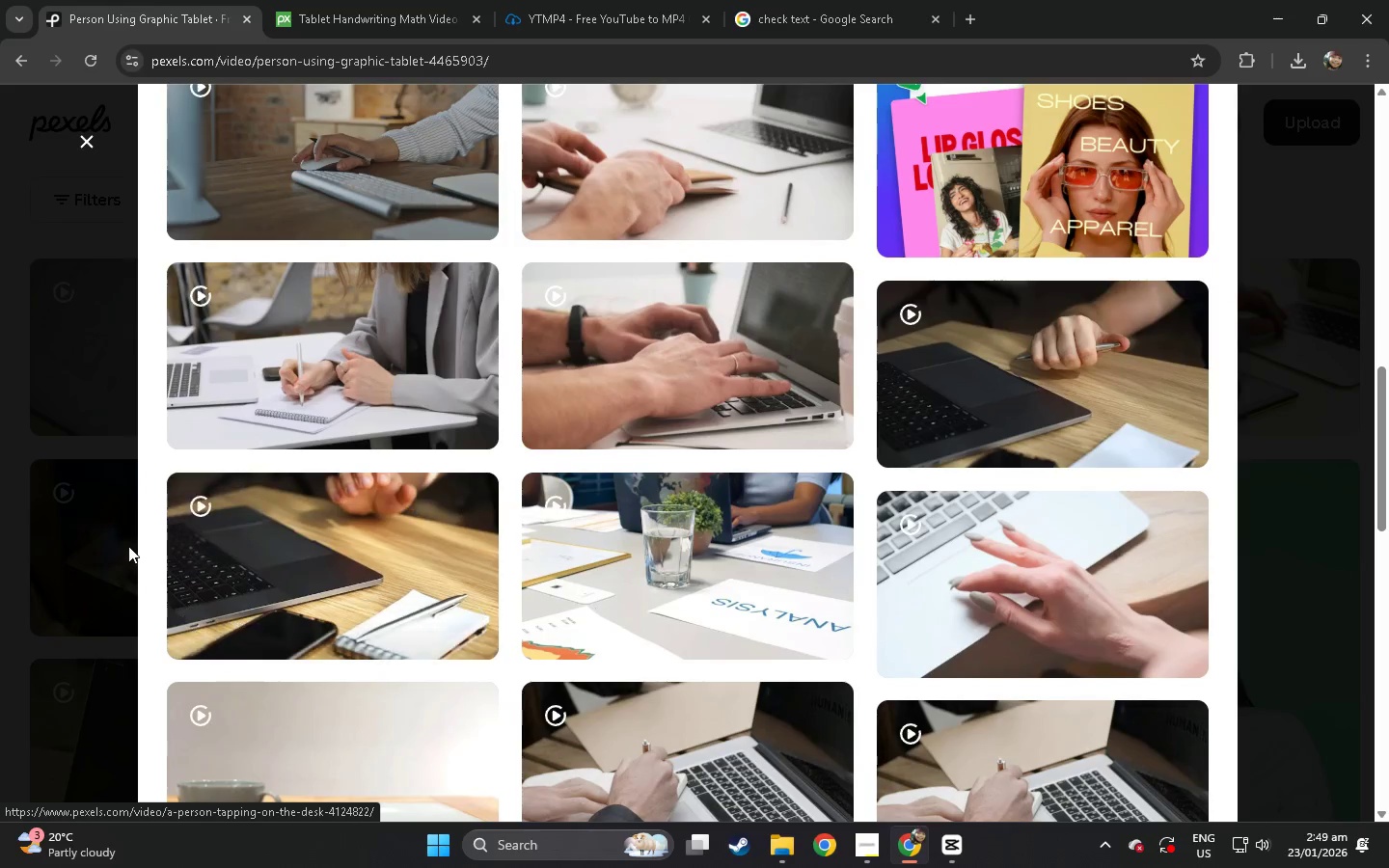 
left_click([99, 546])
 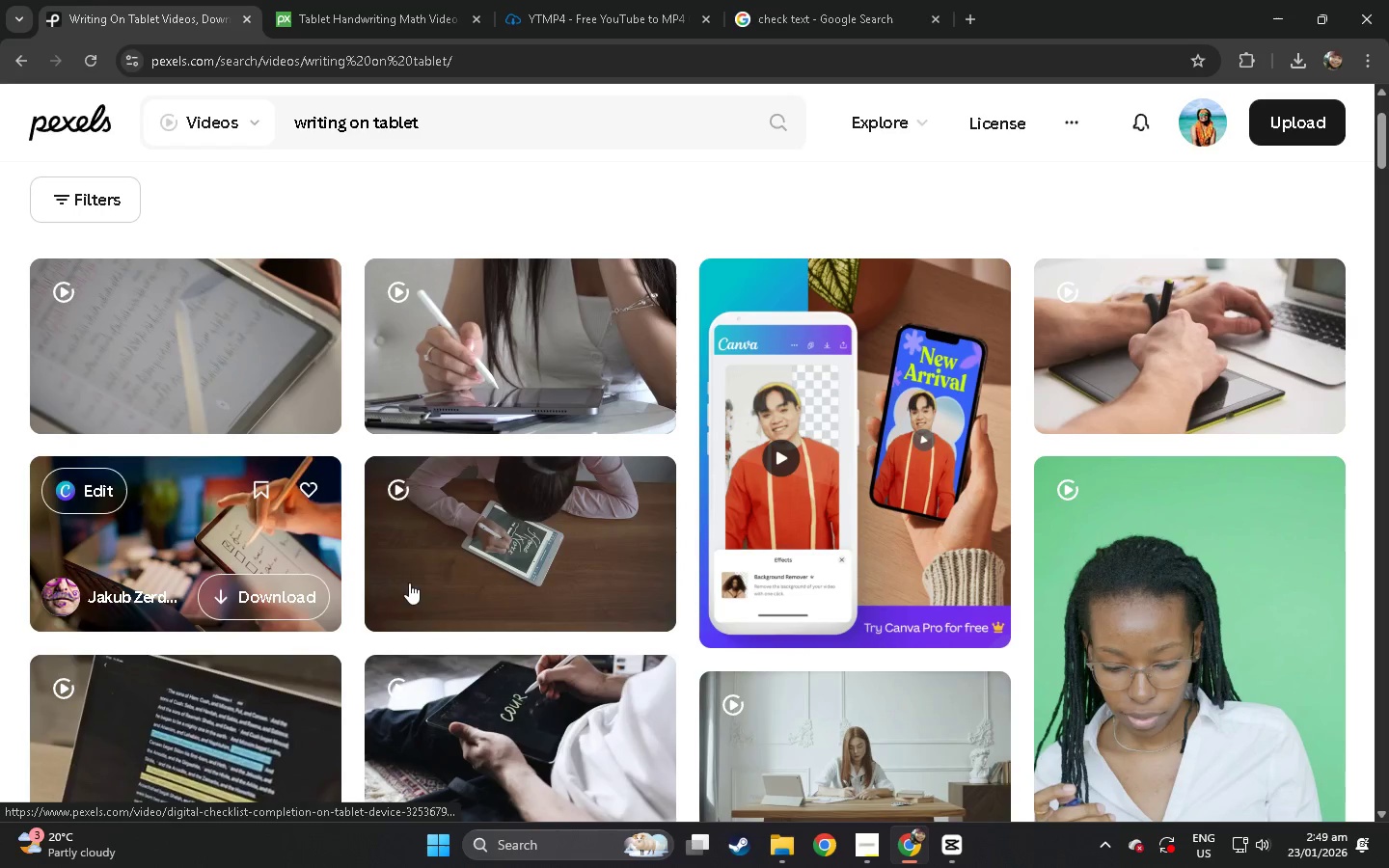 
left_click([497, 527])
 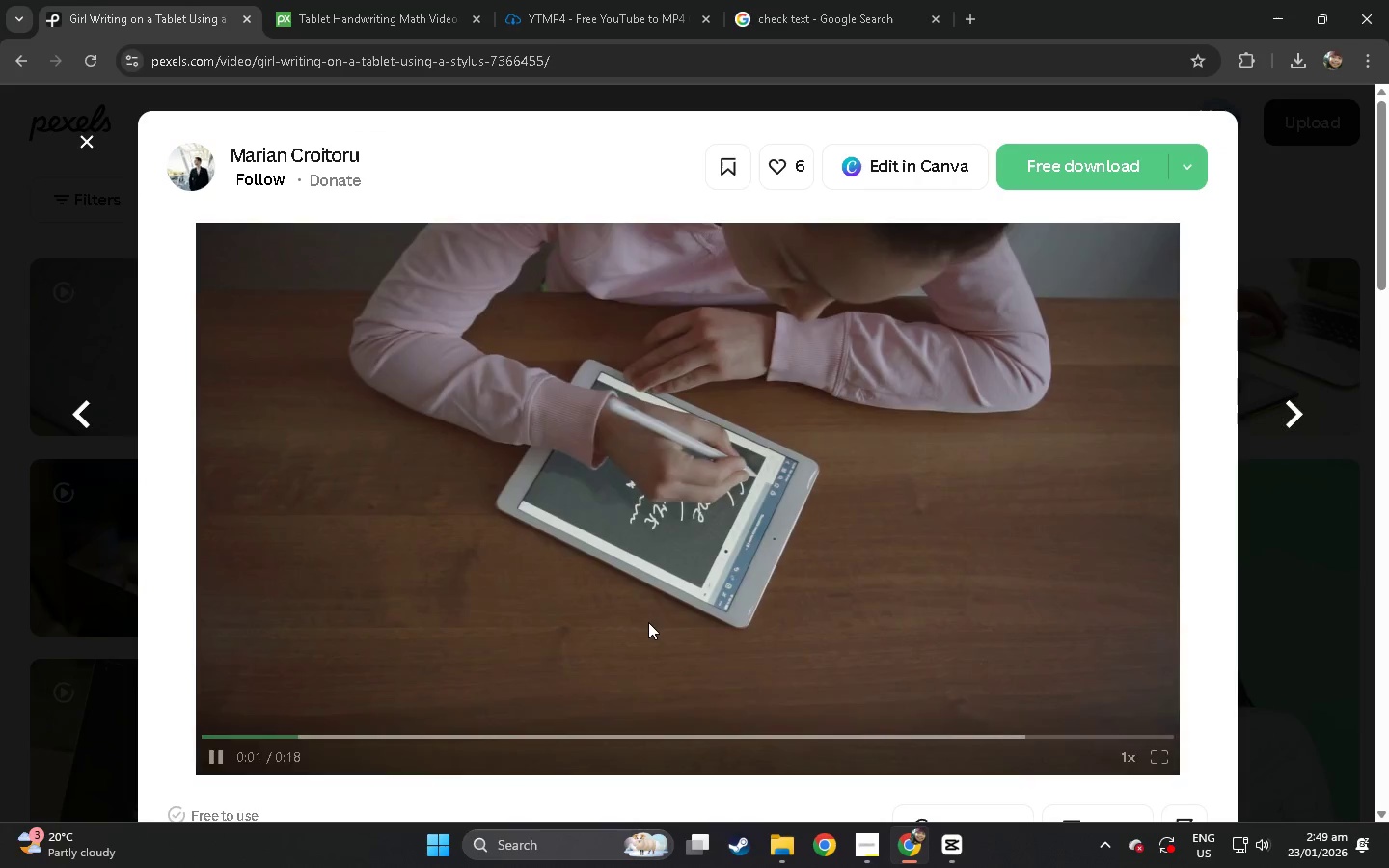 
wait(10.36)
 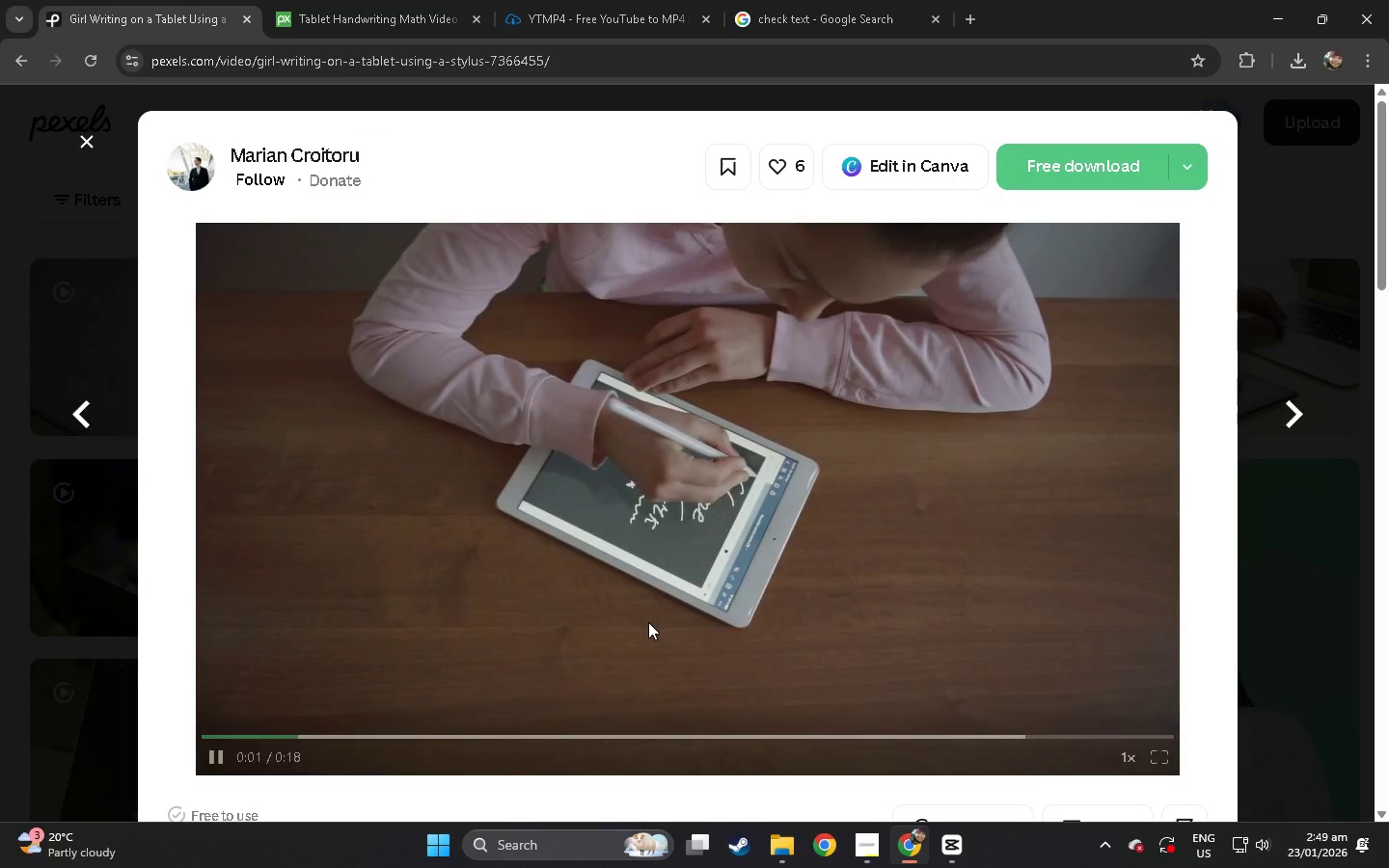 
left_click([28, 547])
 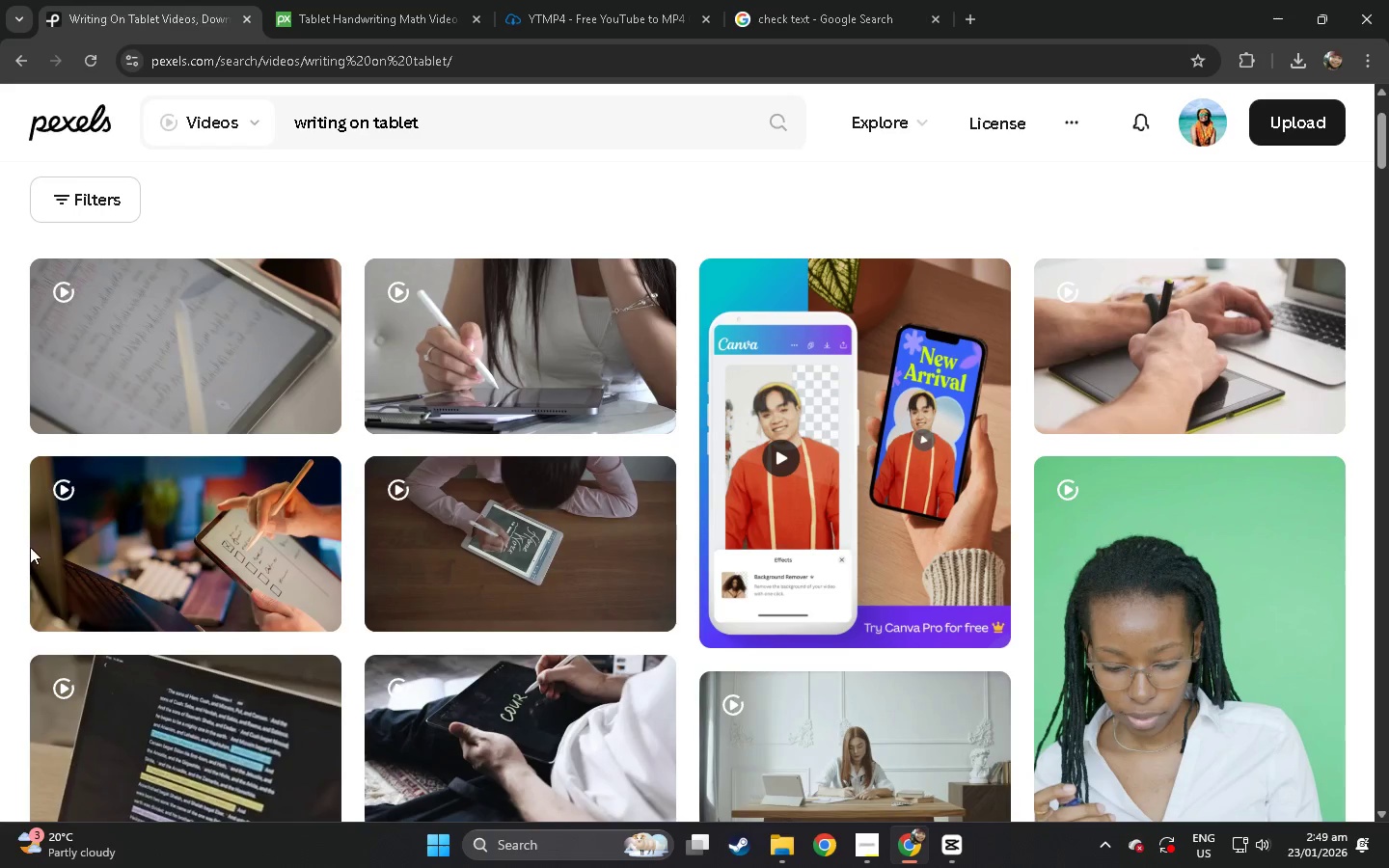 
scroll: coordinate [564, 530], scroll_direction: down, amount: 11.0
 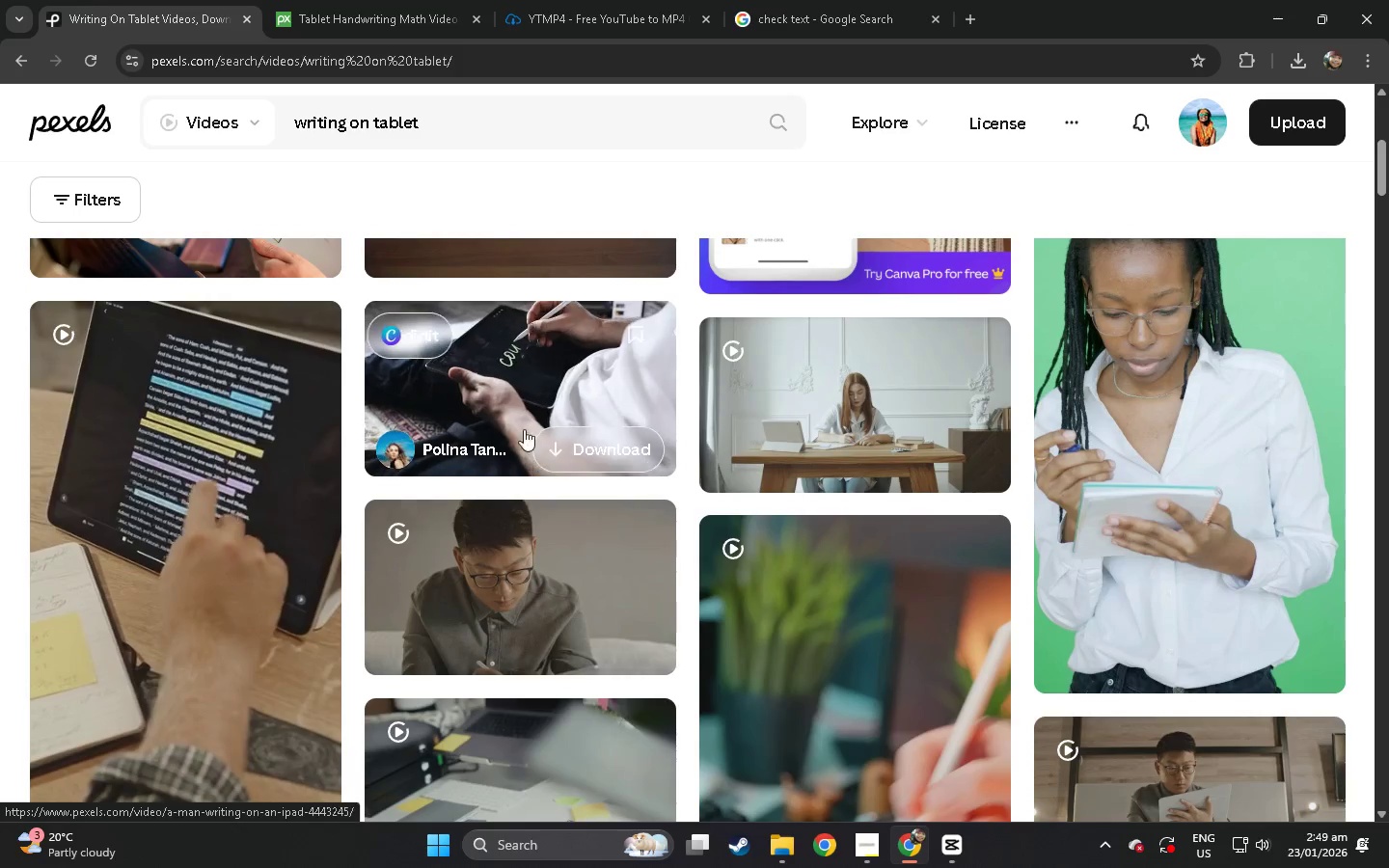 
left_click([506, 376])
 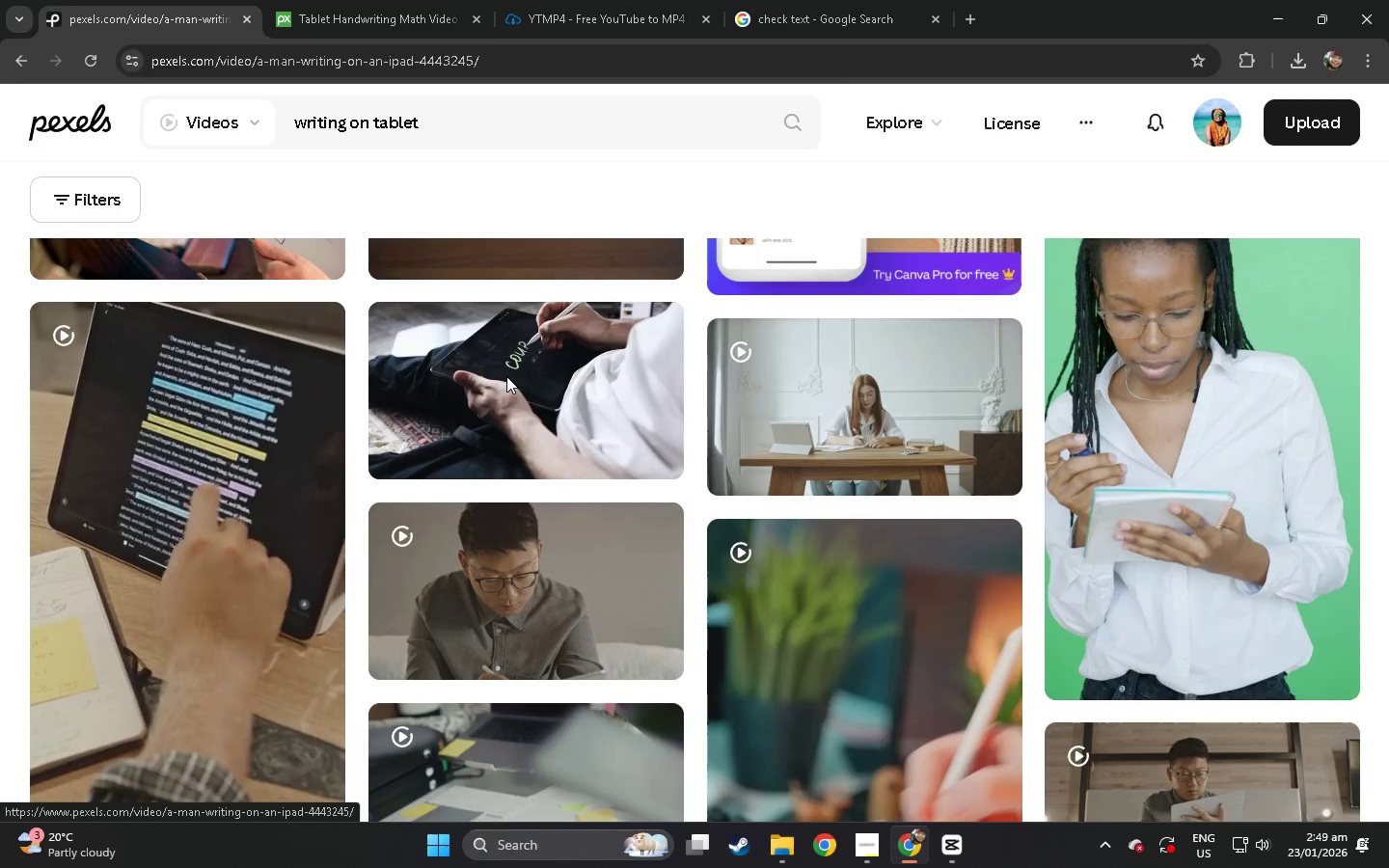 
scroll: coordinate [506, 377], scroll_direction: down, amount: 12.0
 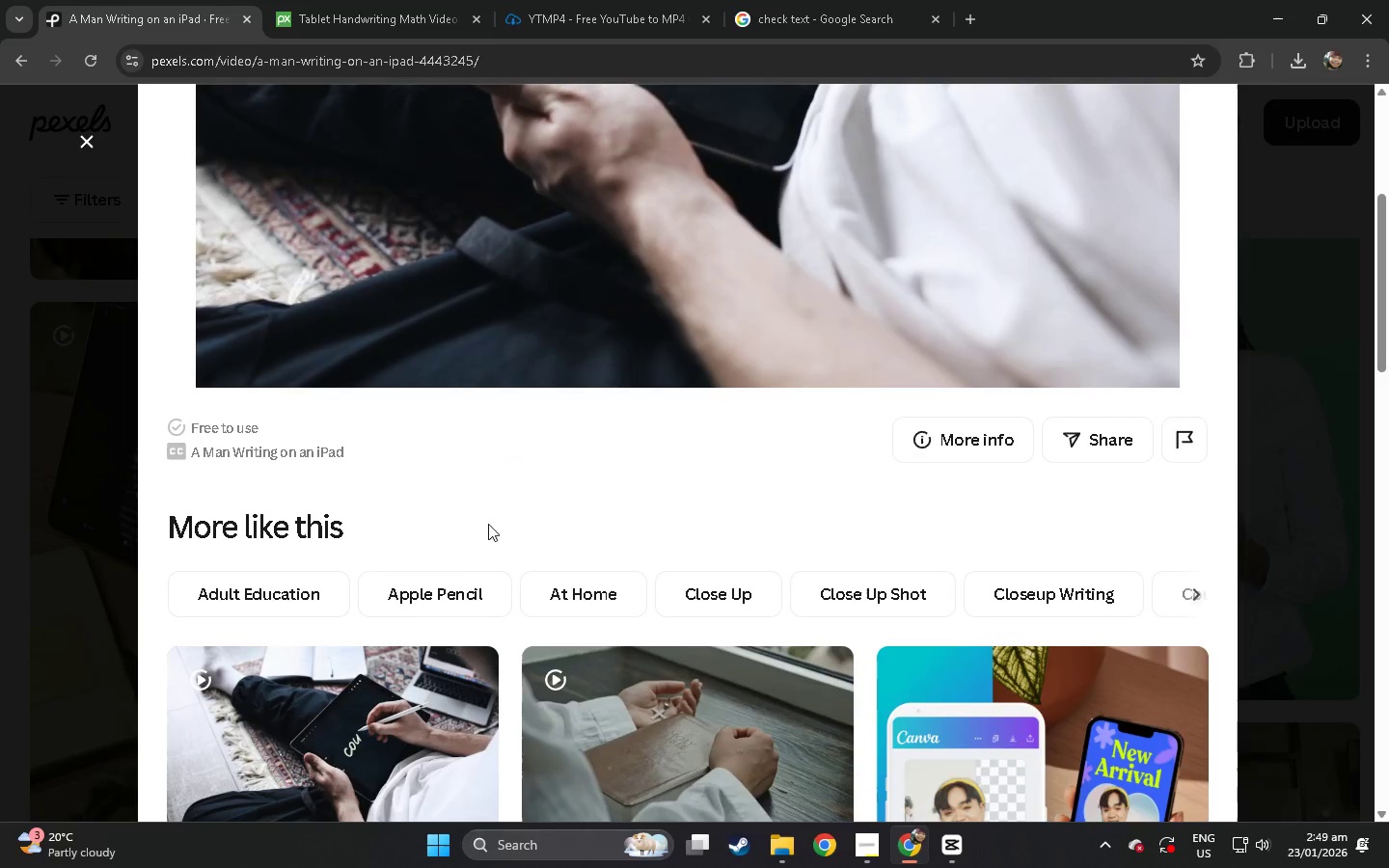 
scroll: coordinate [457, 494], scroll_direction: up, amount: 9.0
 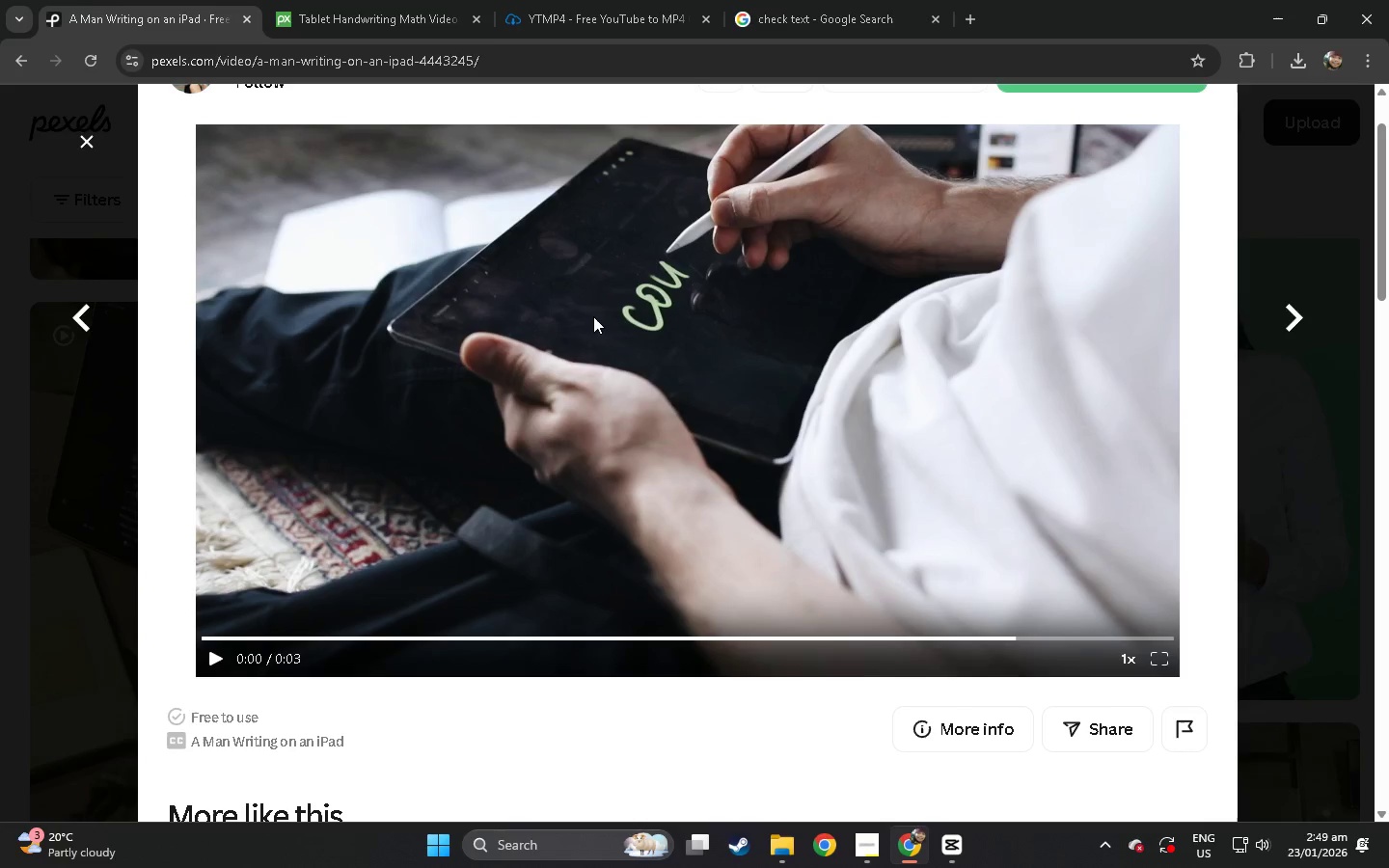 
key(Alt+AltLeft)
 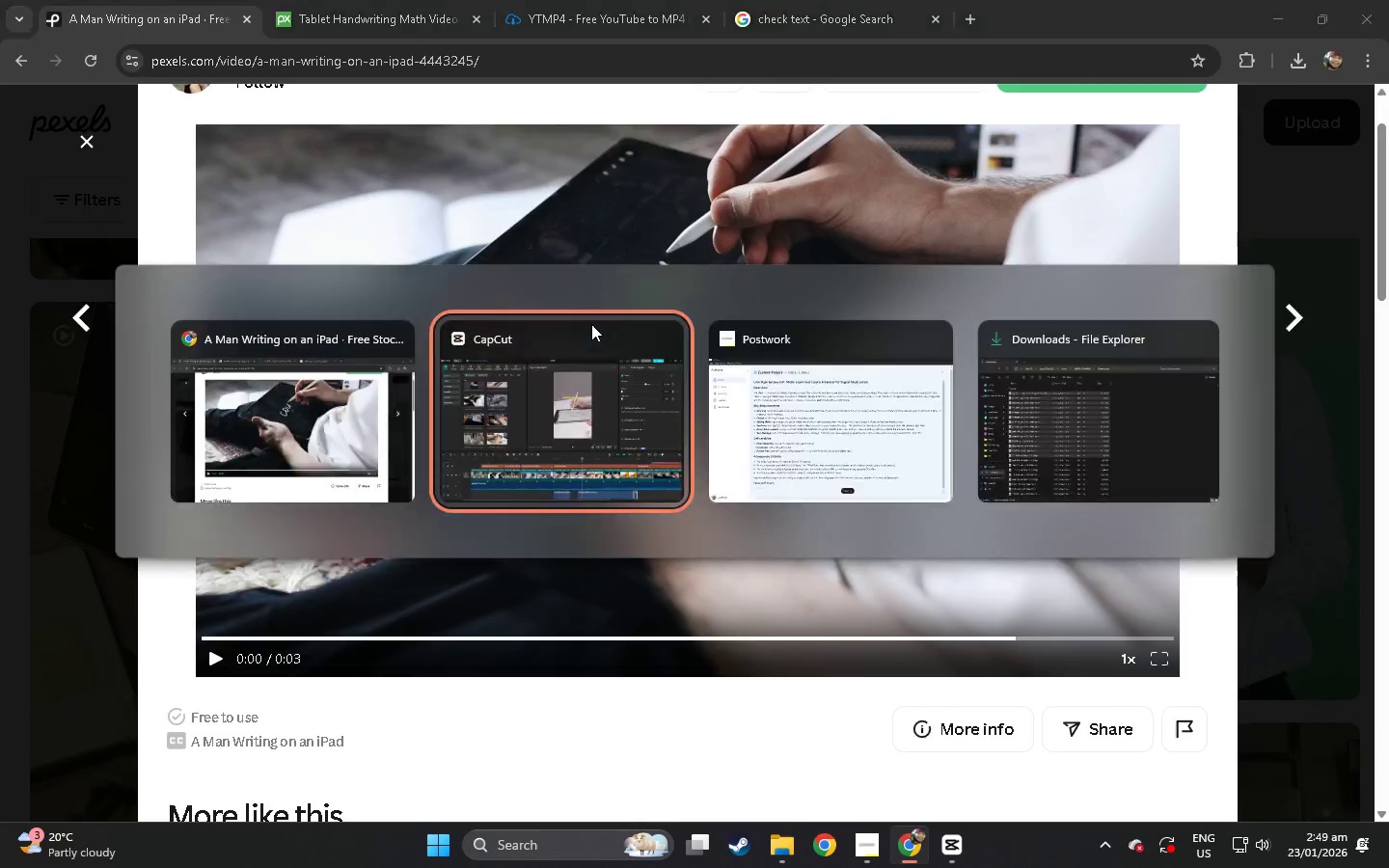 
key(Alt+Tab)
 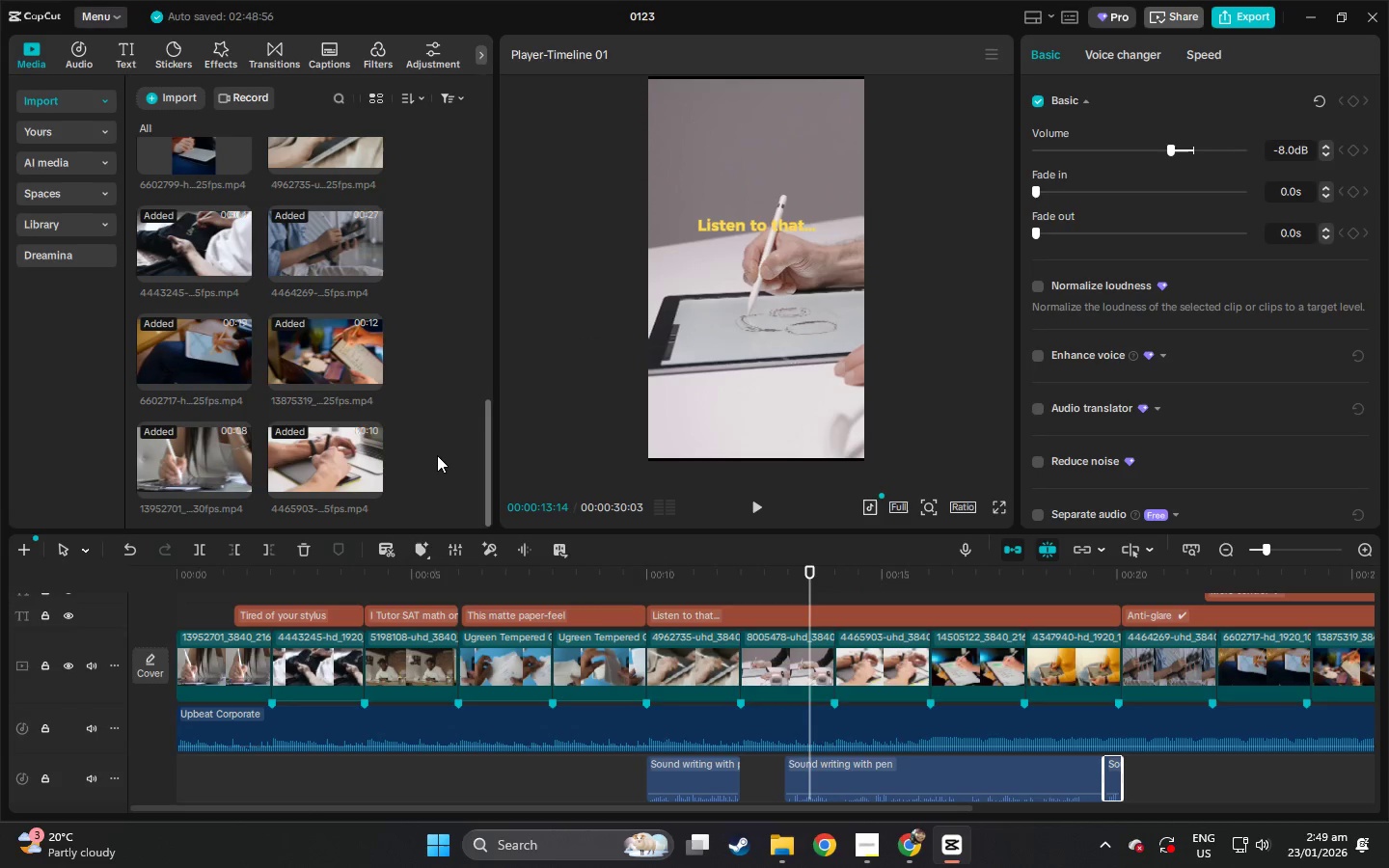 
scroll: coordinate [437, 455], scroll_direction: up, amount: 1.0
 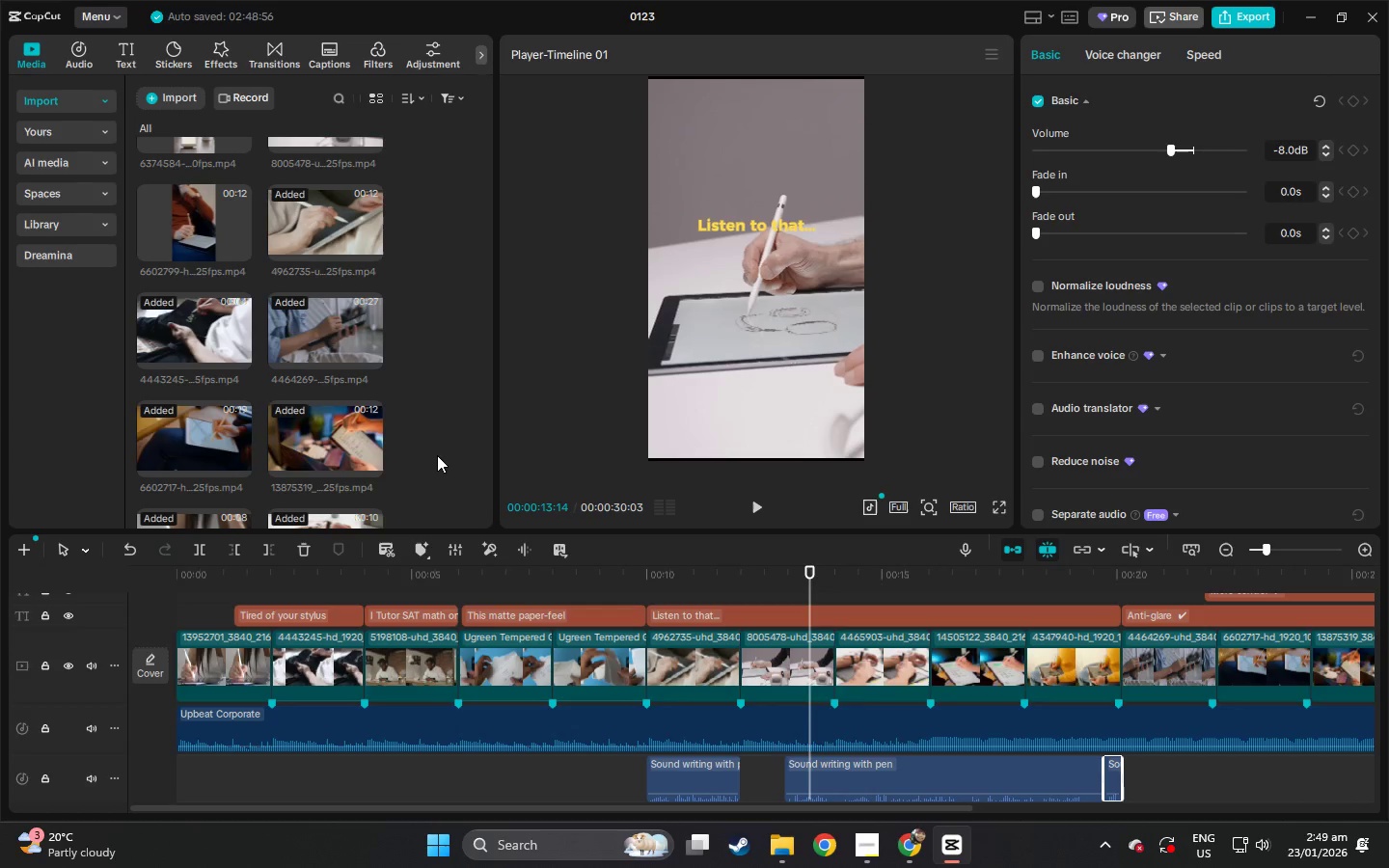 
wait(5.26)
 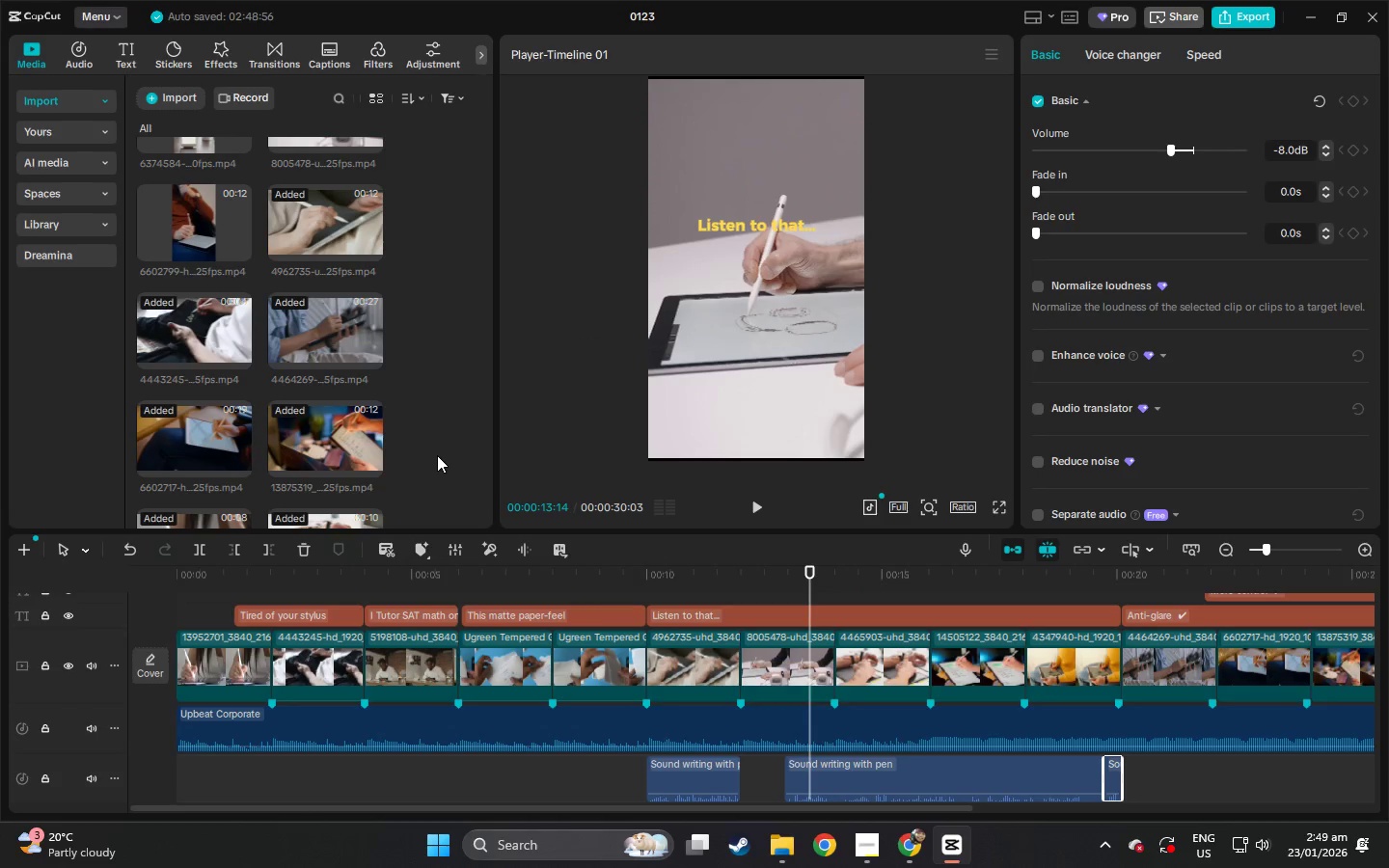 
scroll: coordinate [437, 455], scroll_direction: up, amount: 2.0
 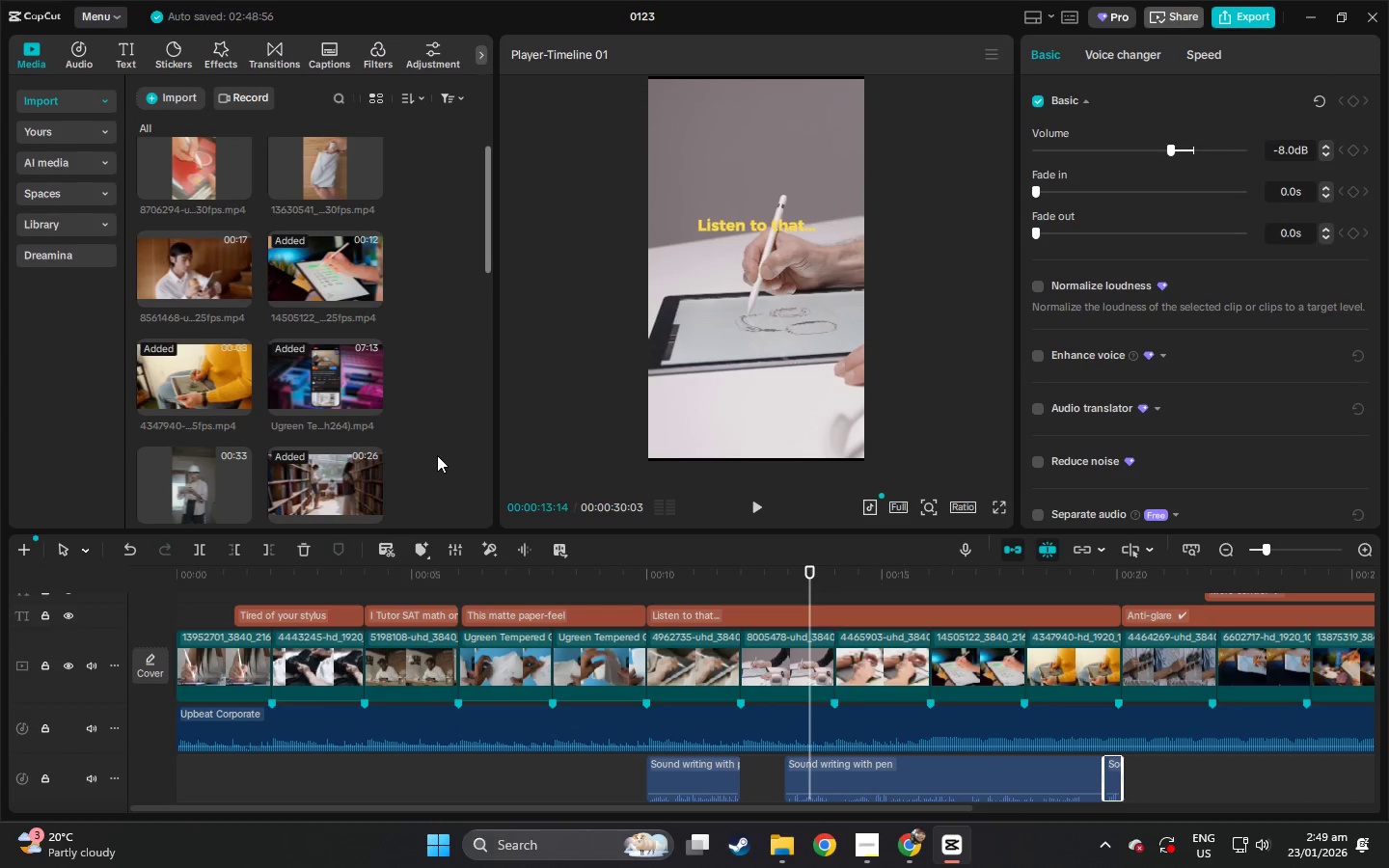 
scroll: coordinate [437, 455], scroll_direction: down, amount: 14.0
 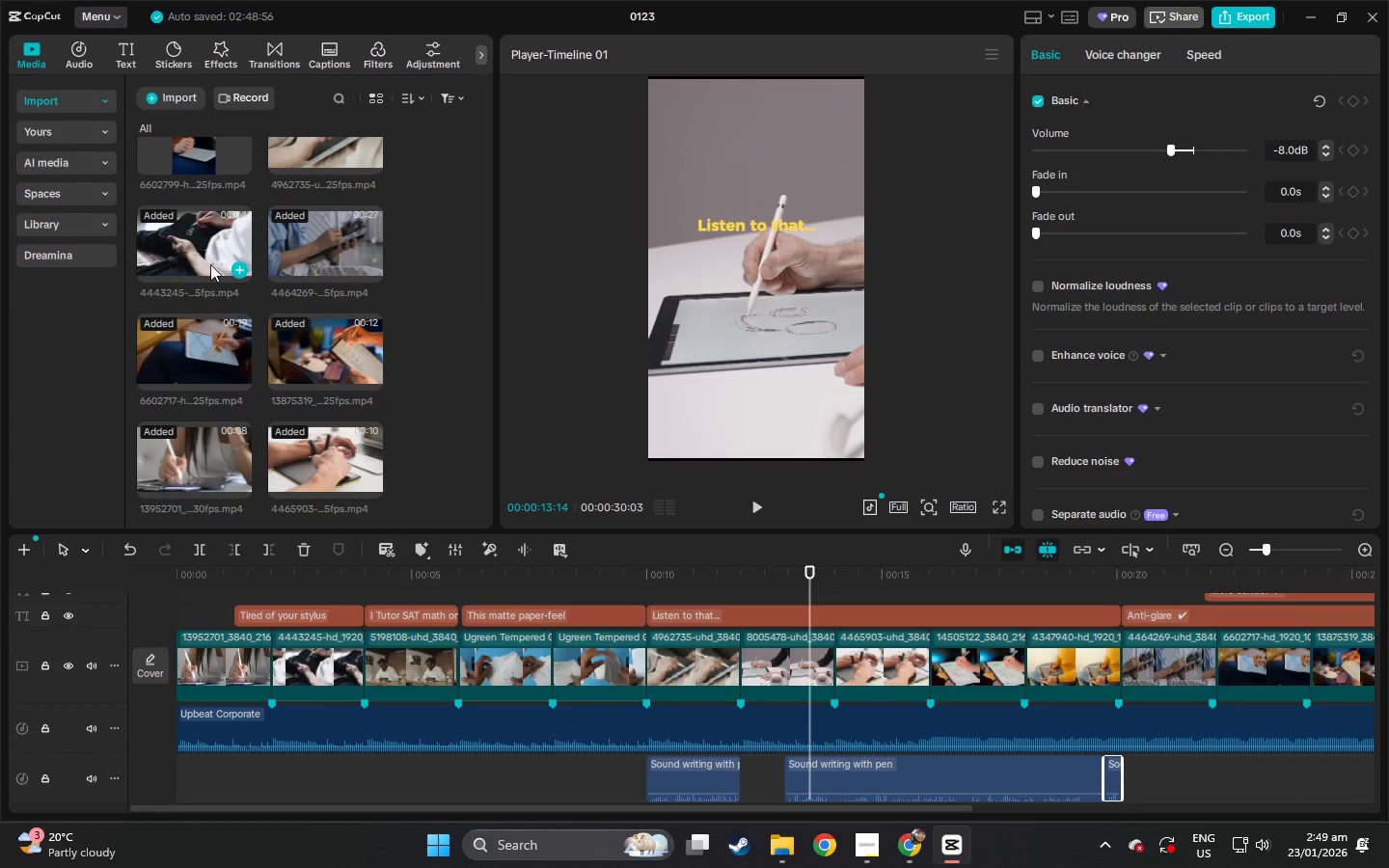 
left_click_drag(start_coordinate=[191, 246], to_coordinate=[798, 656])
 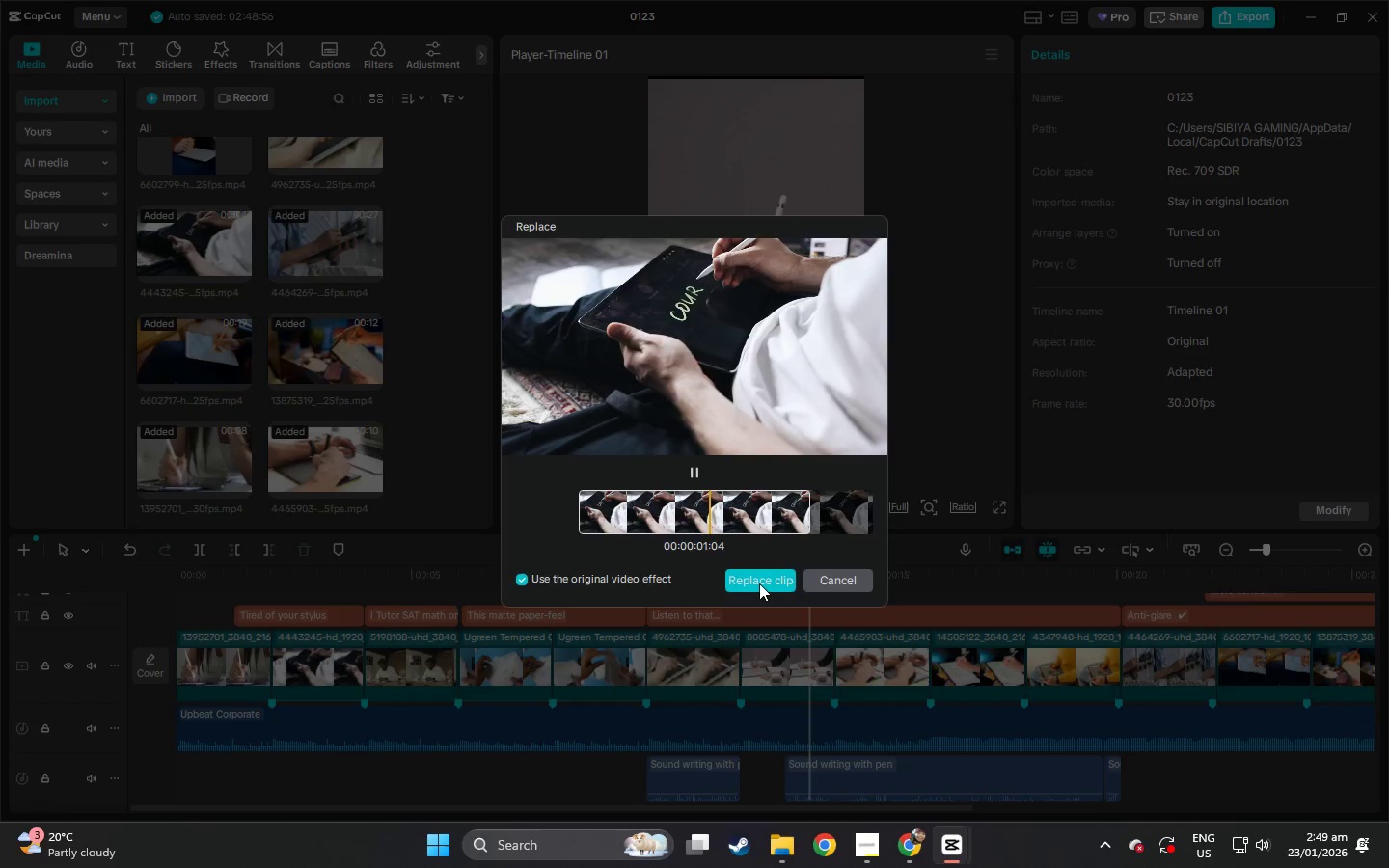 
left_click([762, 583])
 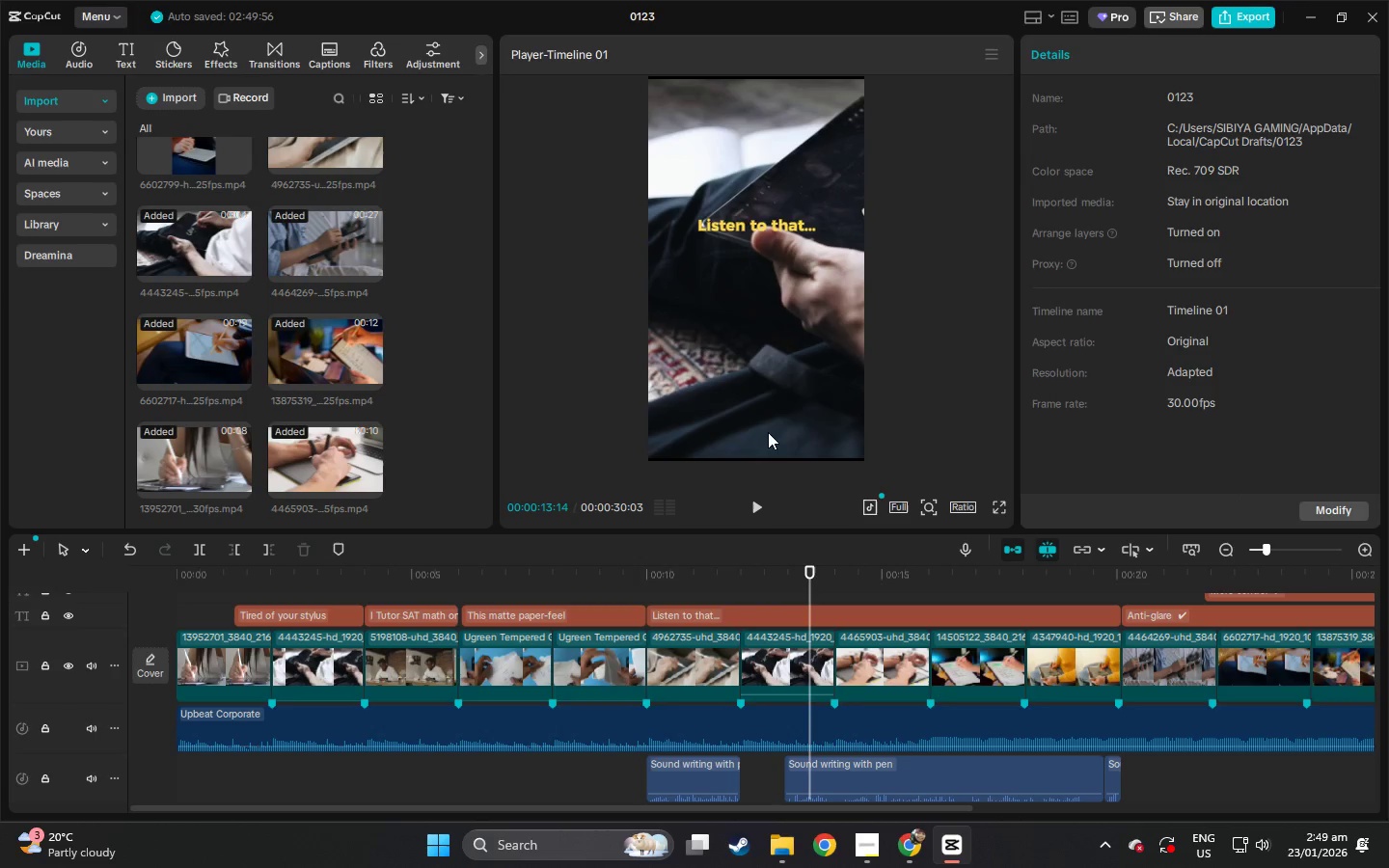 
left_click([762, 369])
 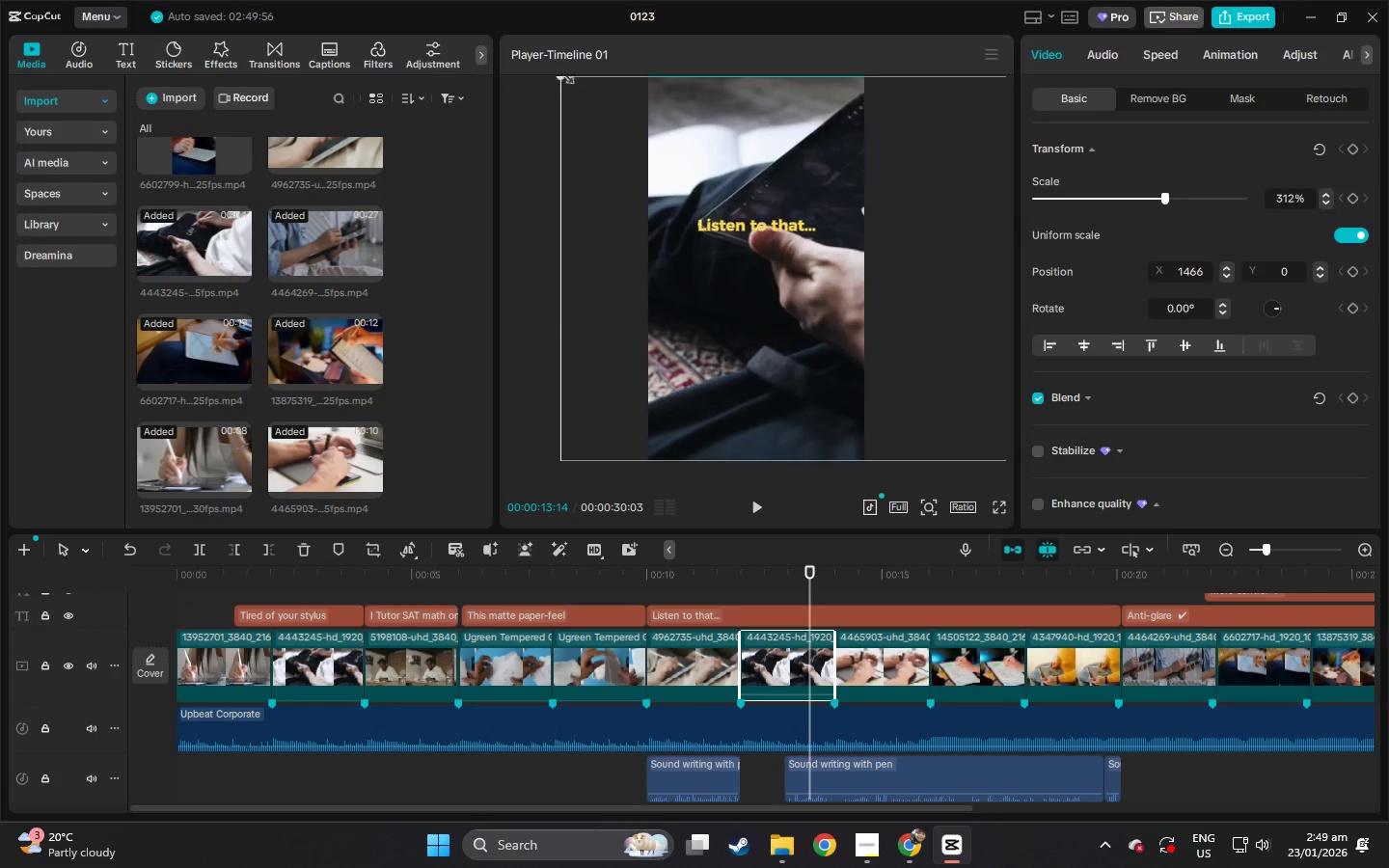 
left_click_drag(start_coordinate=[756, 190], to_coordinate=[643, 185])
 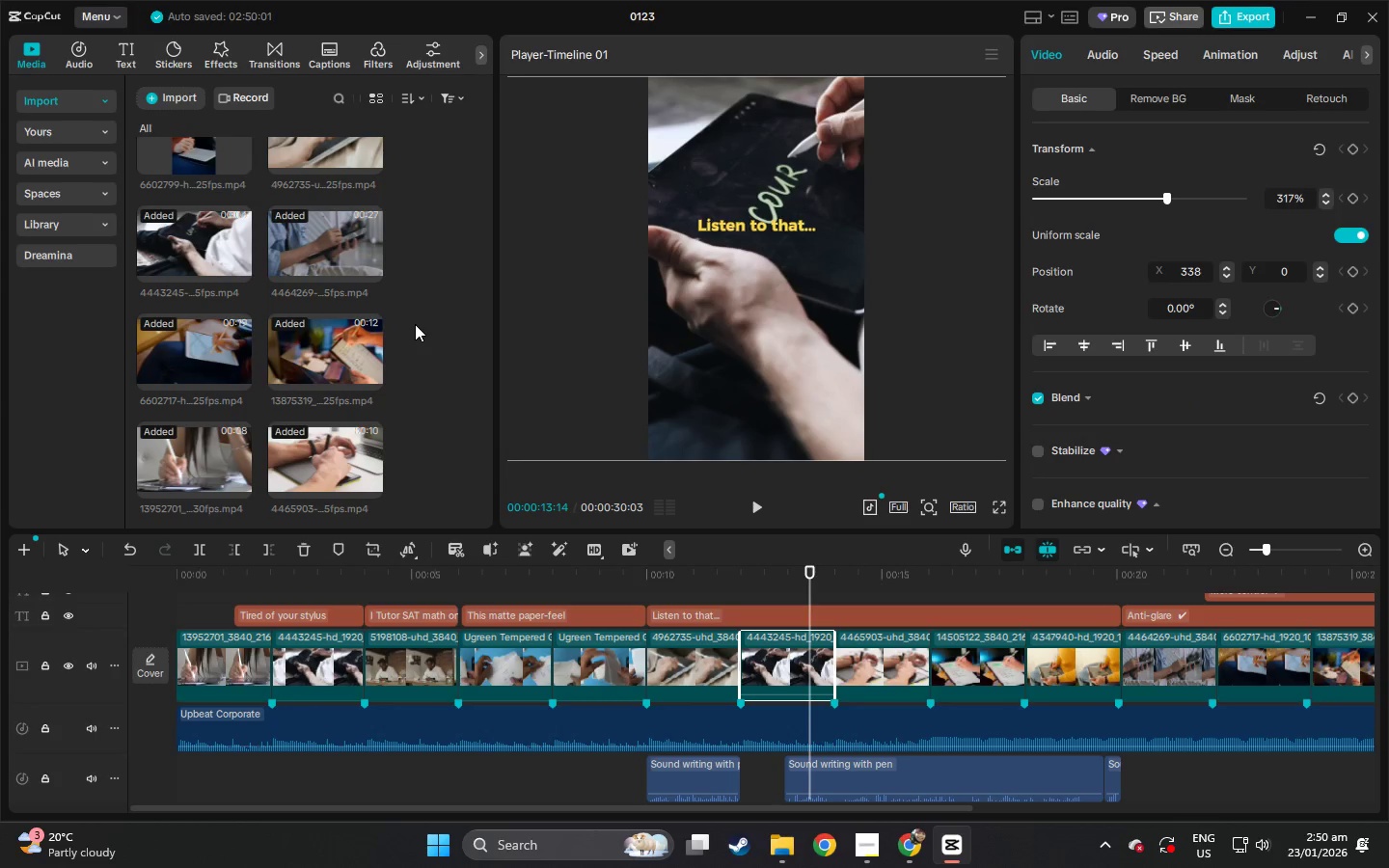 
scroll: coordinate [412, 339], scroll_direction: up, amount: 5.0
 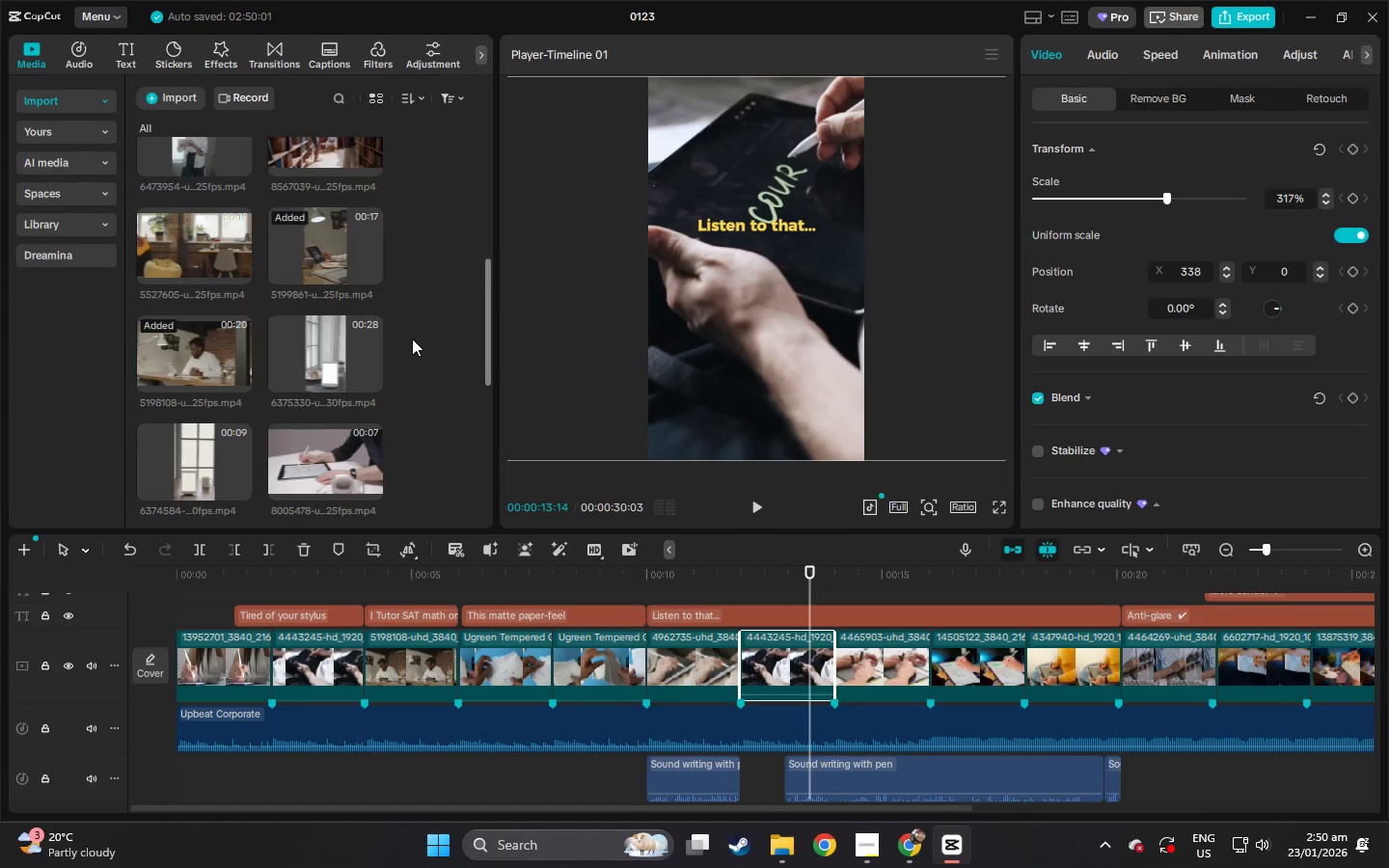 
scroll: coordinate [412, 339], scroll_direction: down, amount: 2.0
 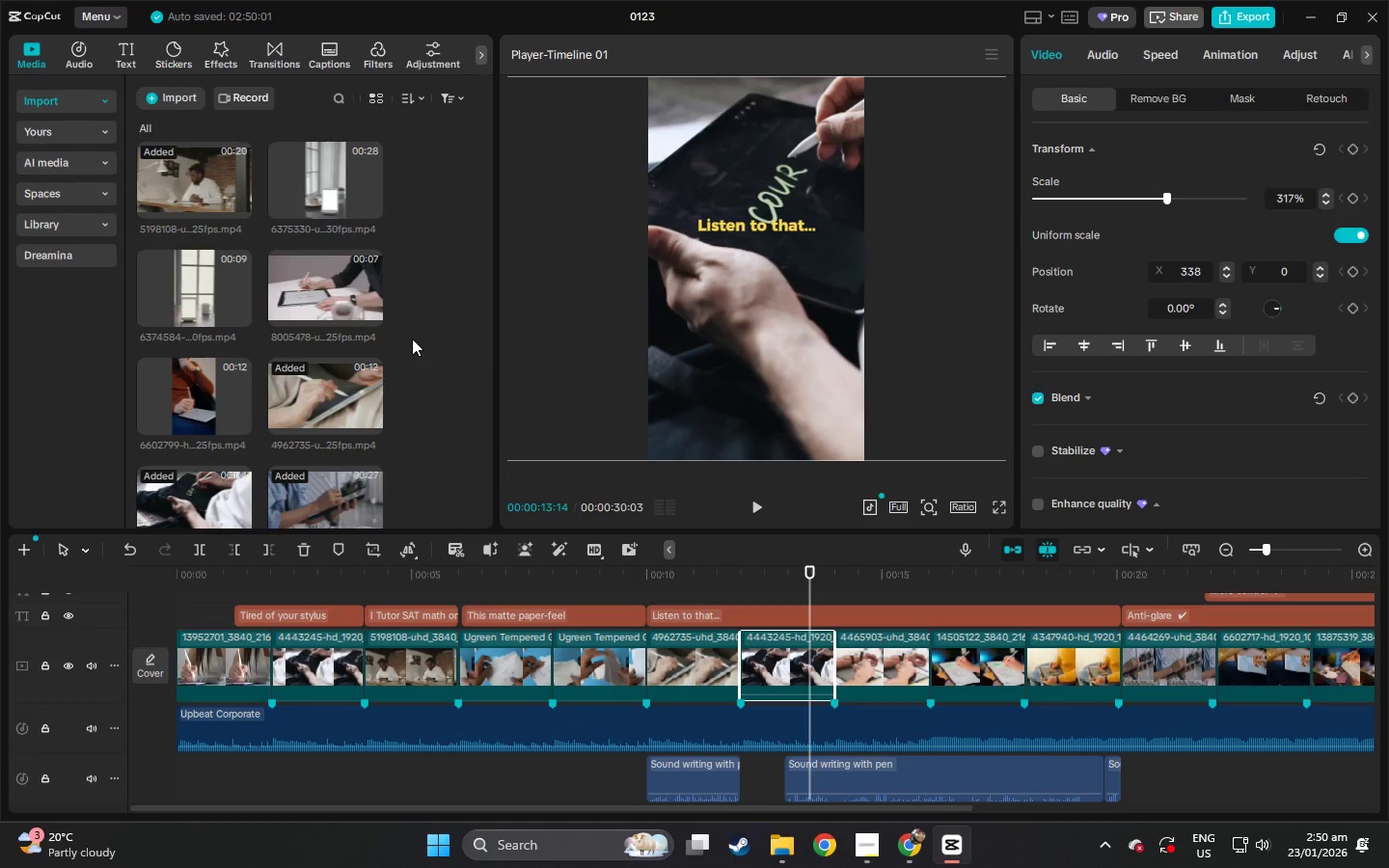 
scroll: coordinate [412, 339], scroll_direction: up, amount: 2.0
 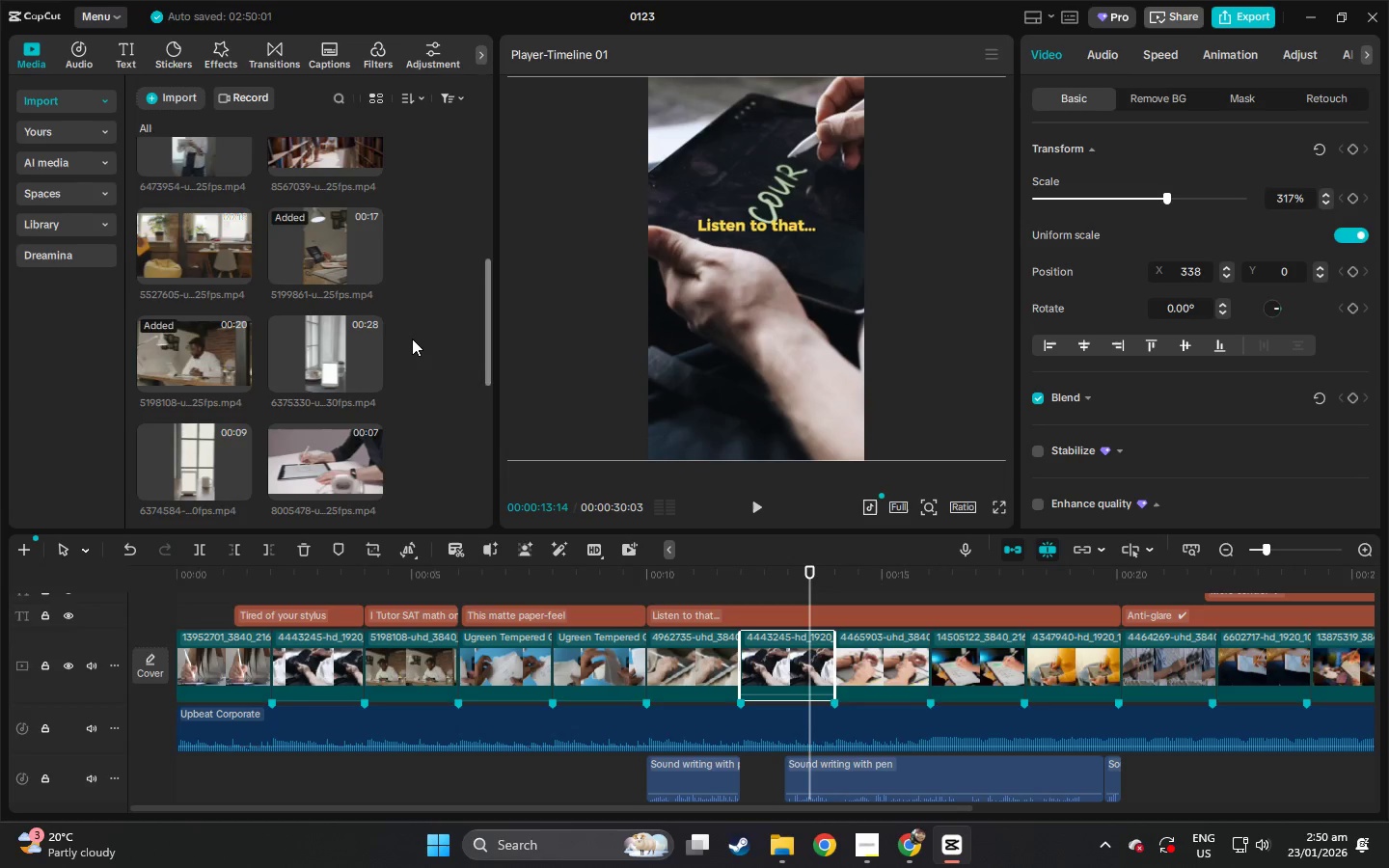 
scroll: coordinate [411, 352], scroll_direction: down, amount: 7.0
 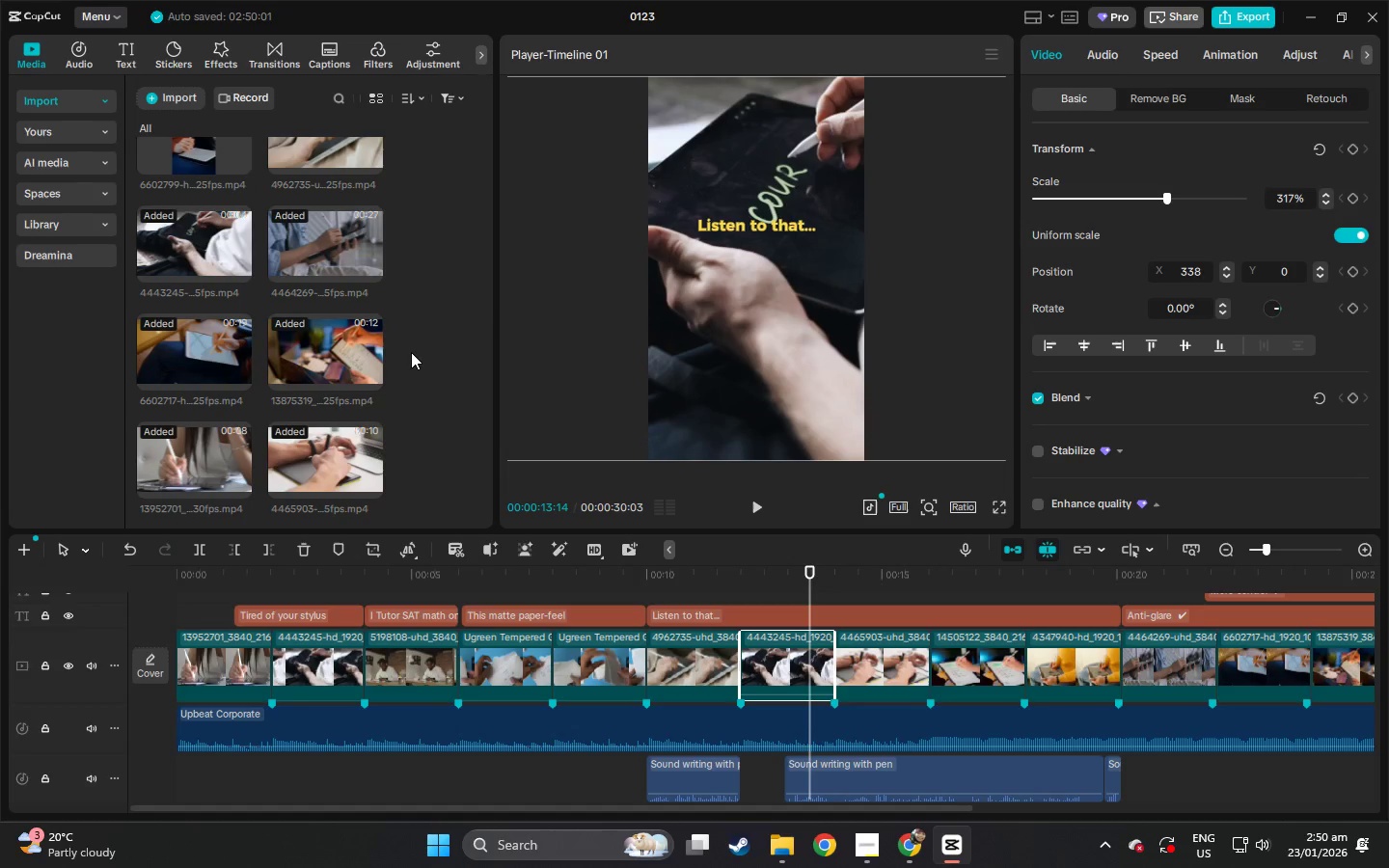 
scroll: coordinate [205, 366], scroll_direction: up, amount: 11.0
 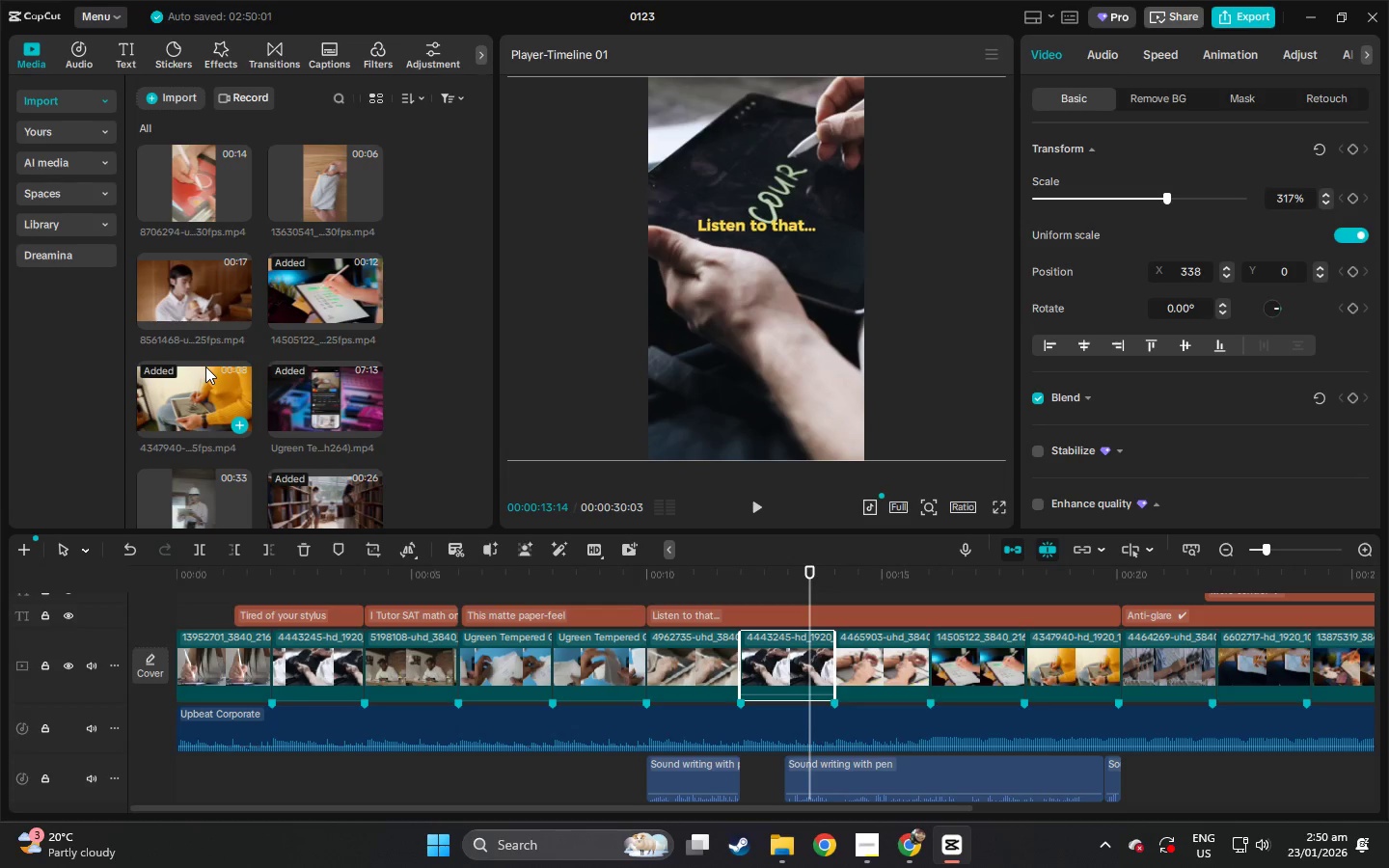 
mouse_move([218, 208])
 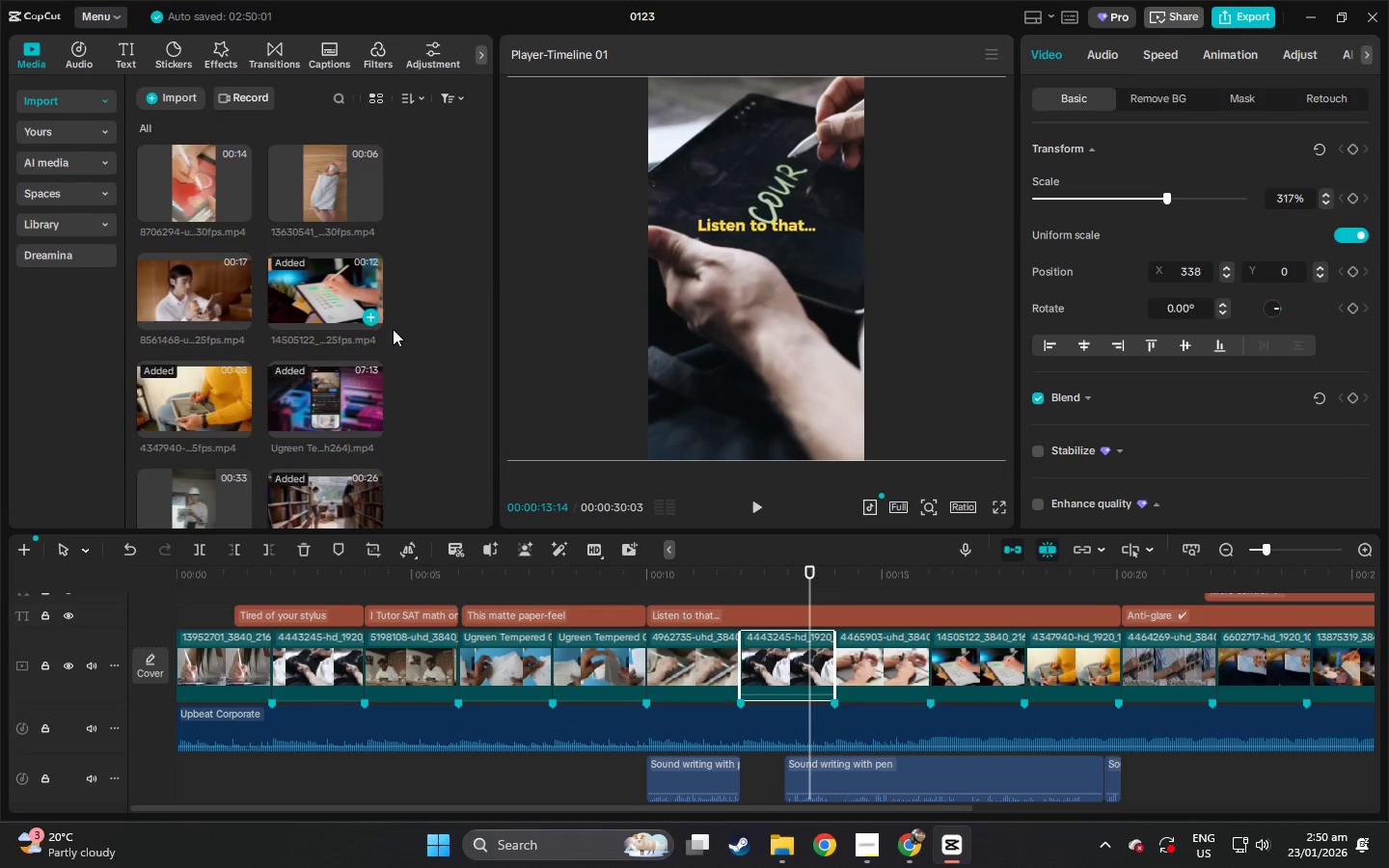 
scroll: coordinate [393, 329], scroll_direction: down, amount: 2.0
 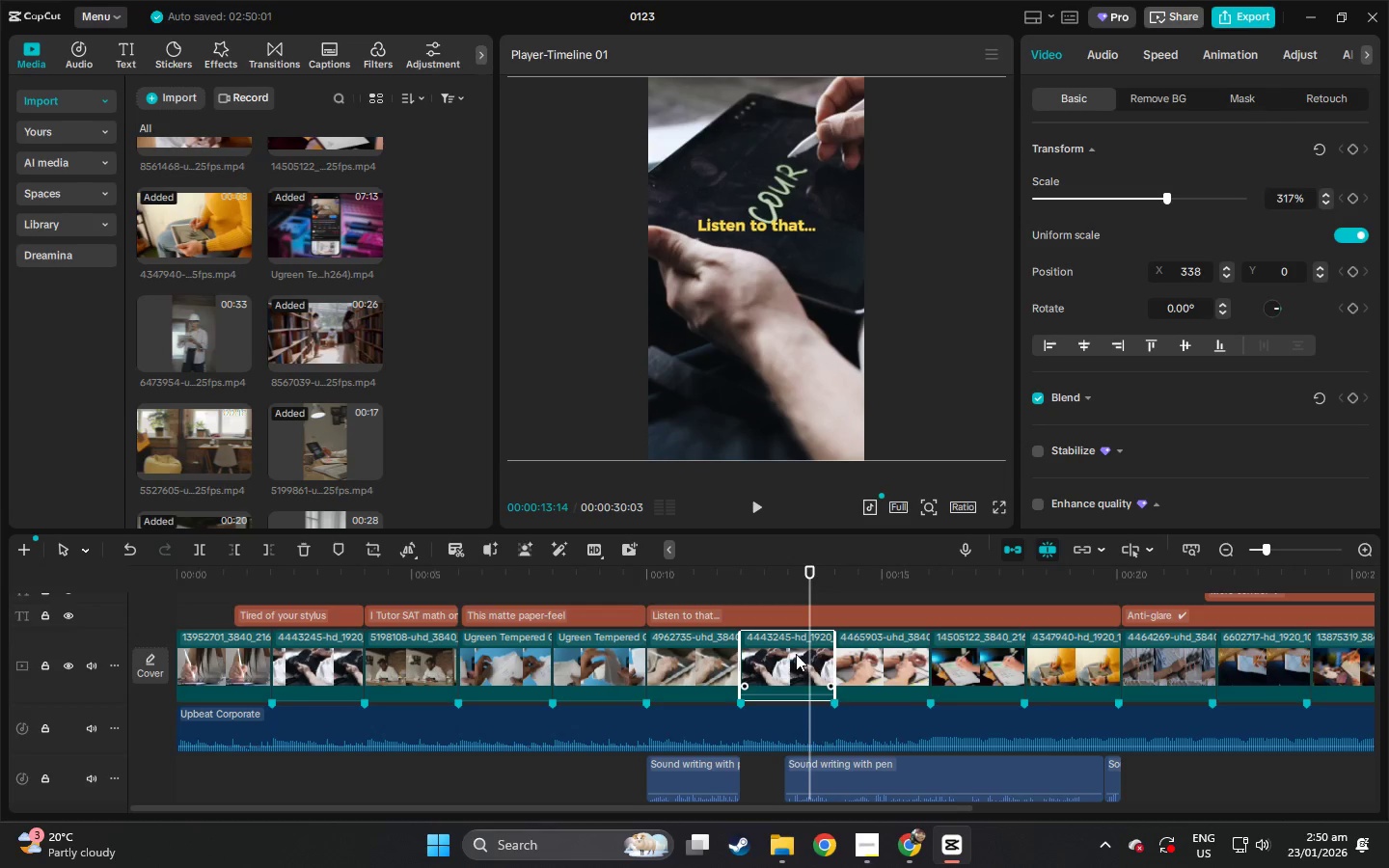 
wait(5.47)
 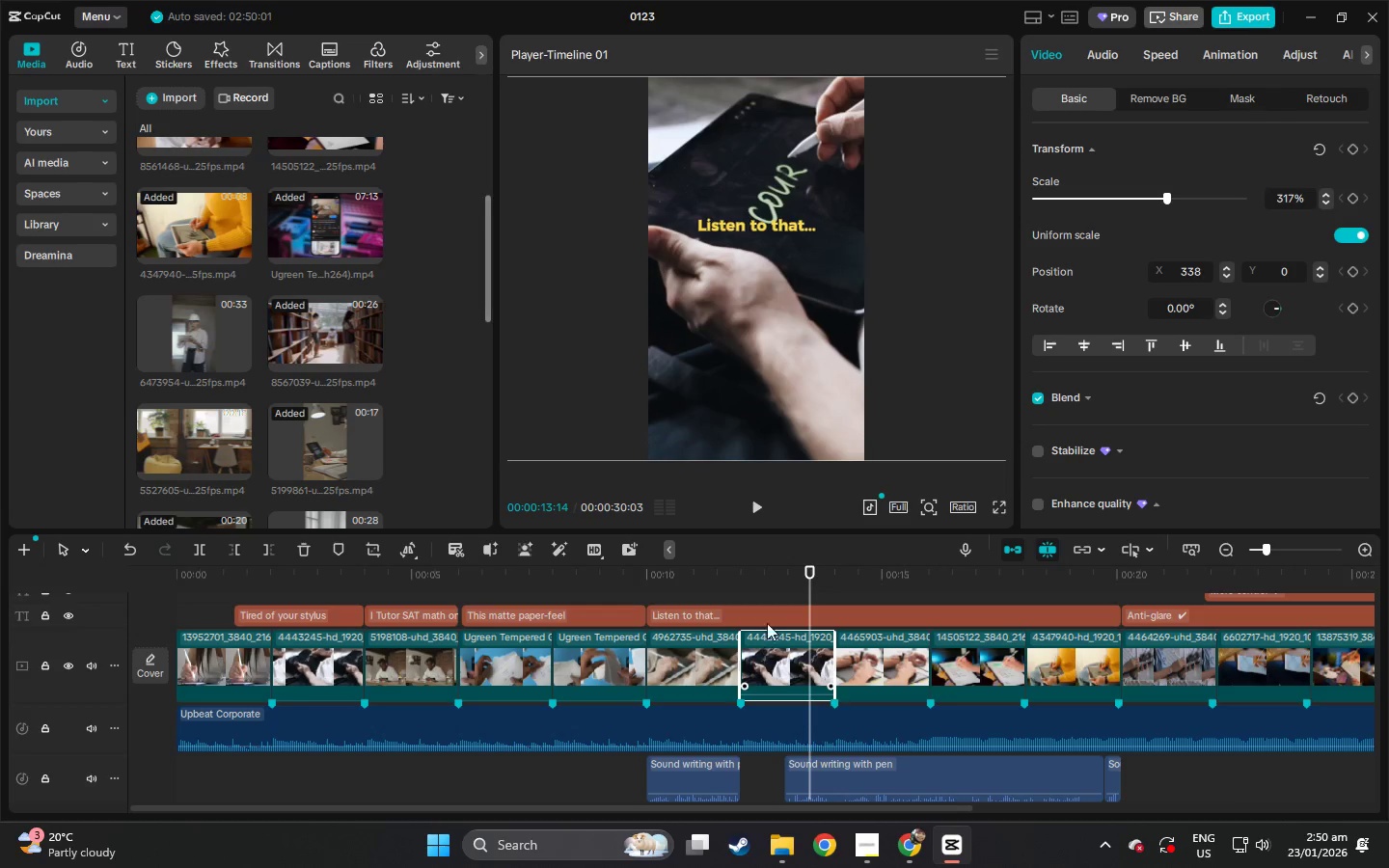 
scroll: coordinate [440, 399], scroll_direction: down, amount: 3.0
 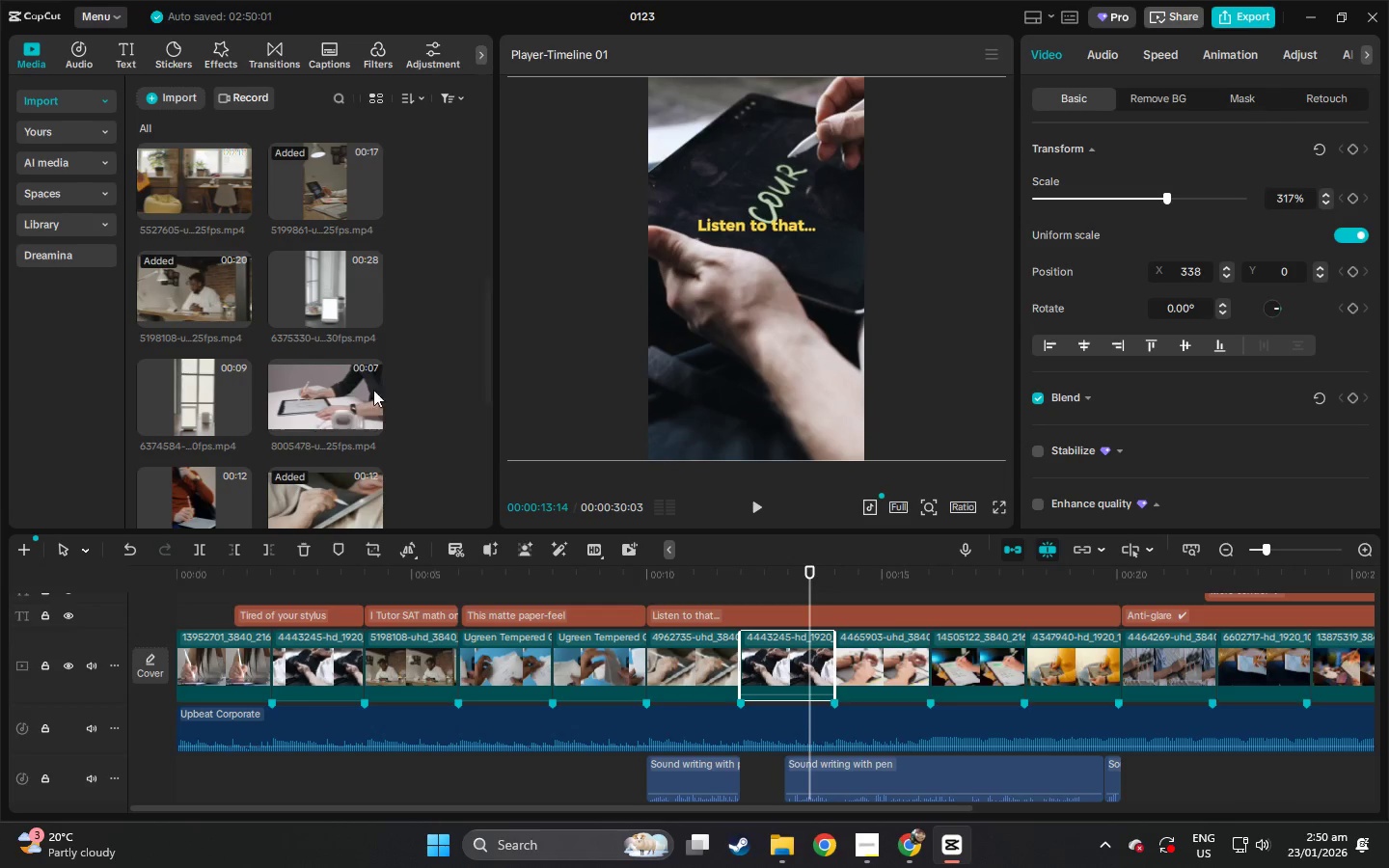 
left_click_drag(start_coordinate=[309, 376], to_coordinate=[313, 671])
 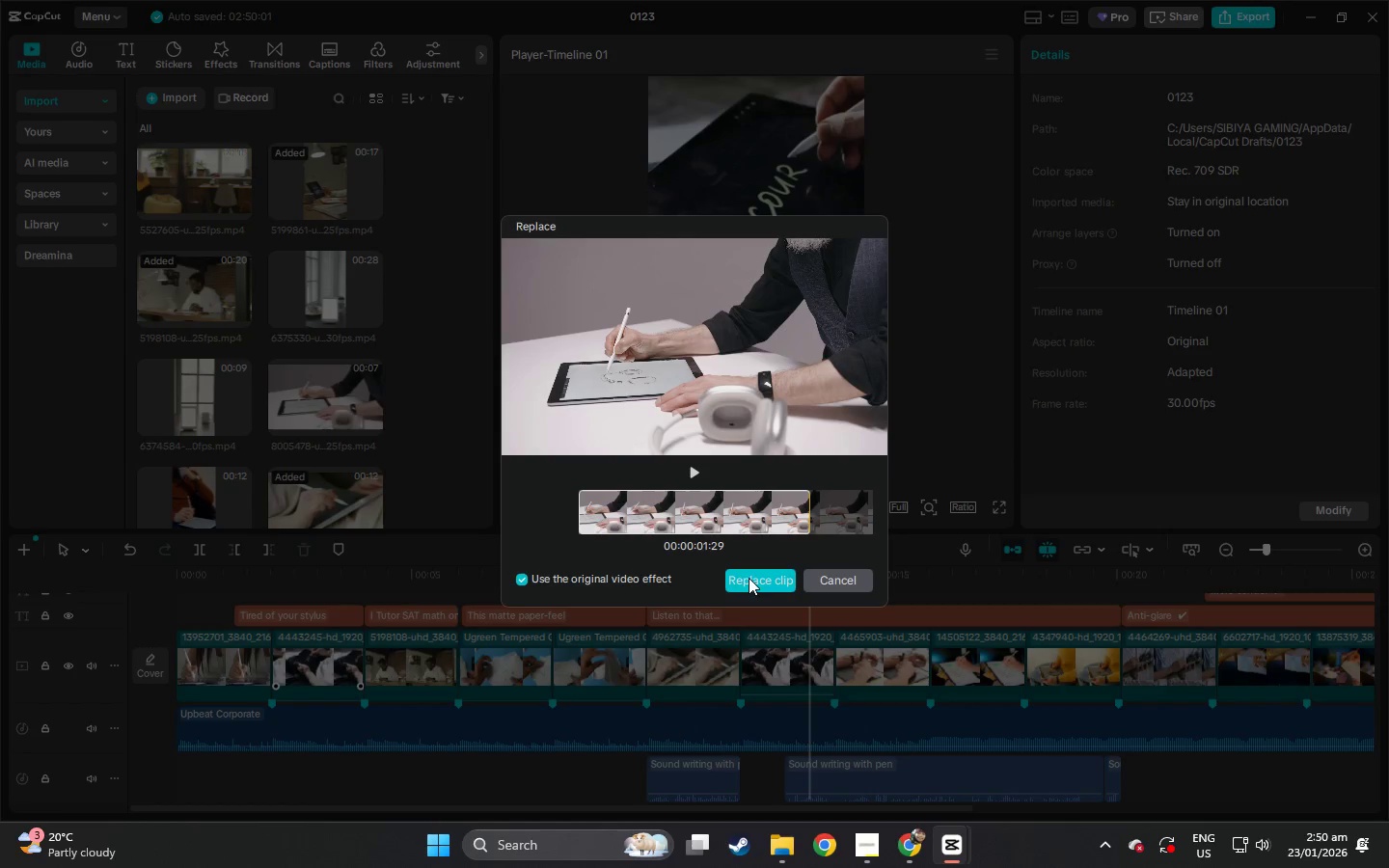 
left_click_drag(start_coordinate=[761, 511], to_coordinate=[323, 521])
 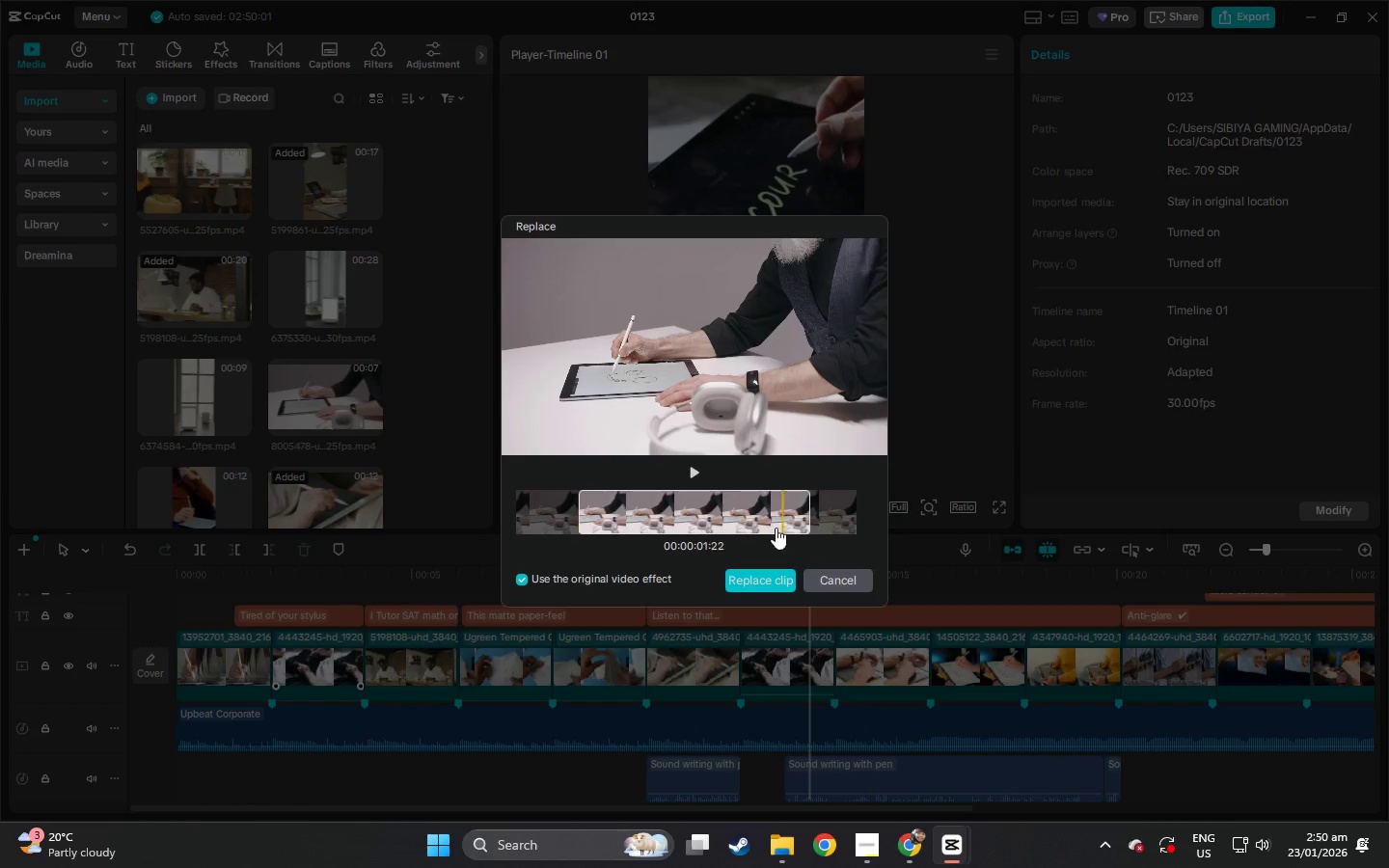 
left_click_drag(start_coordinate=[748, 514], to_coordinate=[525, 516])
 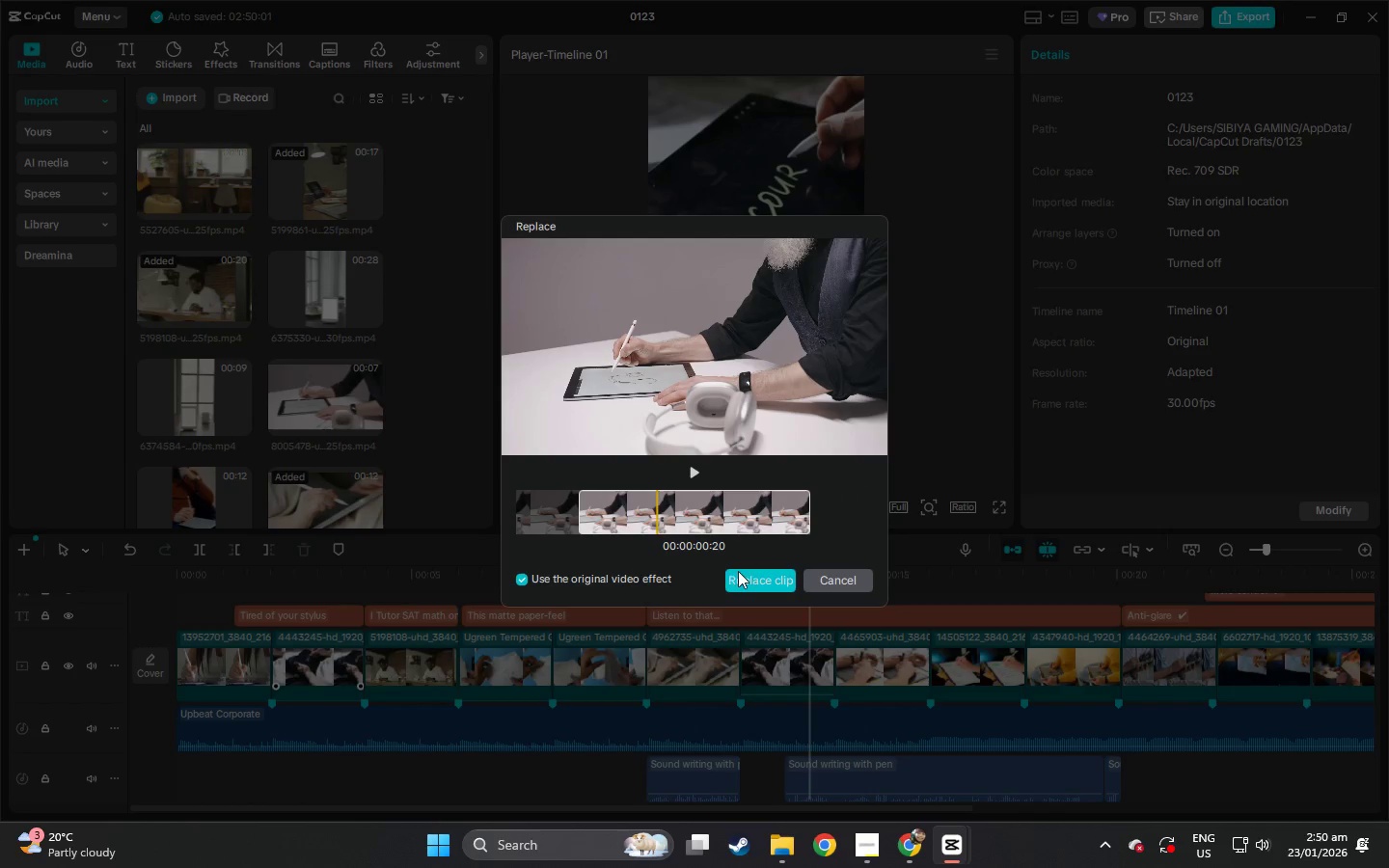 
left_click([756, 578])
 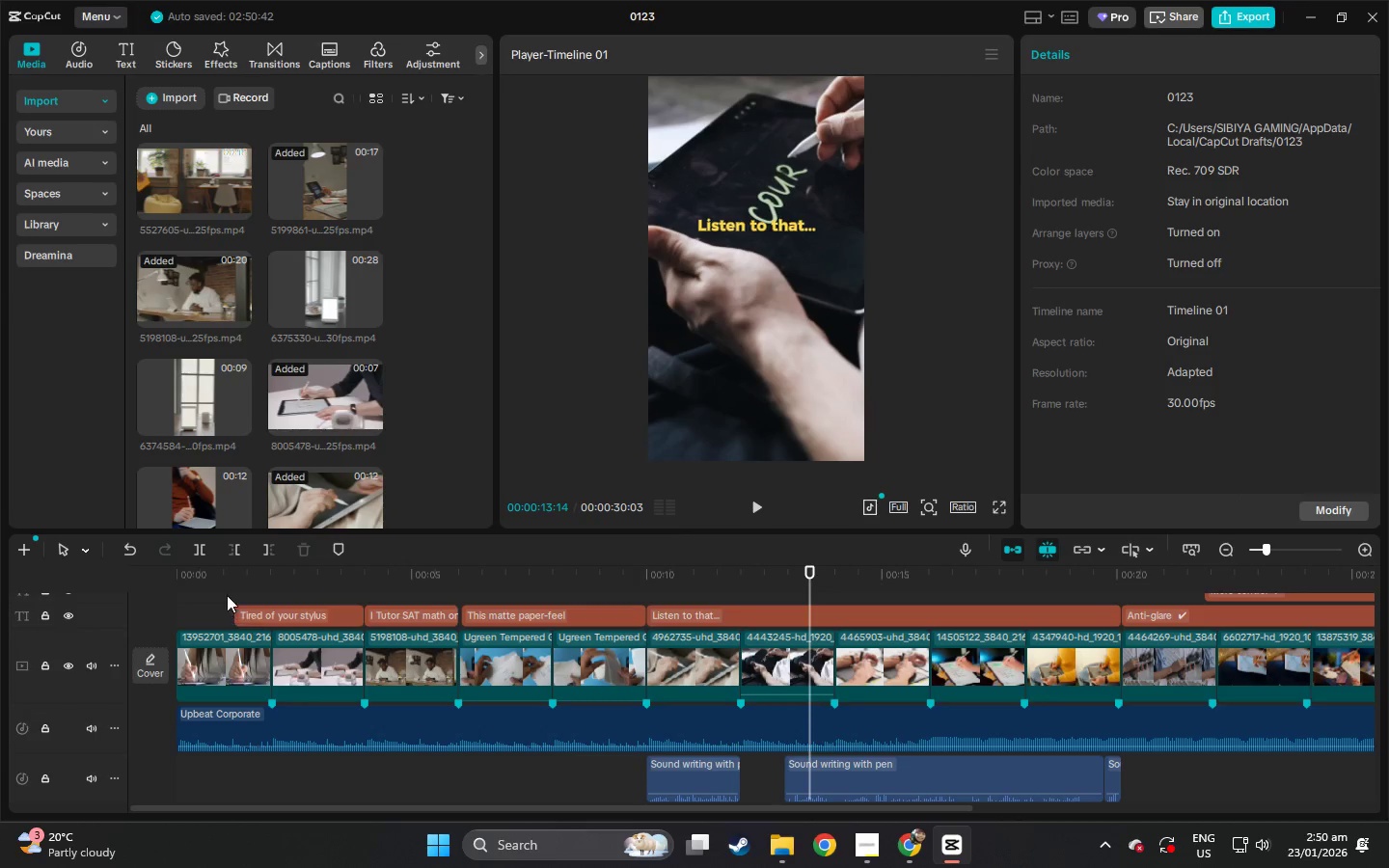 
left_click_drag(start_coordinate=[209, 579], to_coordinate=[137, 579])
 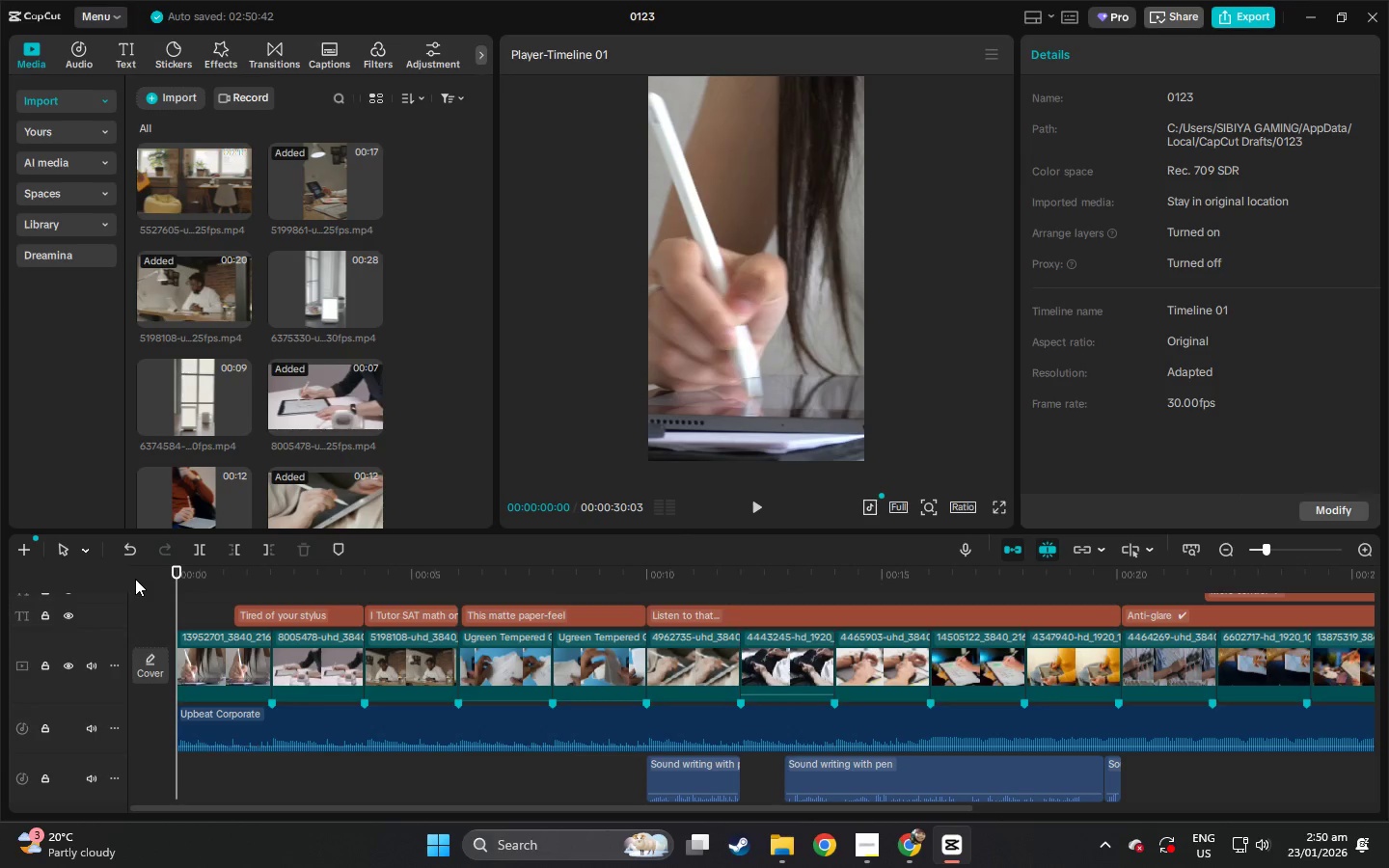 
key(Space)
 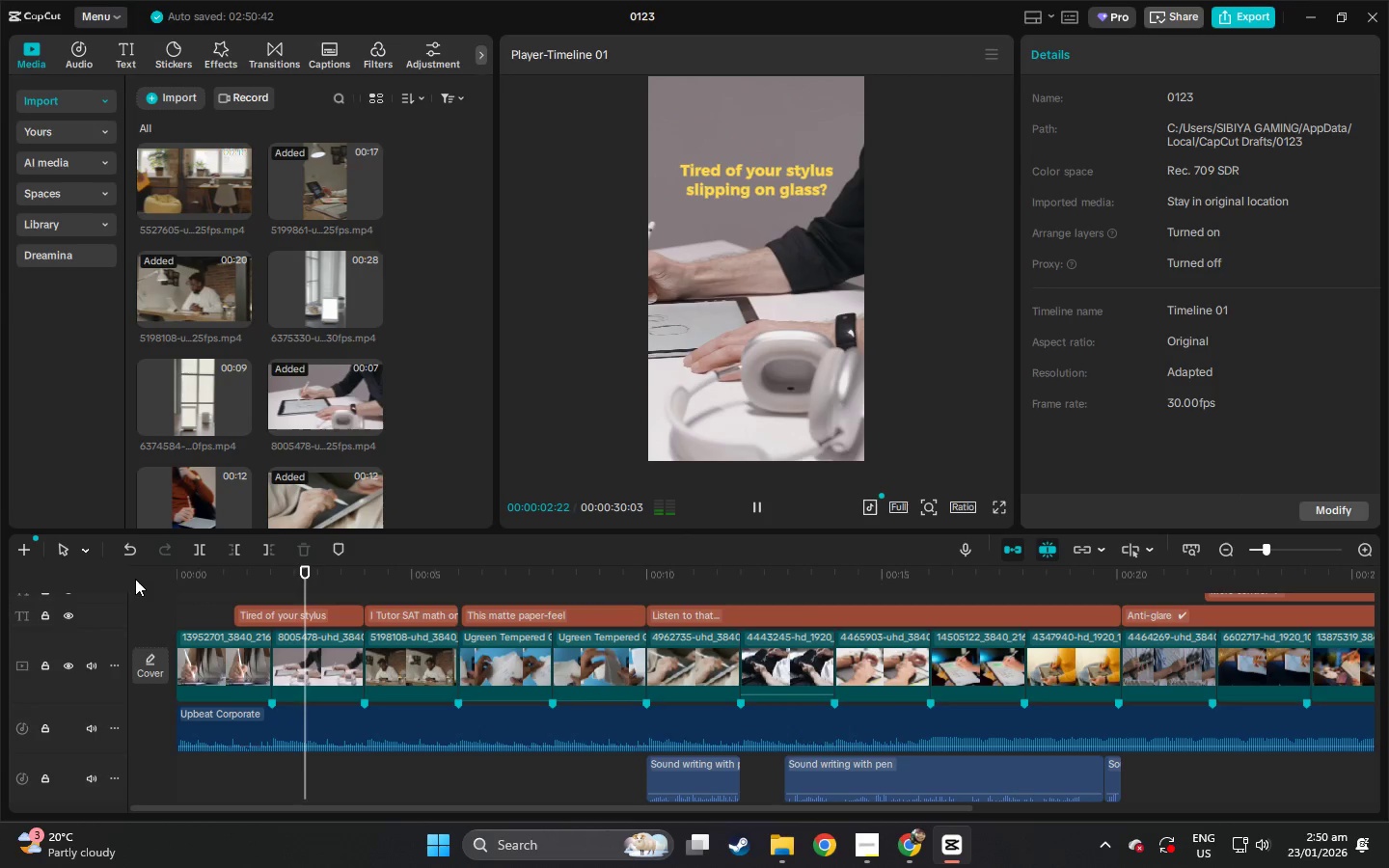 
key(Space)
 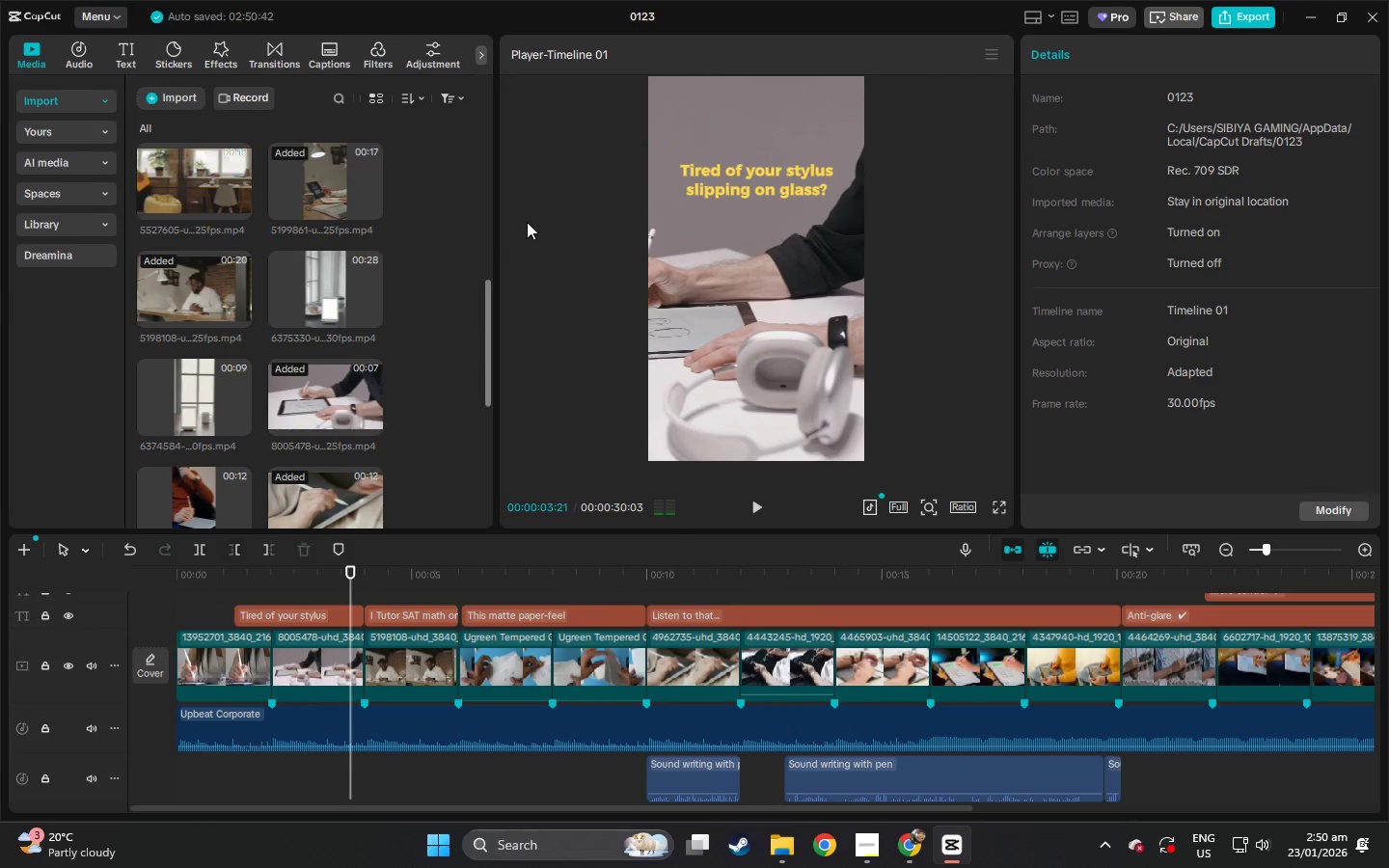 
left_click([709, 240])
 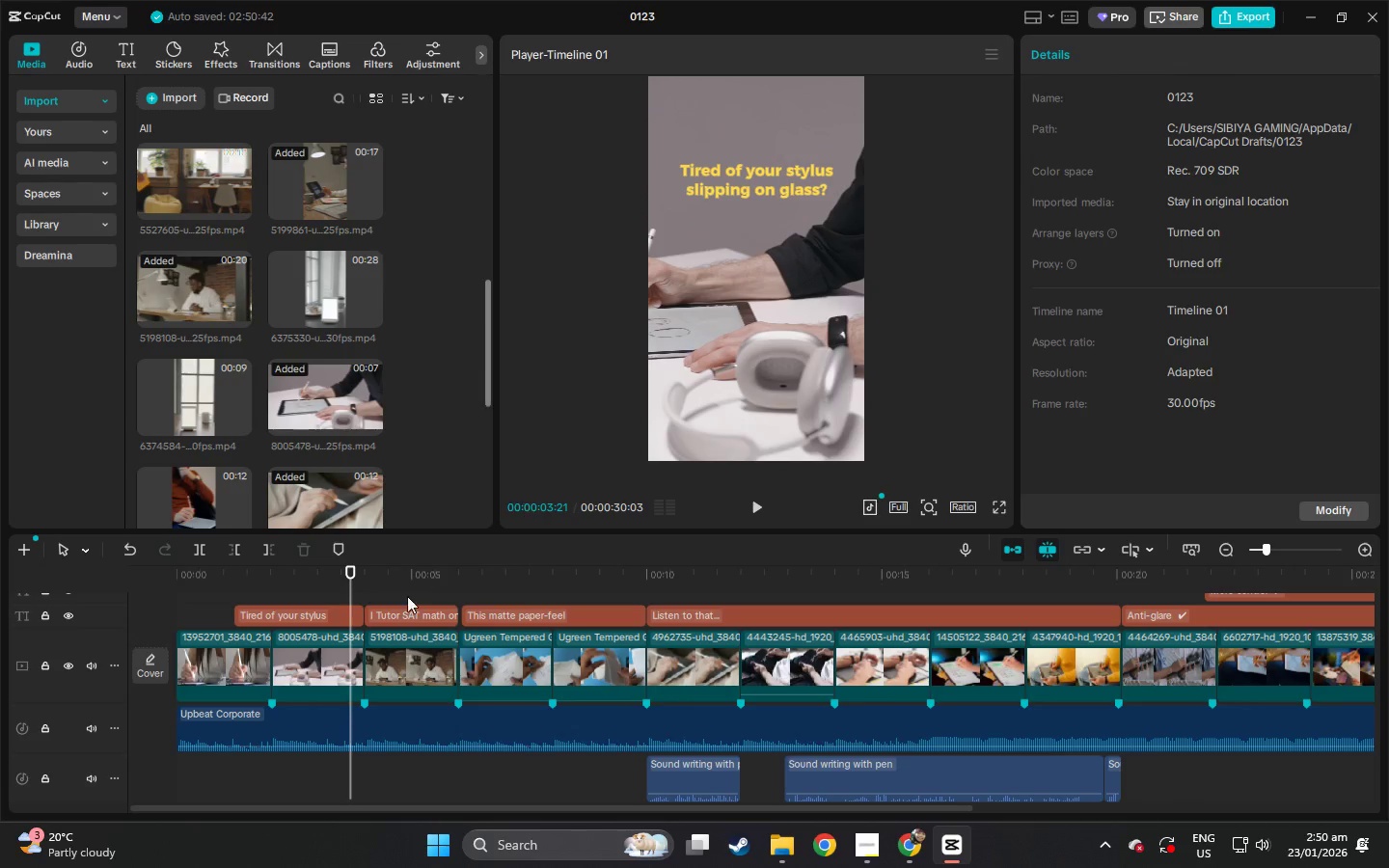 
left_click([313, 671])
 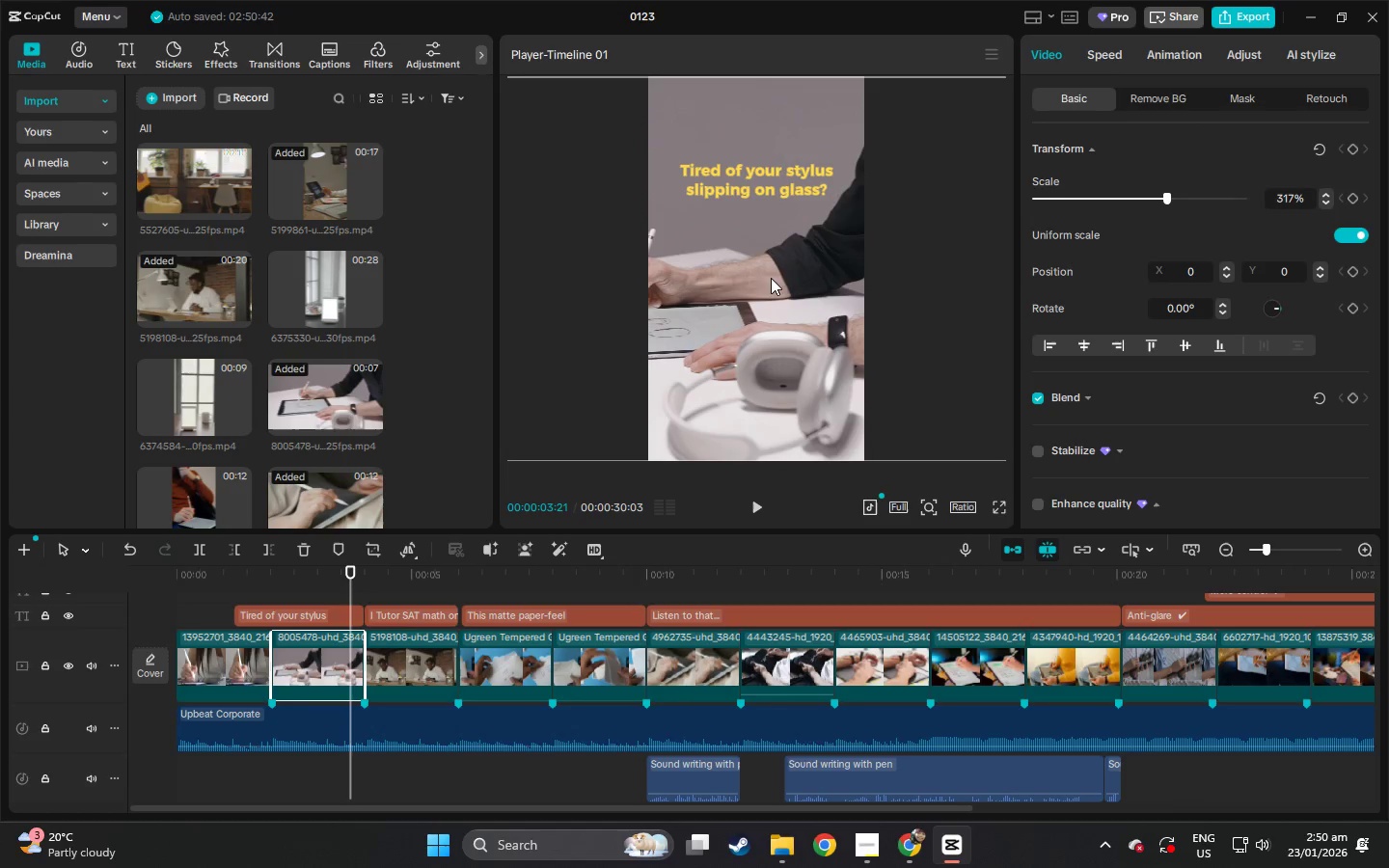 
left_click_drag(start_coordinate=[779, 272], to_coordinate=[907, 268])
 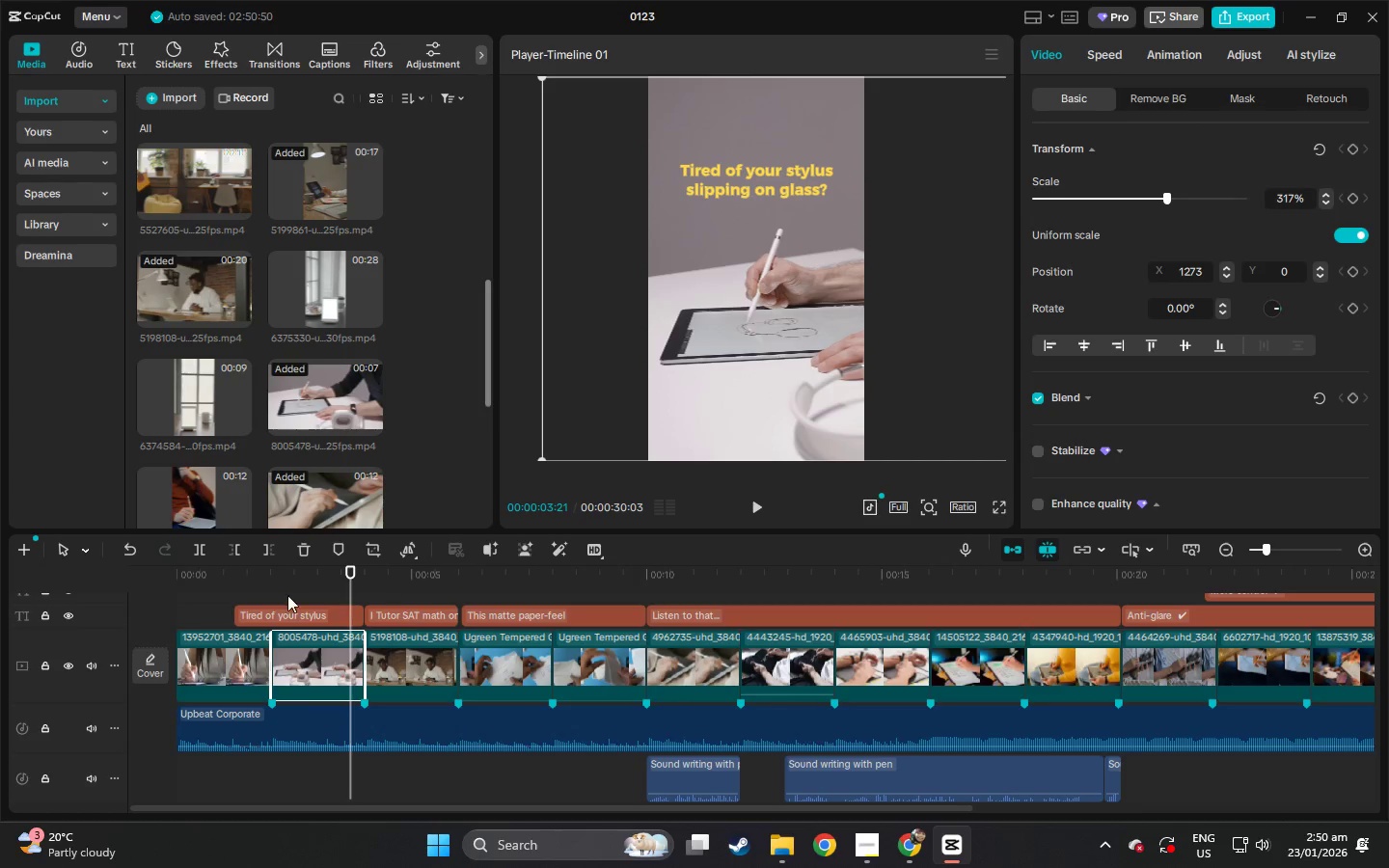 
key(Space)
 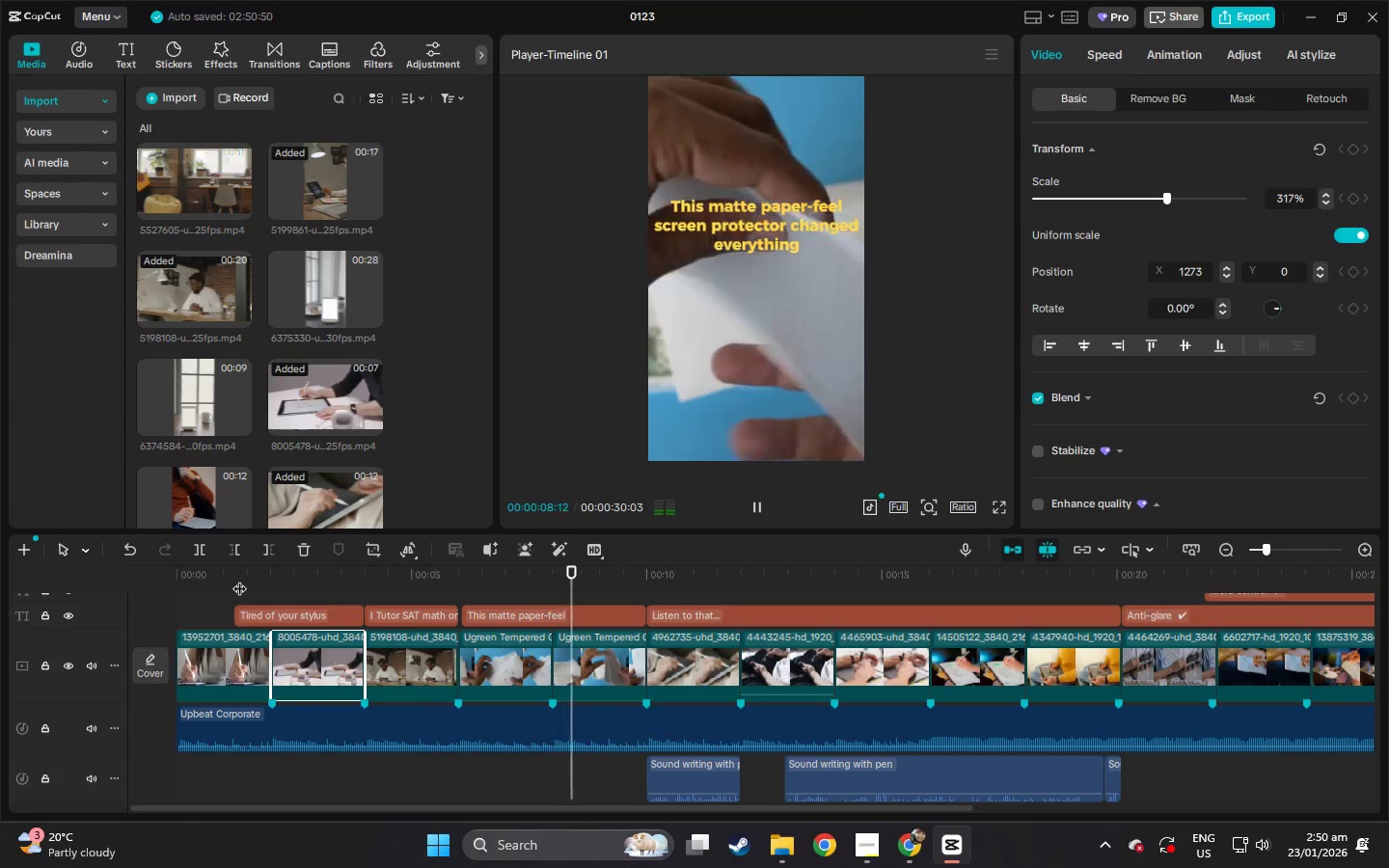 
wait(12.38)
 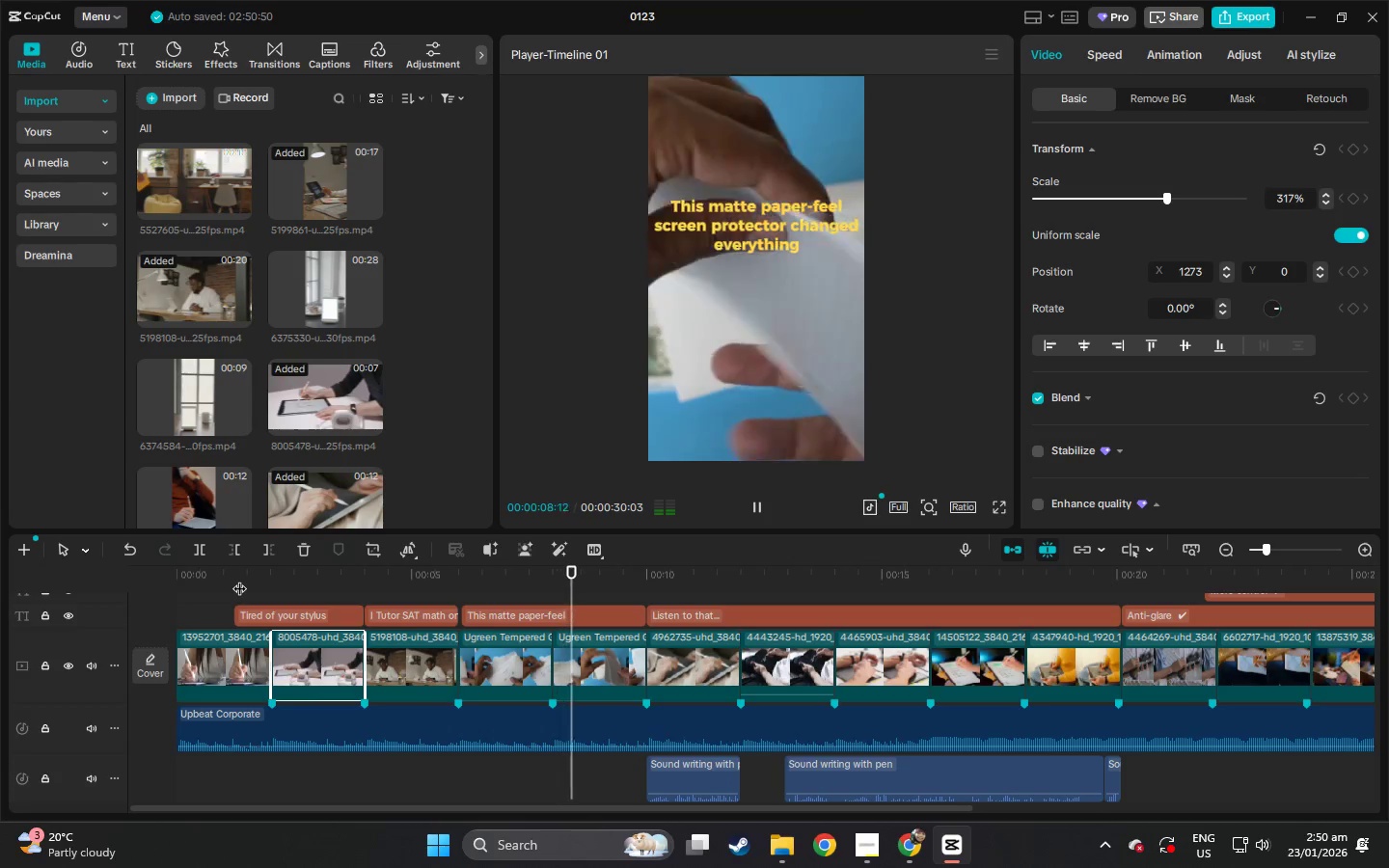 
key(Space)
 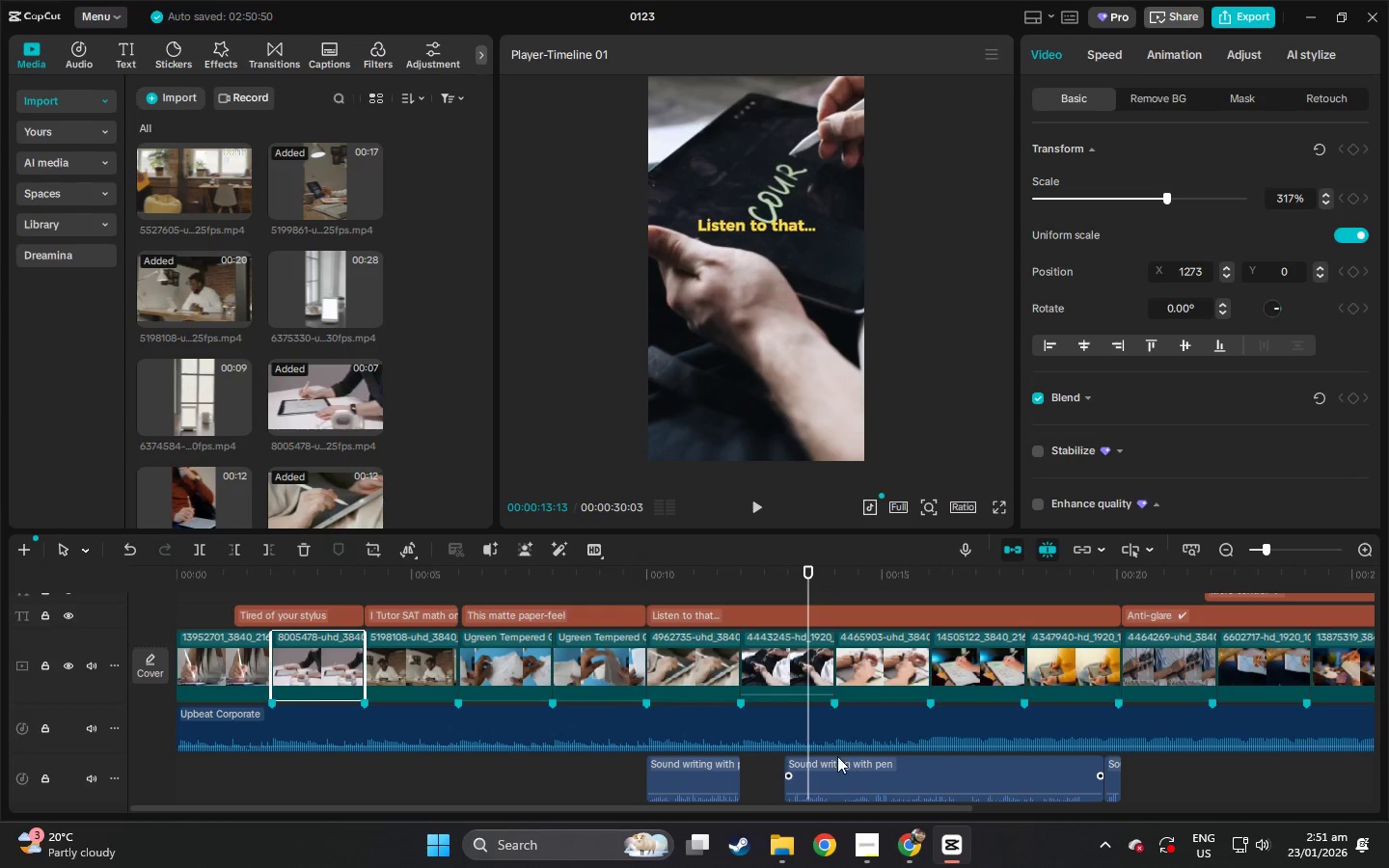 
left_click_drag(start_coordinate=[844, 769], to_coordinate=[831, 771])
 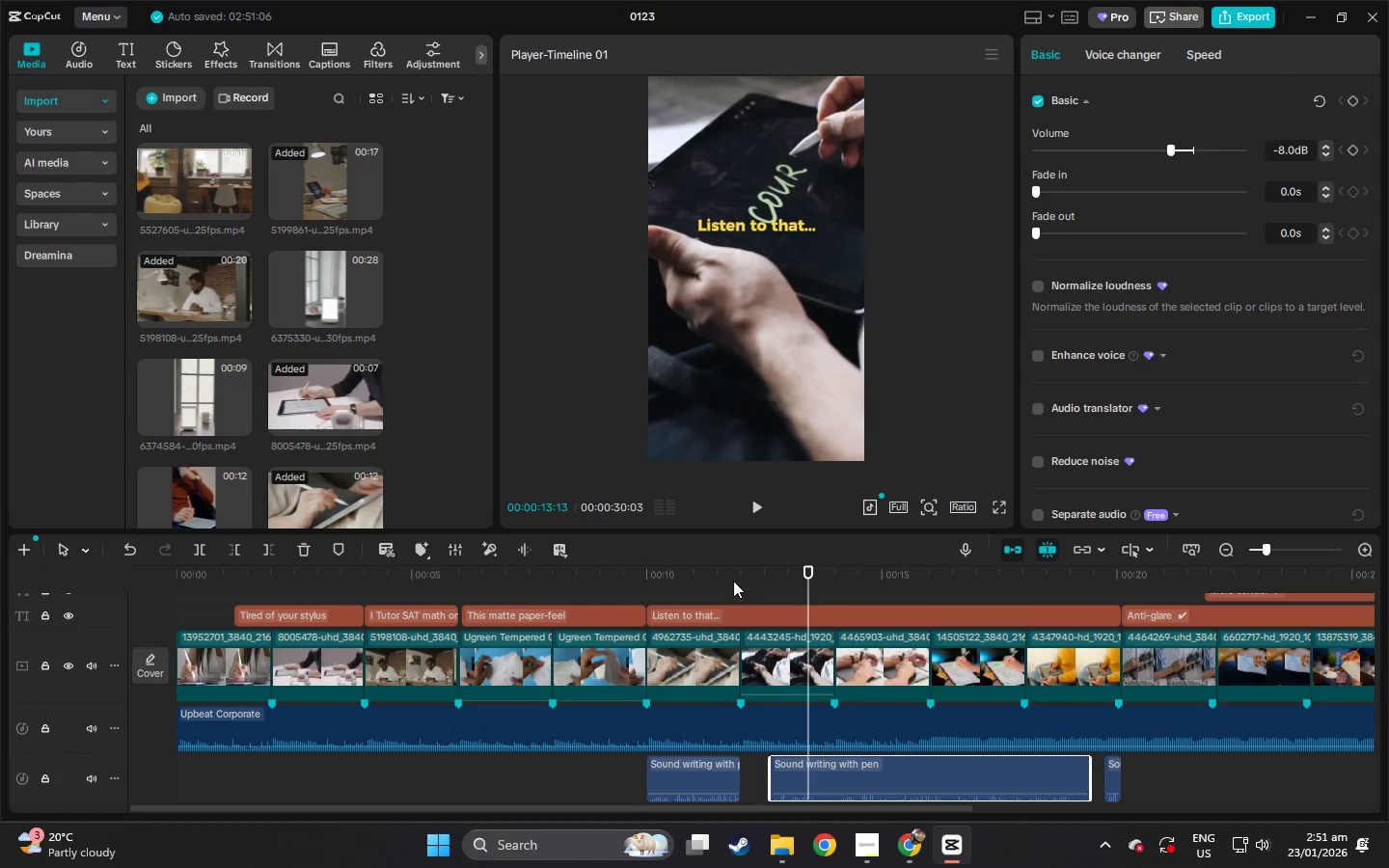 
left_click([728, 578])
 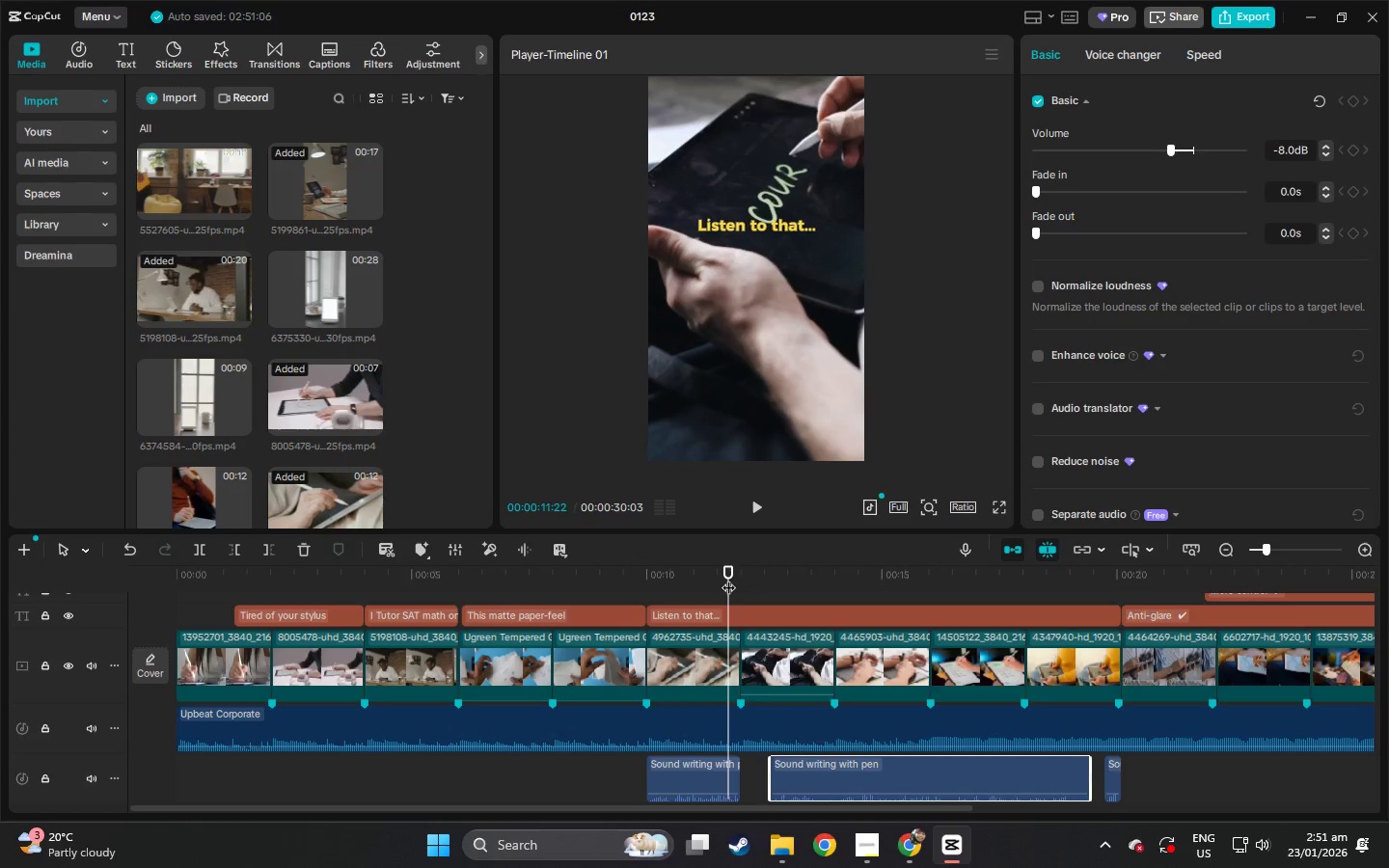 
key(Space)
 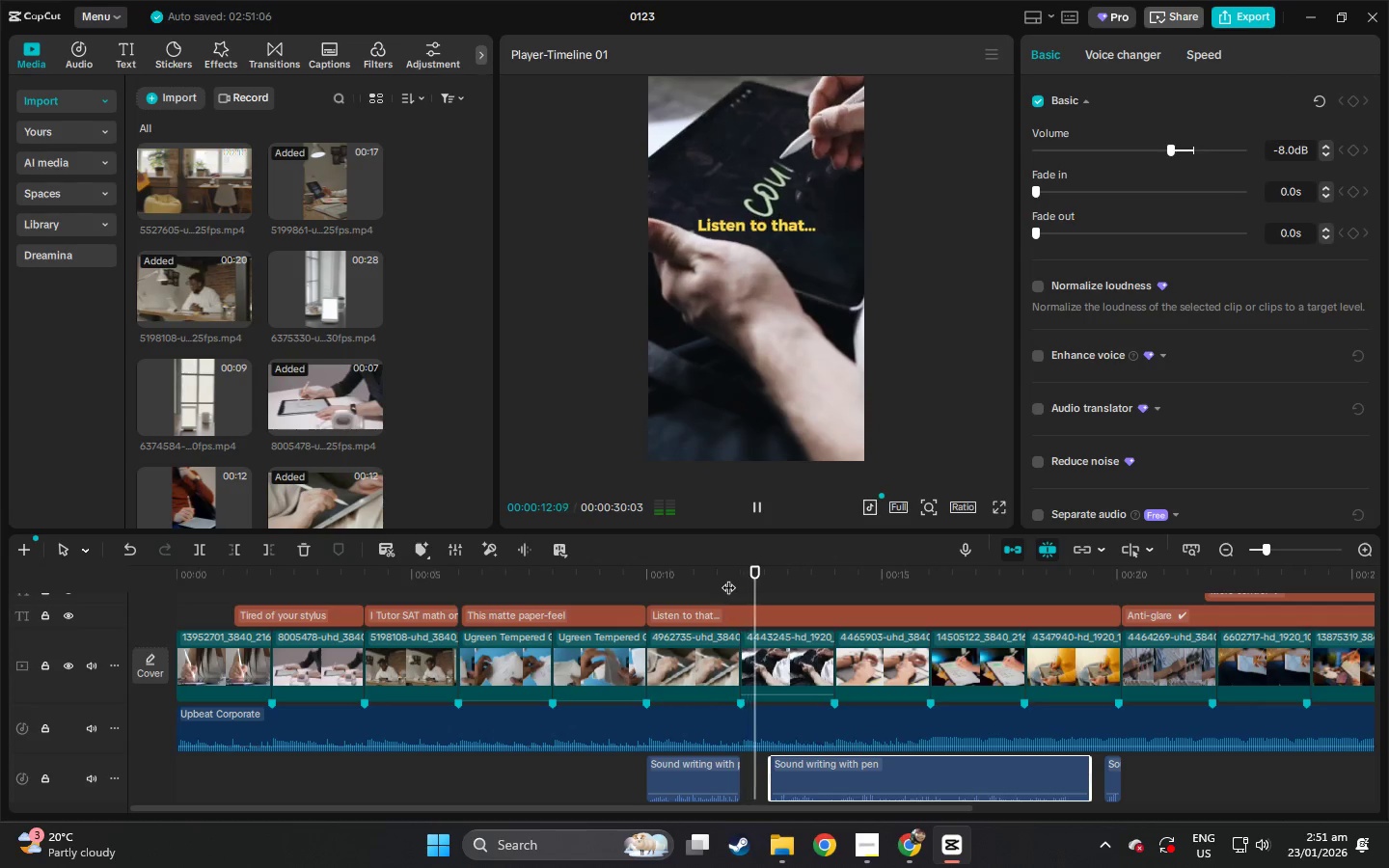 
key(Space)
 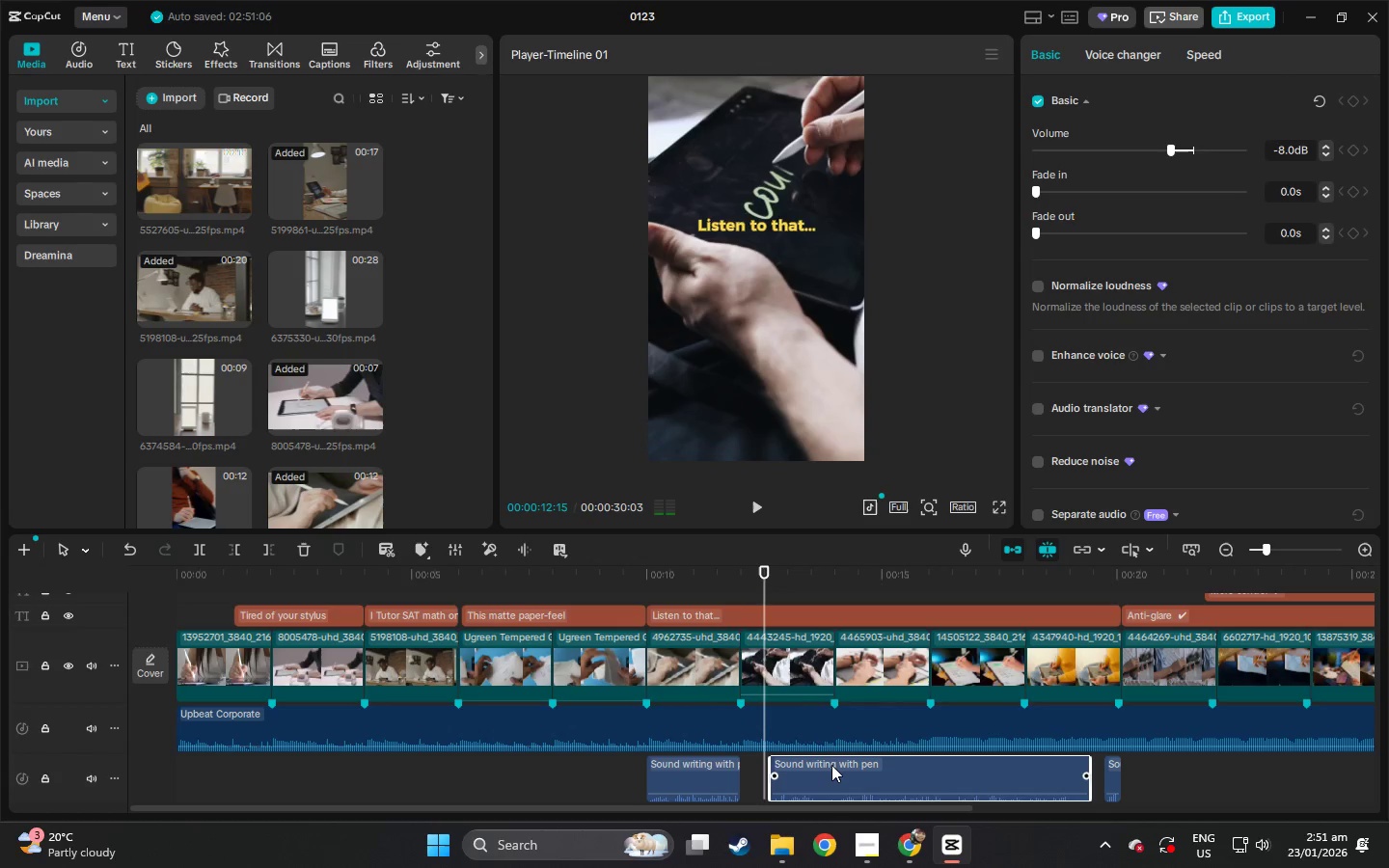 
left_click_drag(start_coordinate=[831, 765], to_coordinate=[805, 768])
 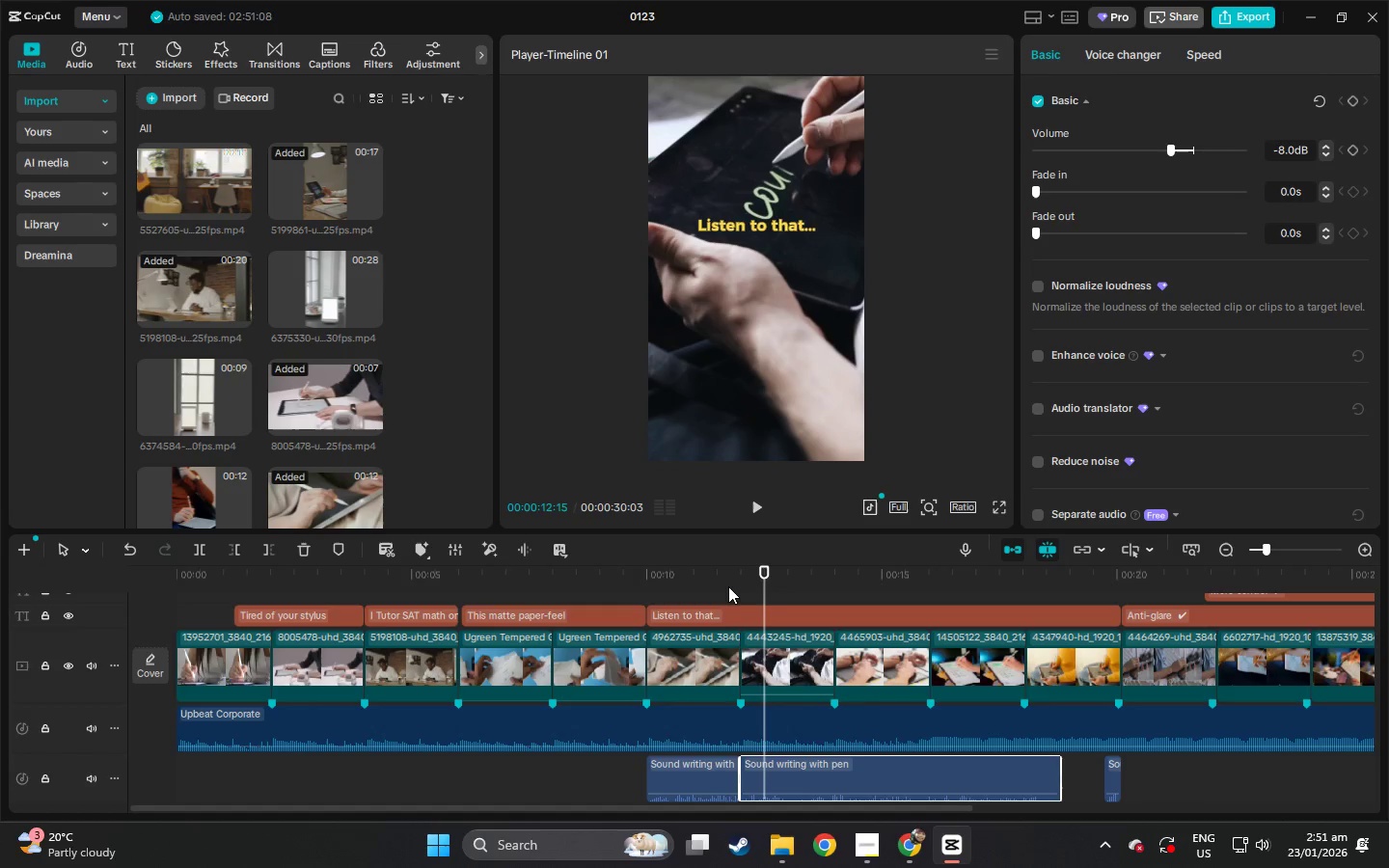 
left_click([726, 582])
 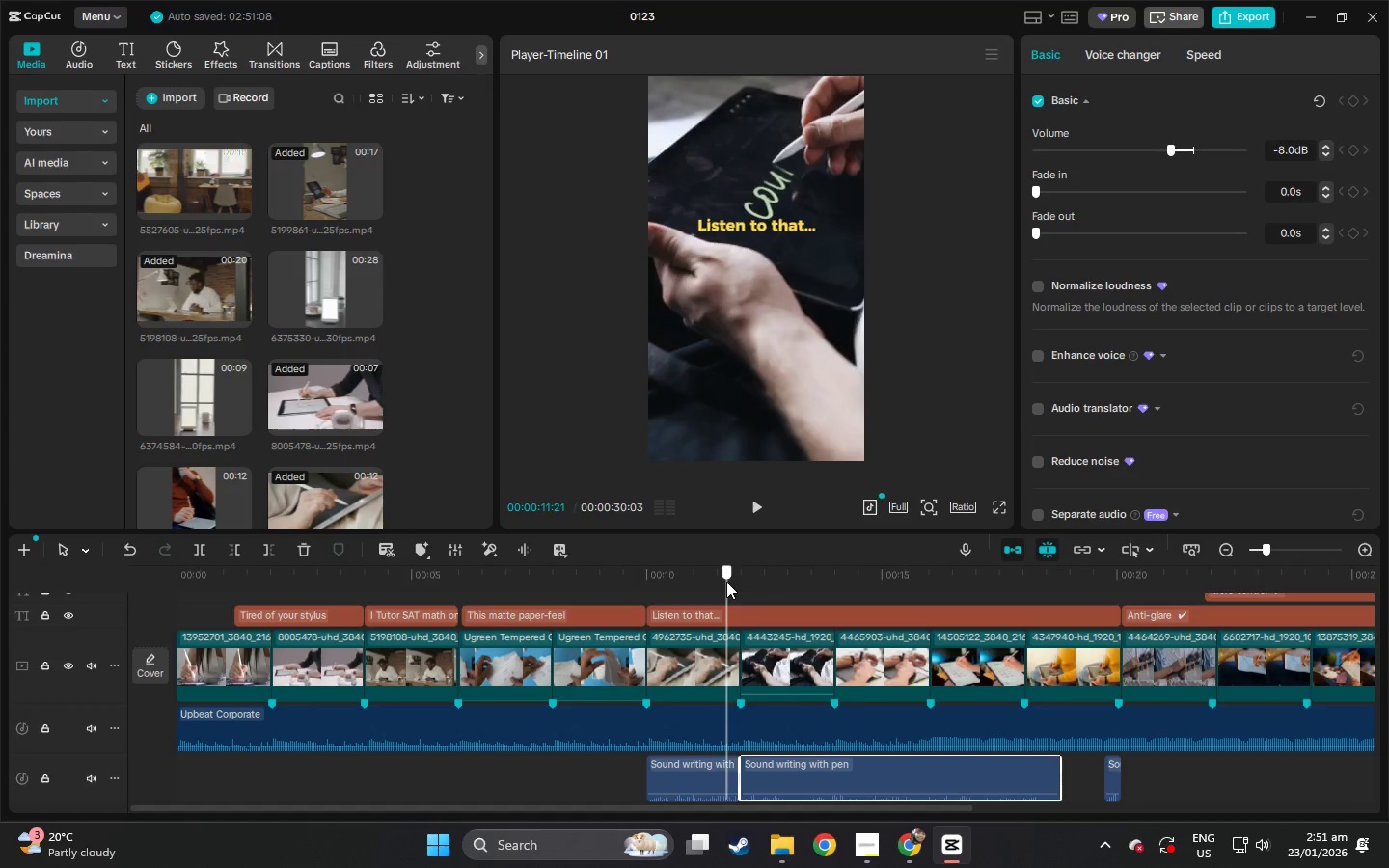 
key(Space)
 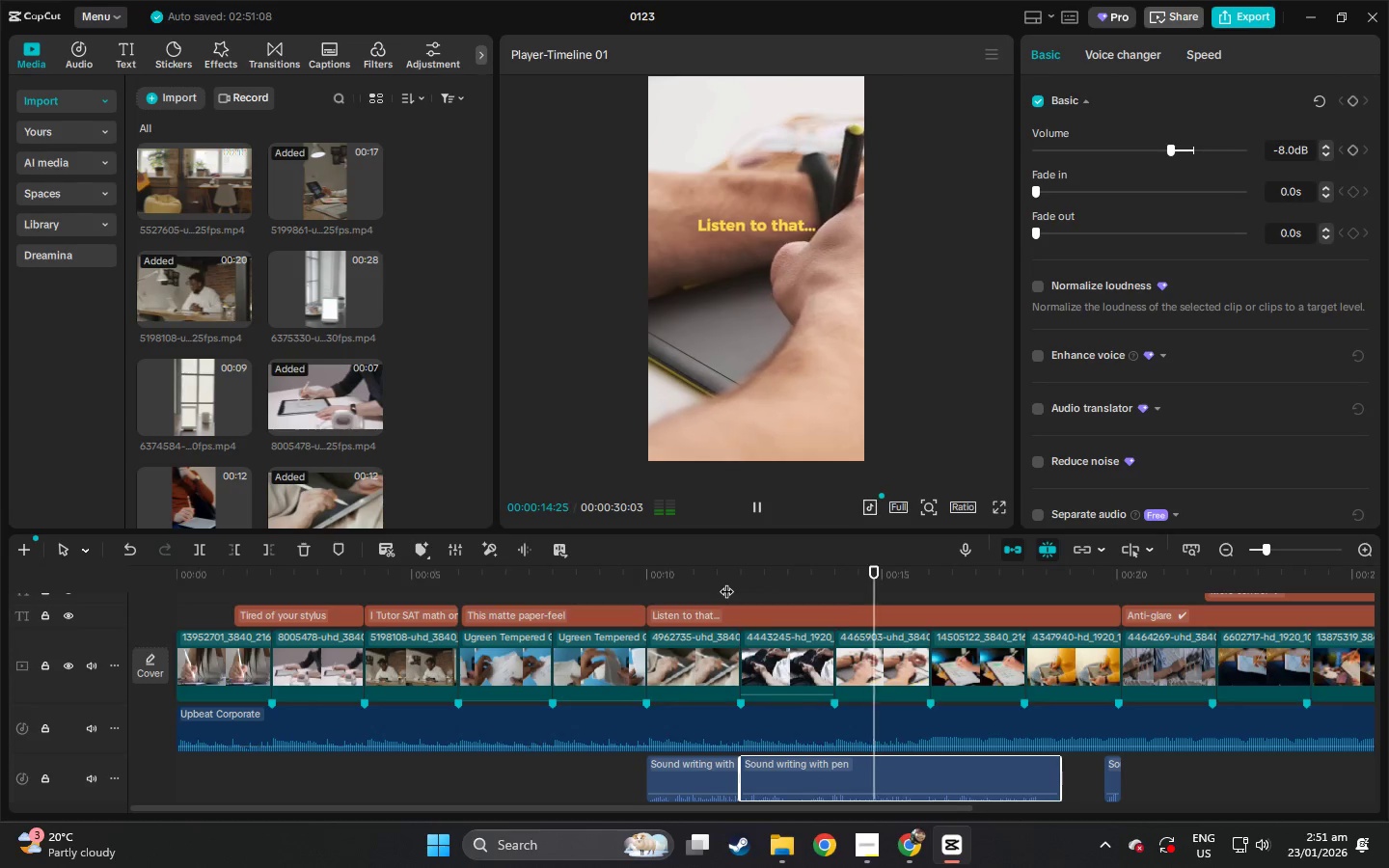 
key(Space)
 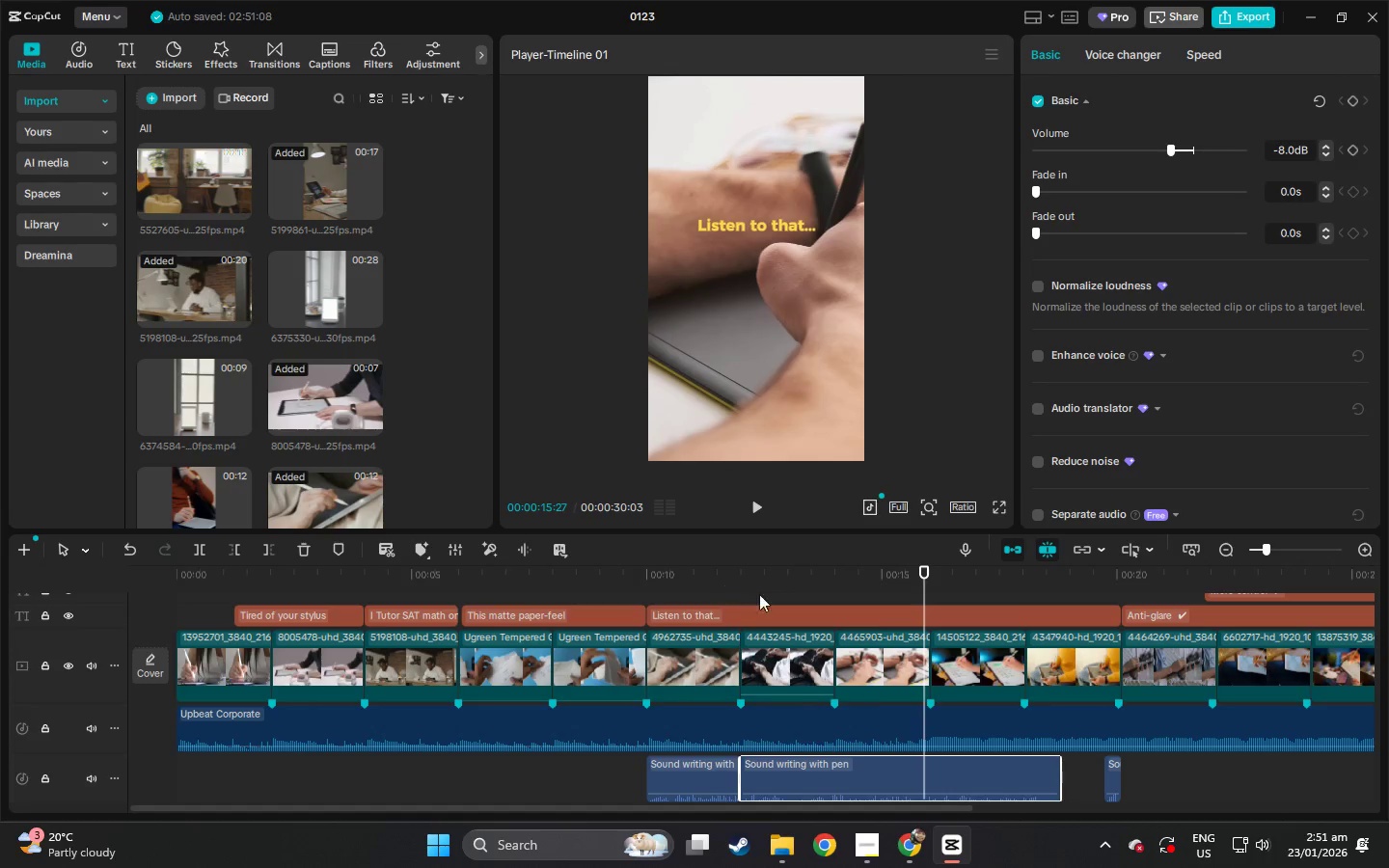 
key(Space)
 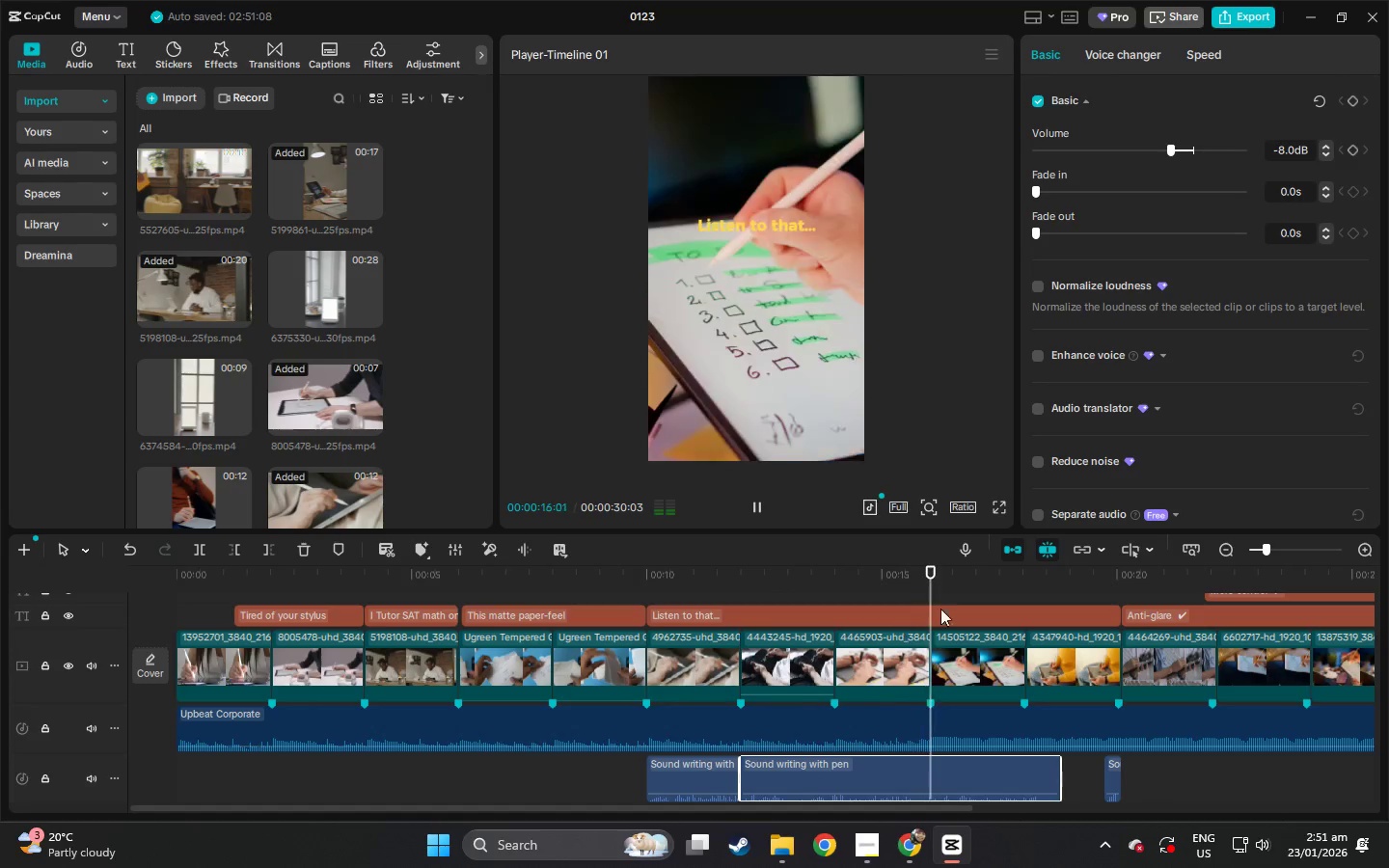 
key(Space)
 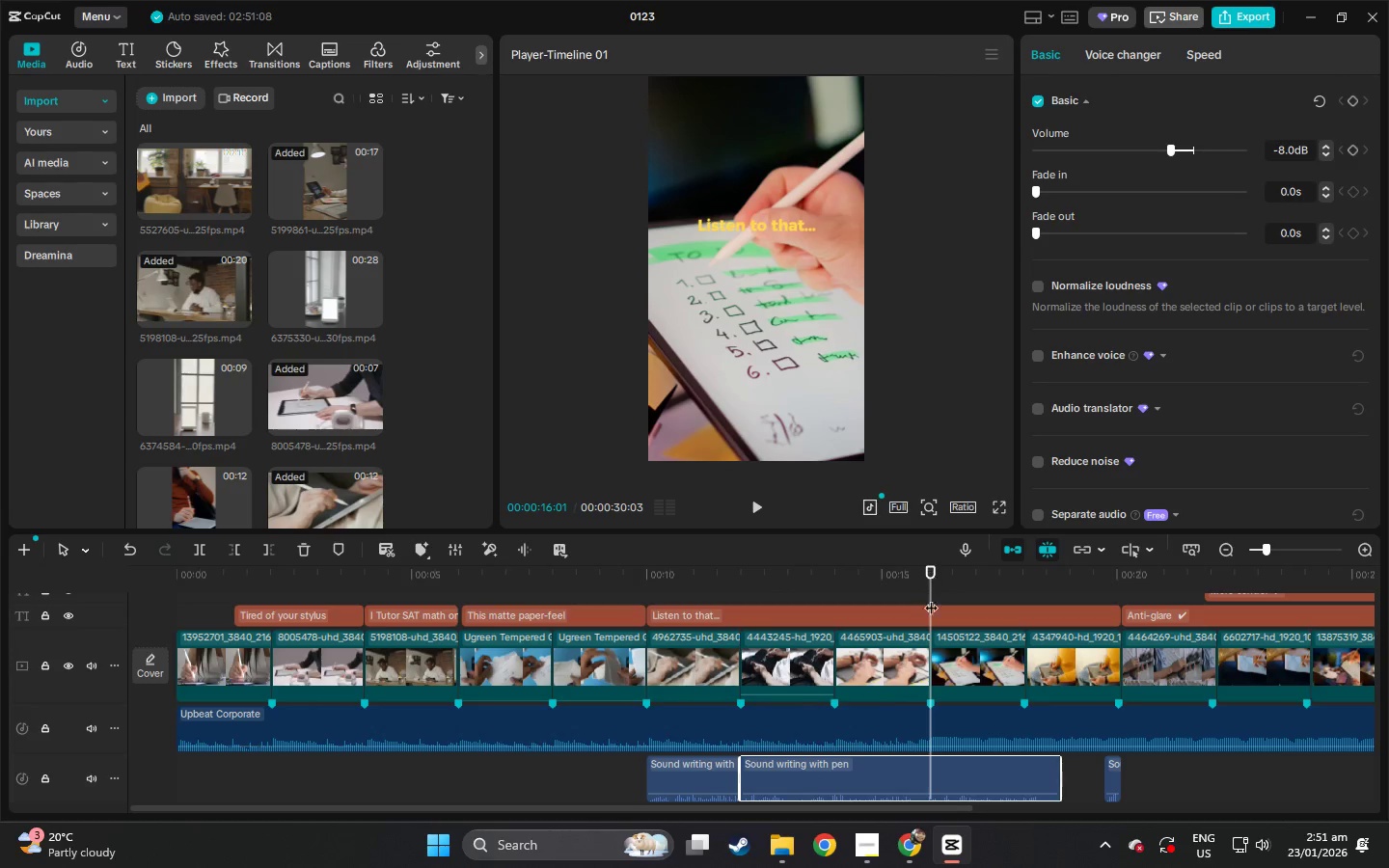 
left_click([943, 774])
 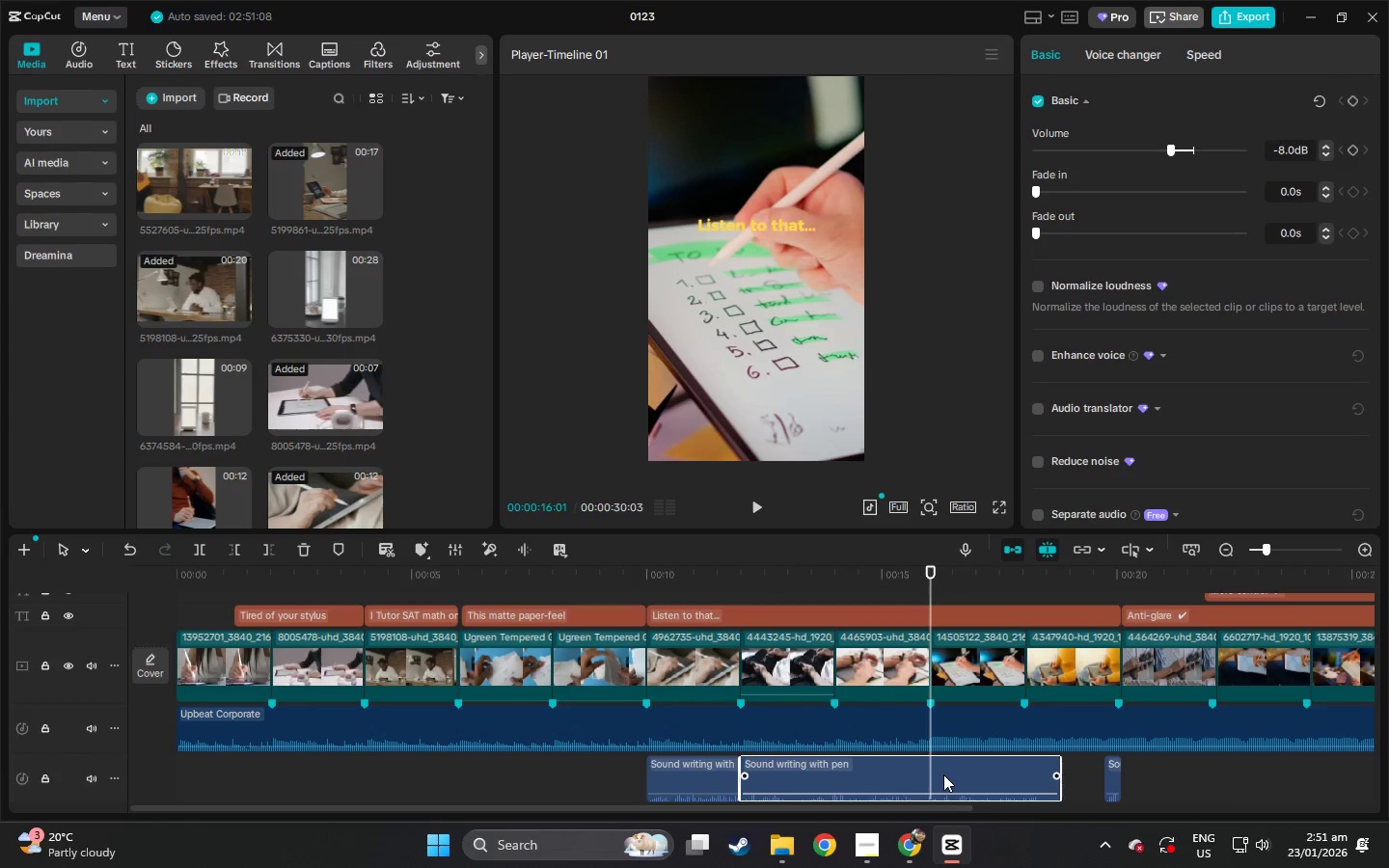 
key(Control+ControlLeft)
 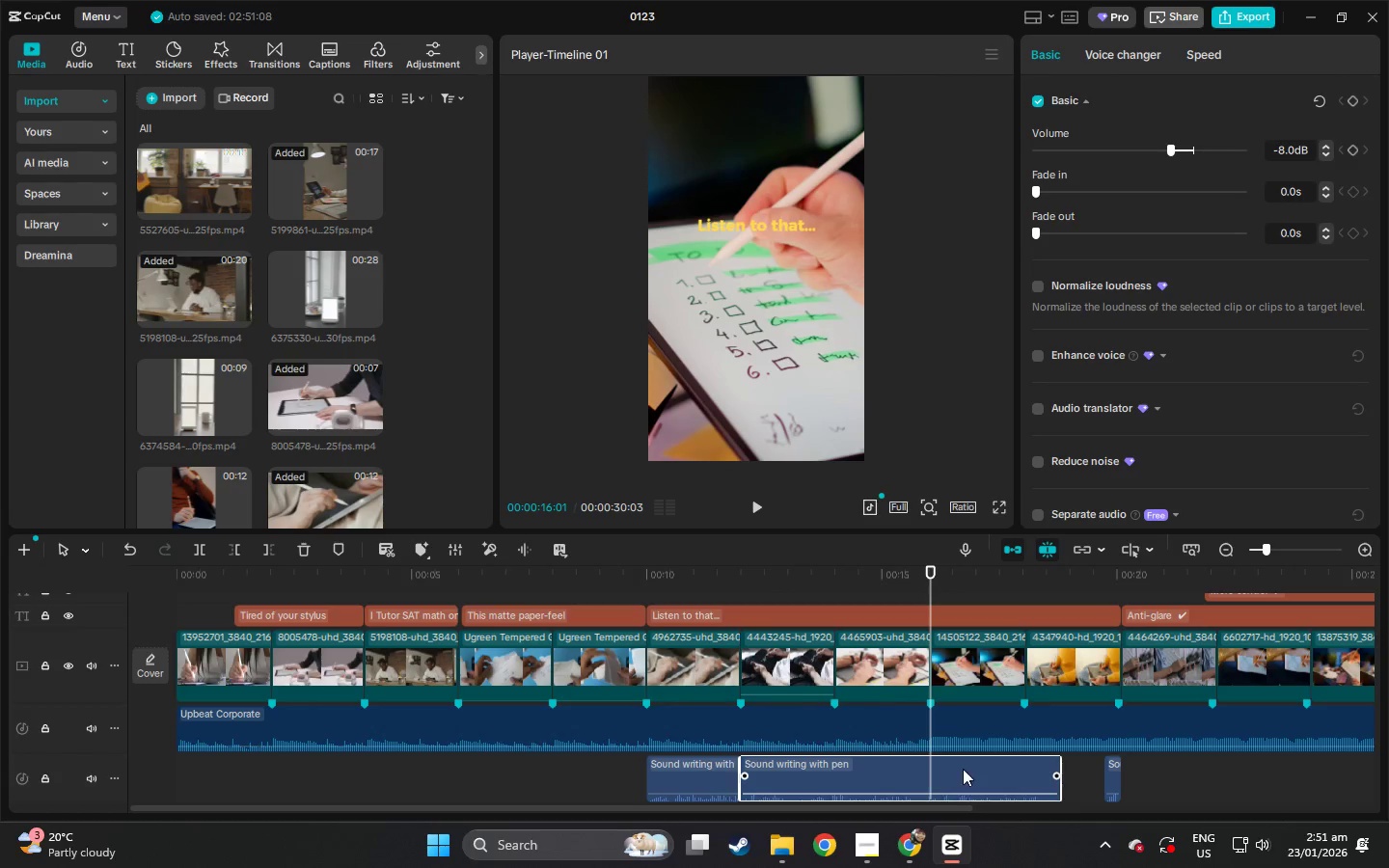 
key(Control+B)
 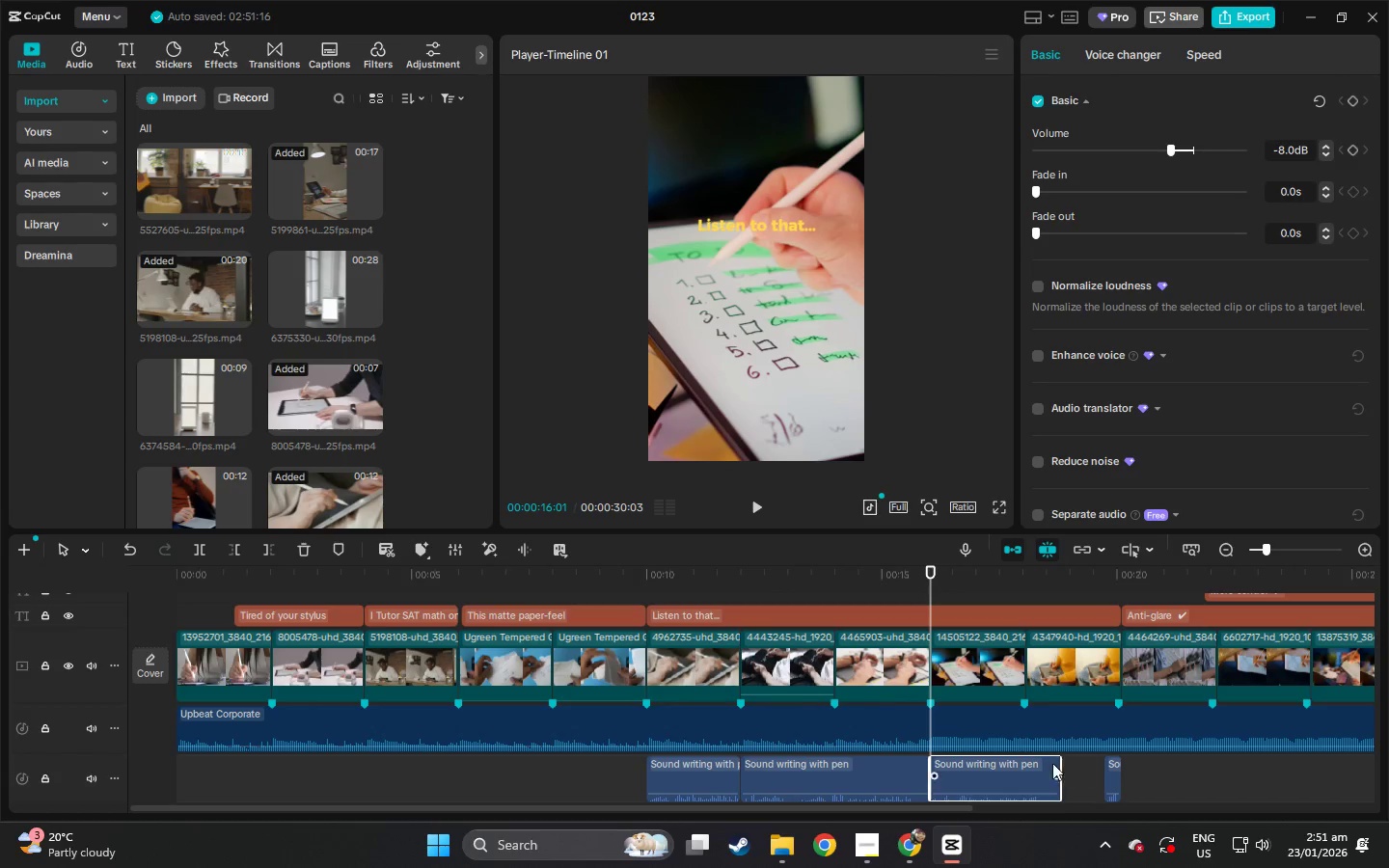 
left_click([1028, 763])
 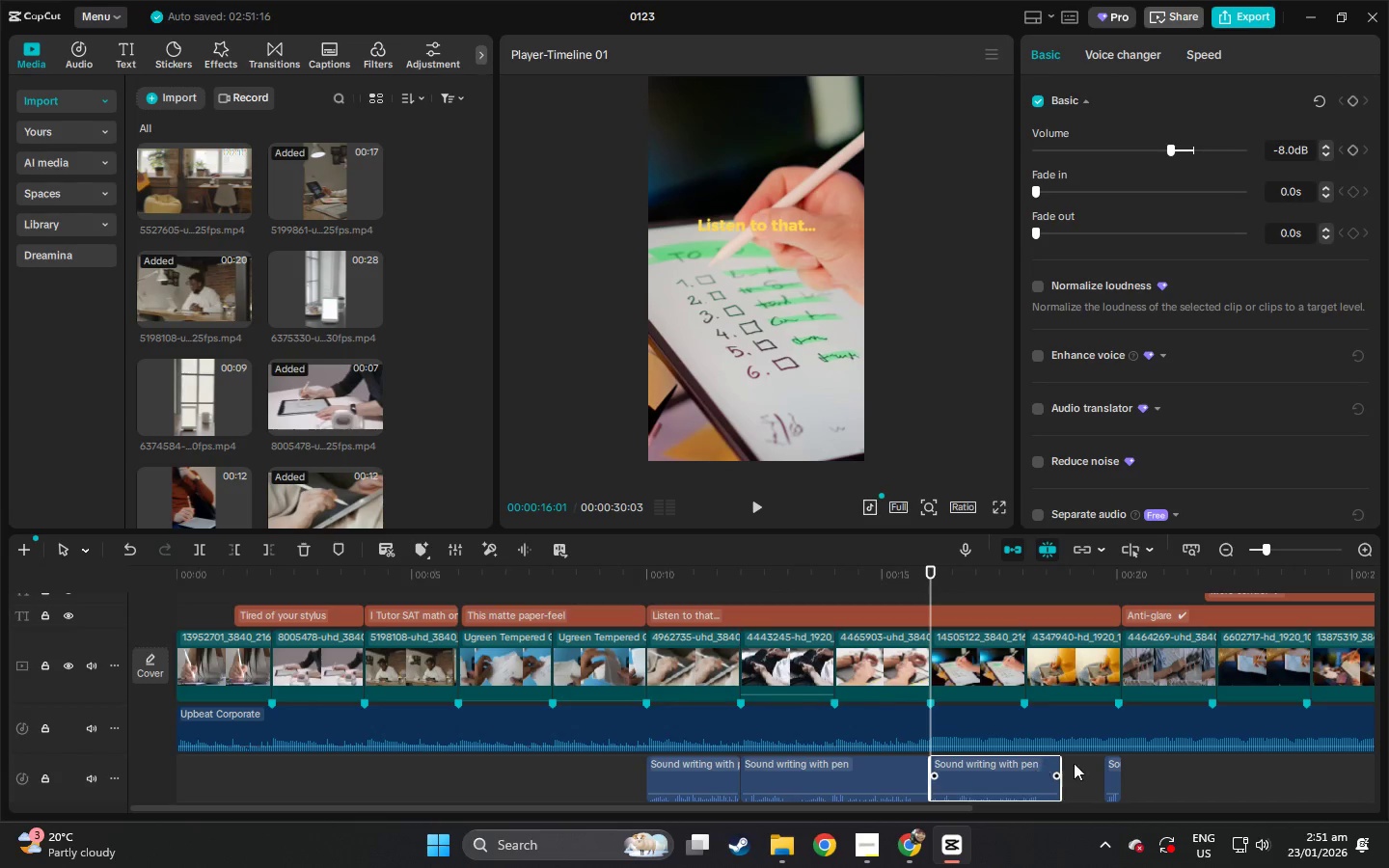 
key(Delete)
 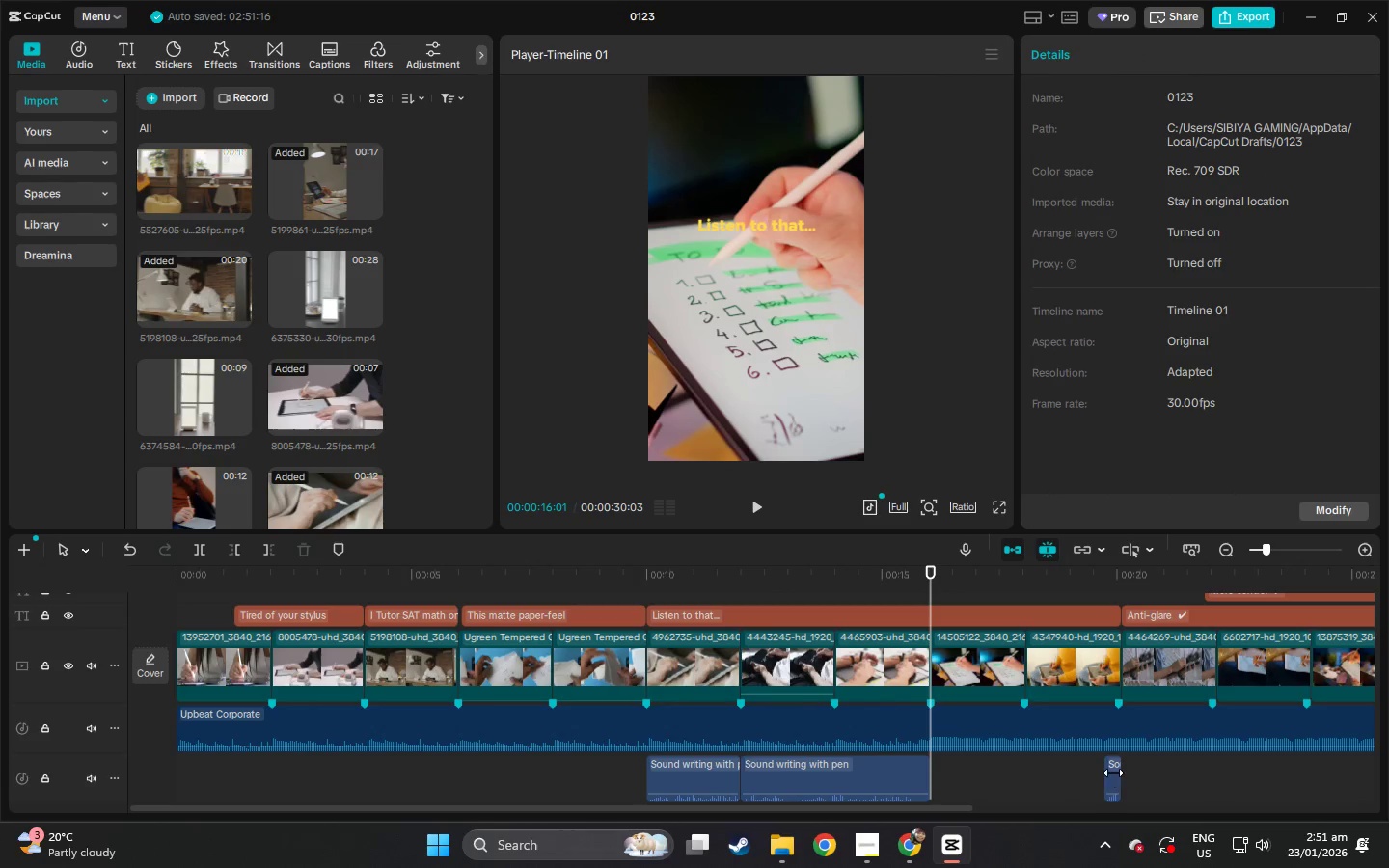 
left_click([1113, 773])
 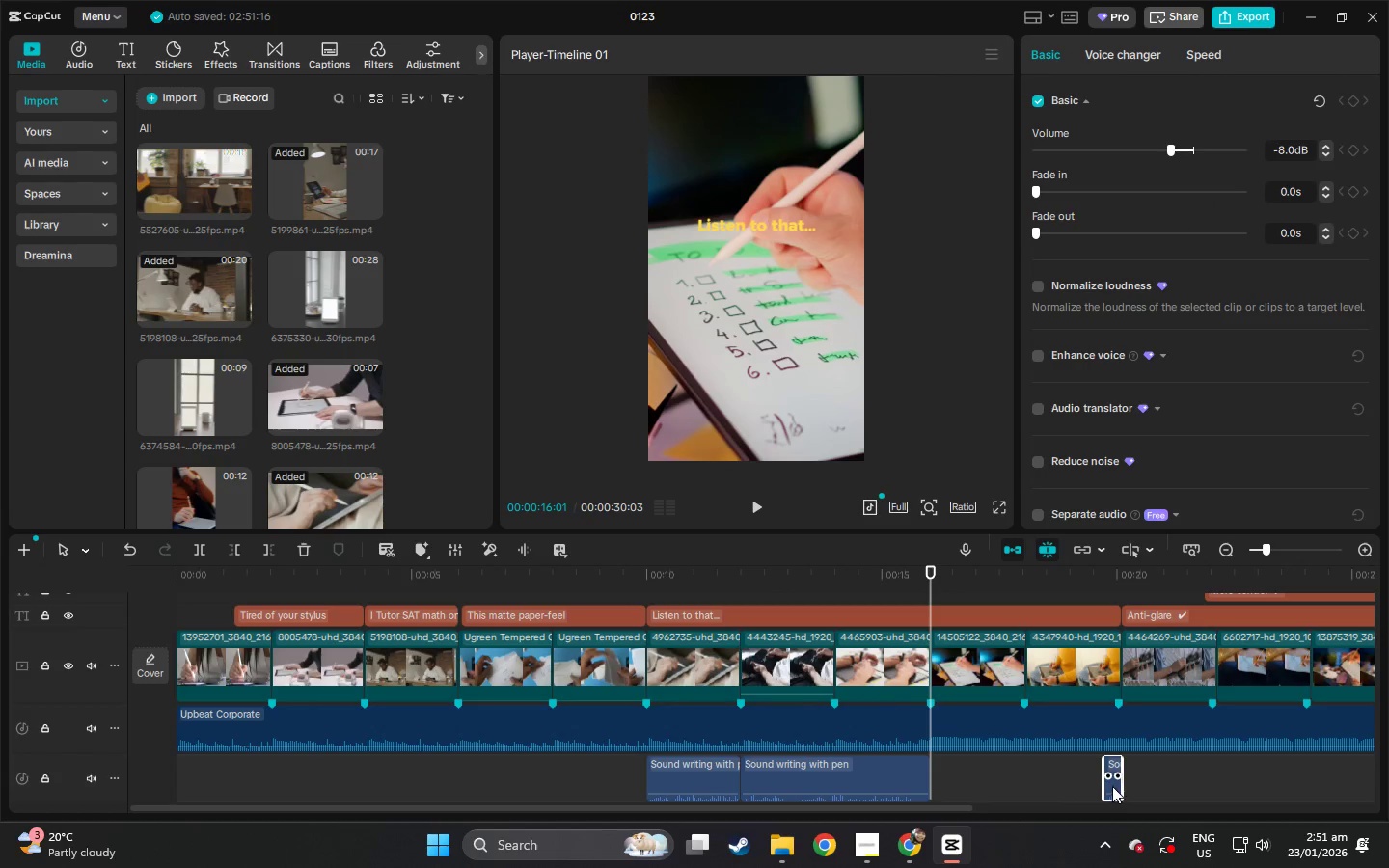 
left_click_drag(start_coordinate=[1112, 782], to_coordinate=[956, 779])
 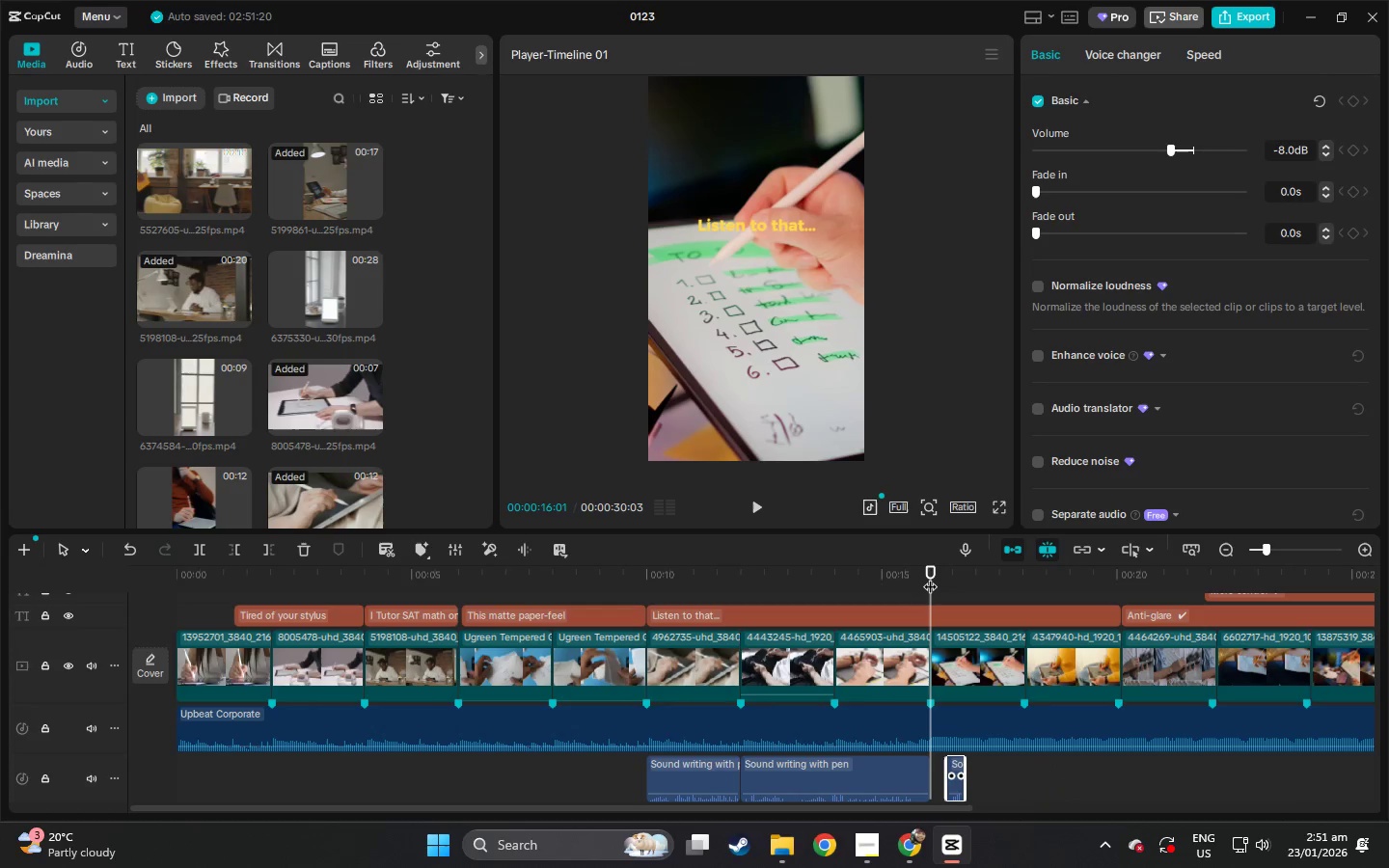 
left_click_drag(start_coordinate=[928, 575], to_coordinate=[975, 583])
 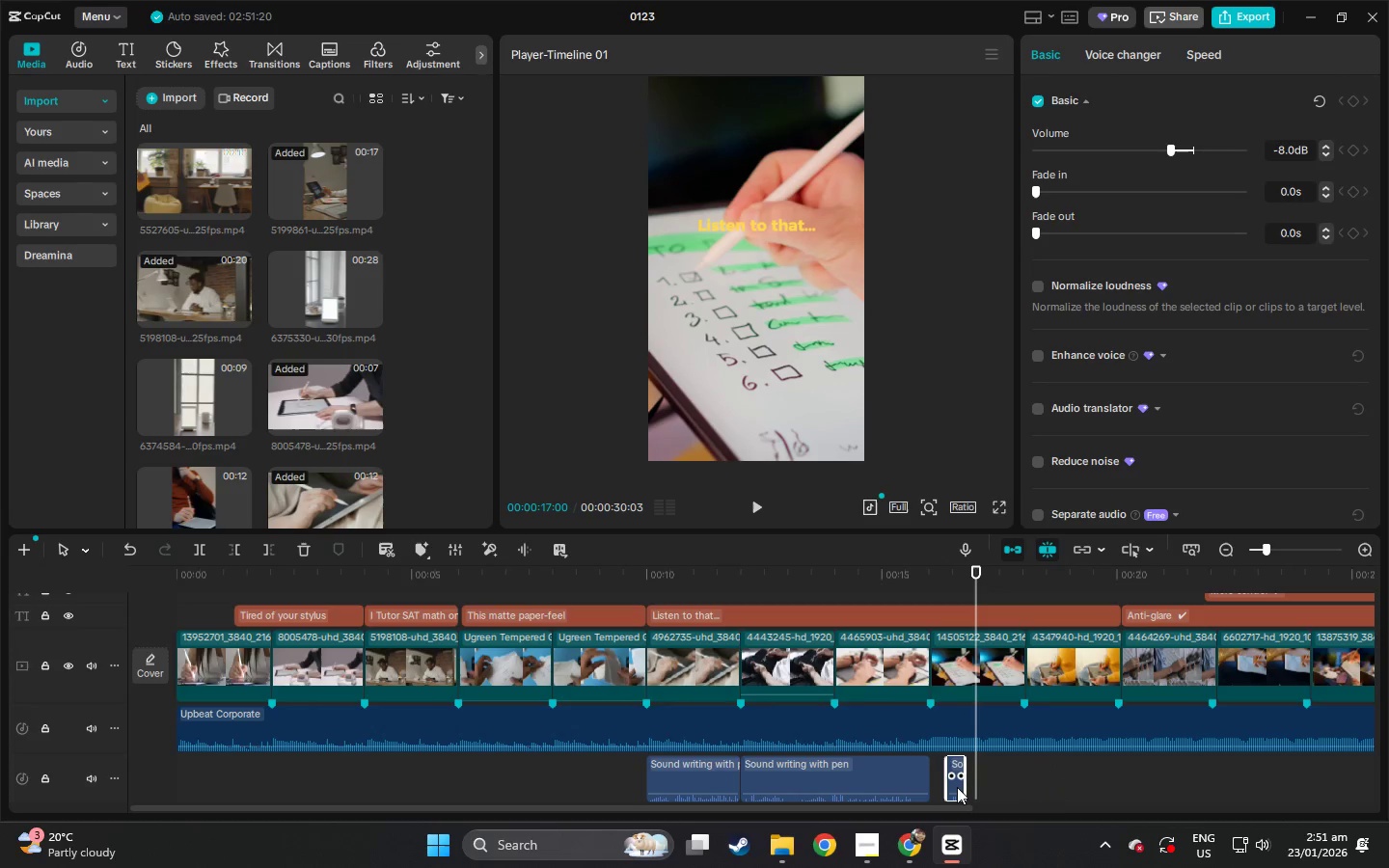 
left_click_drag(start_coordinate=[956, 787], to_coordinate=[988, 787])
 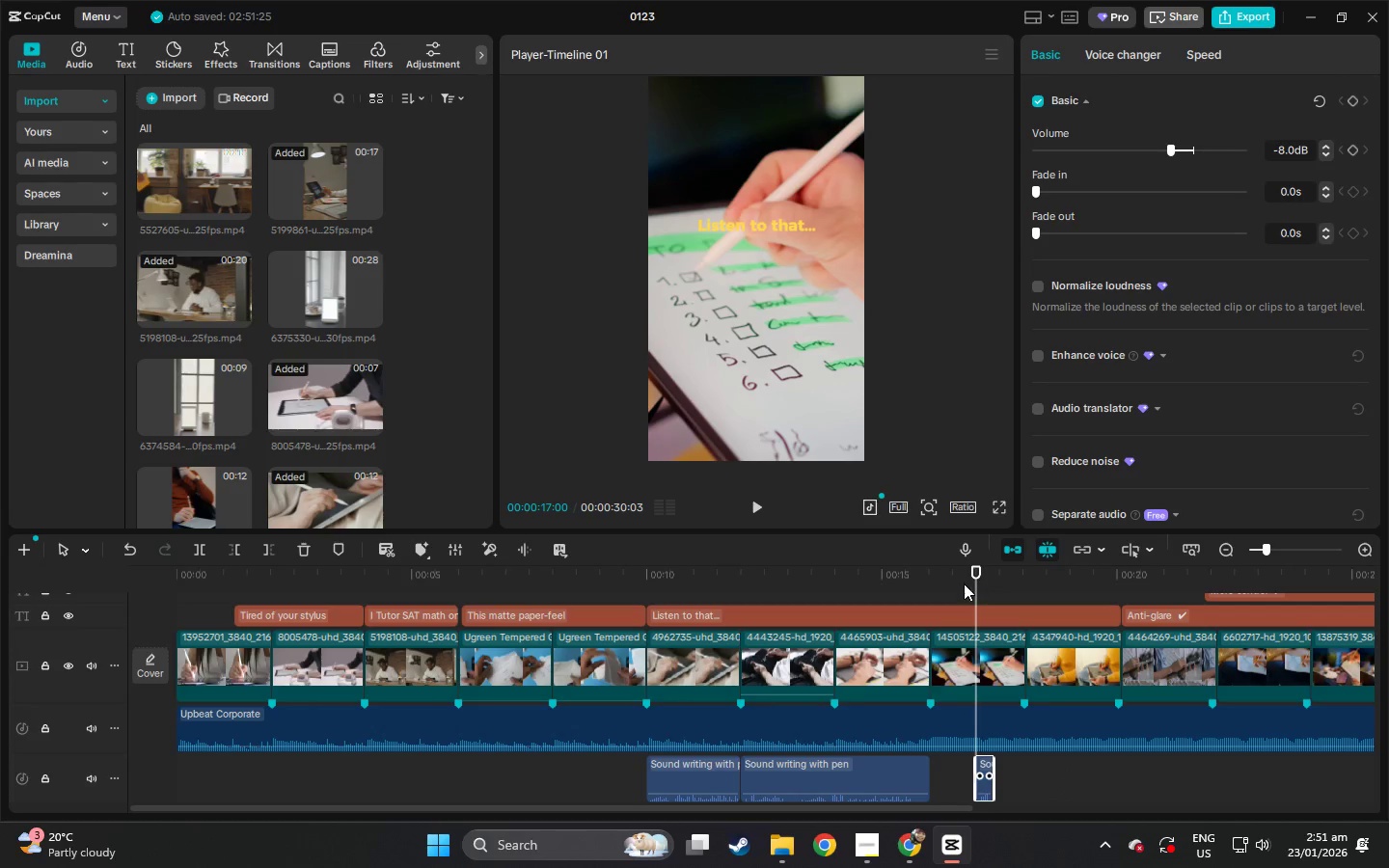 
left_click([952, 573])
 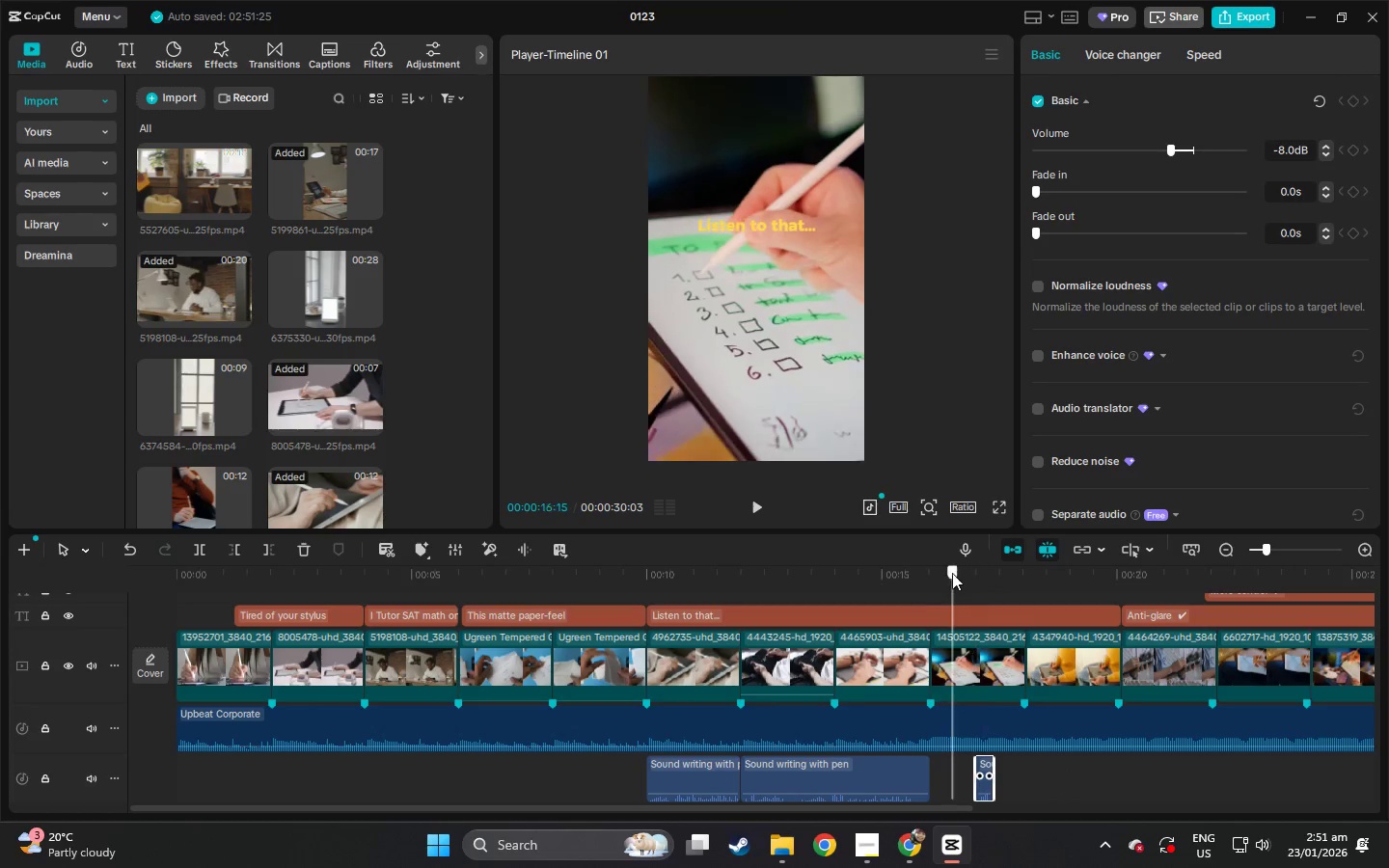 
key(Space)
 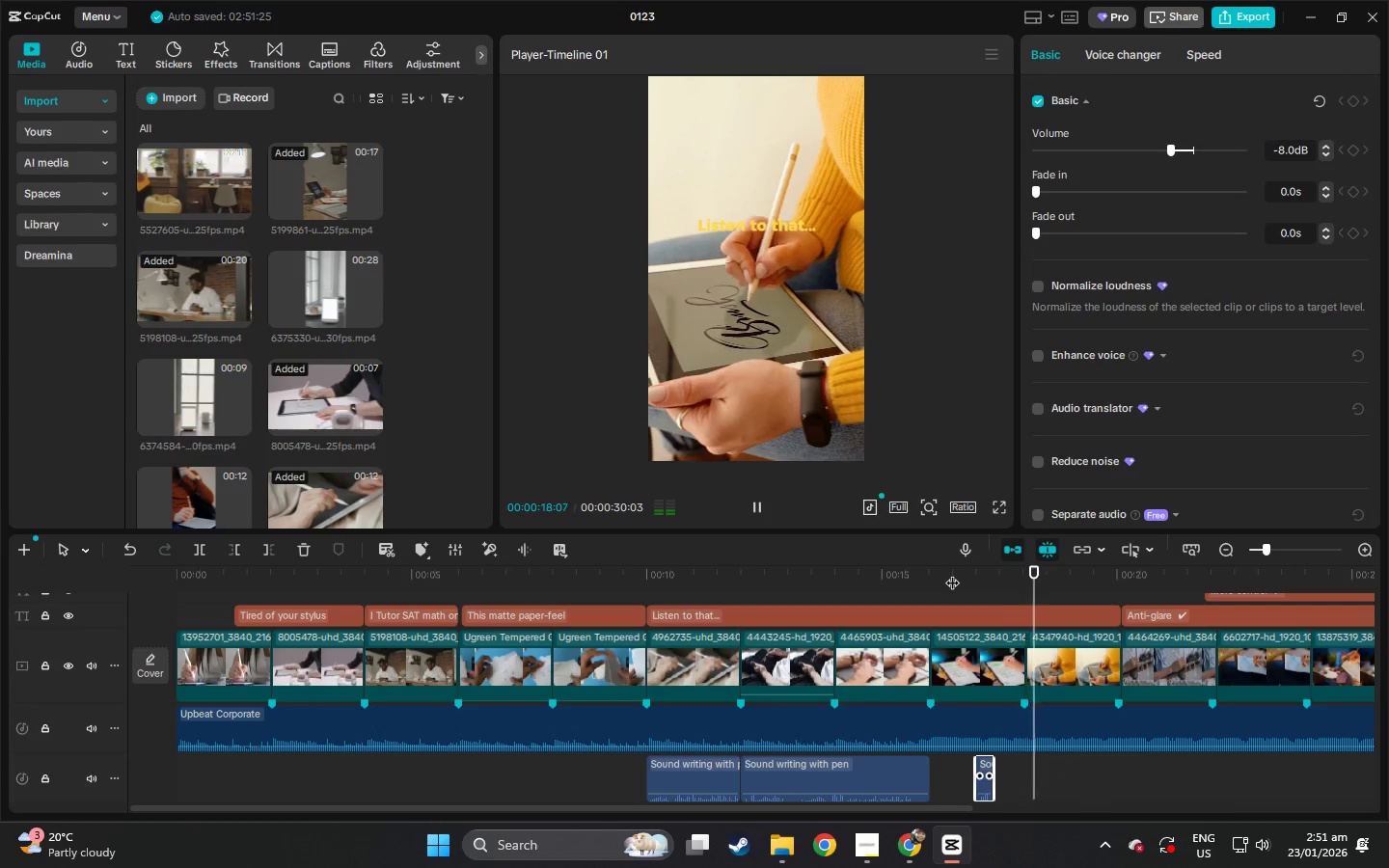 
key(Space)
 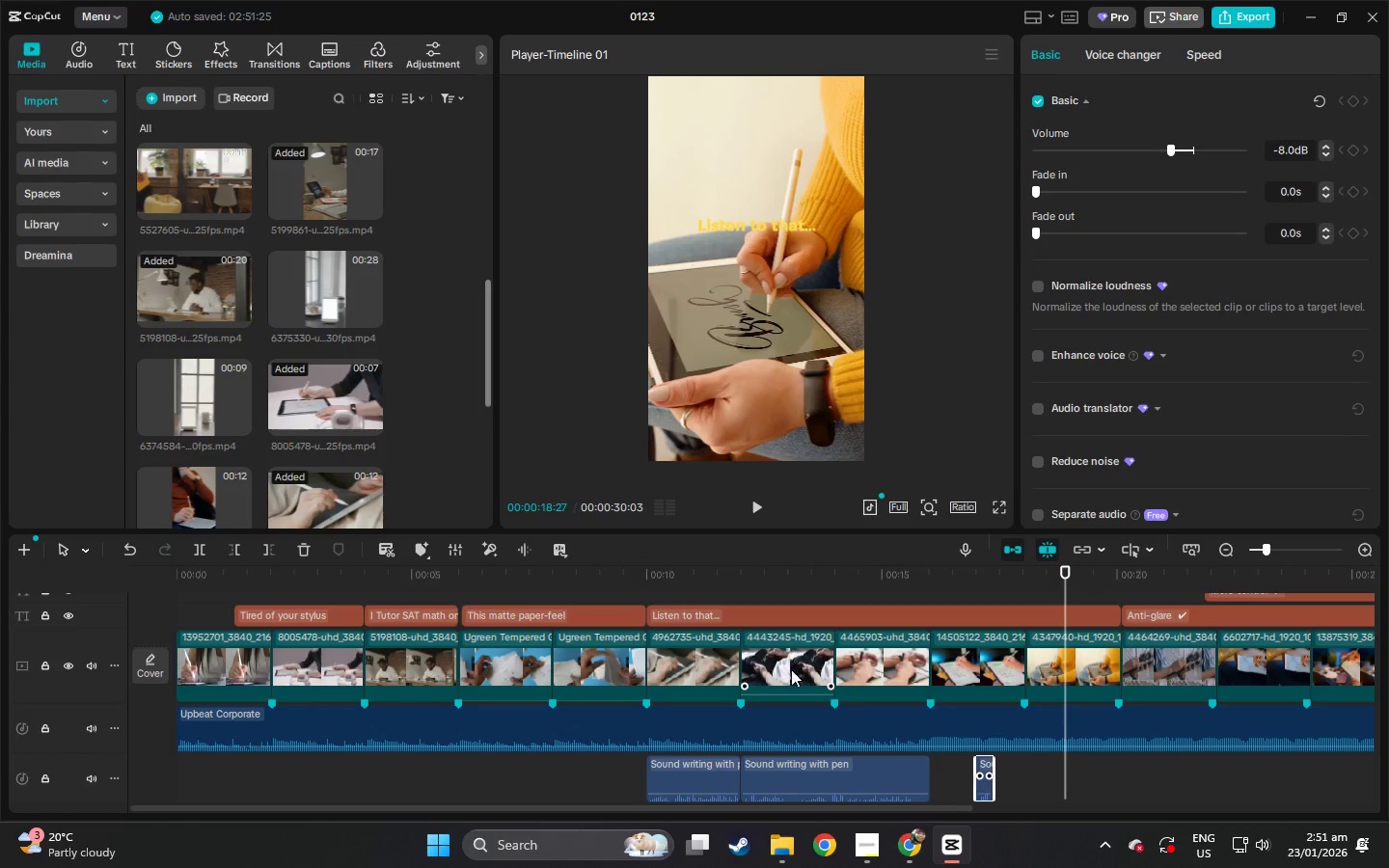 
key(Alt+AltLeft)
 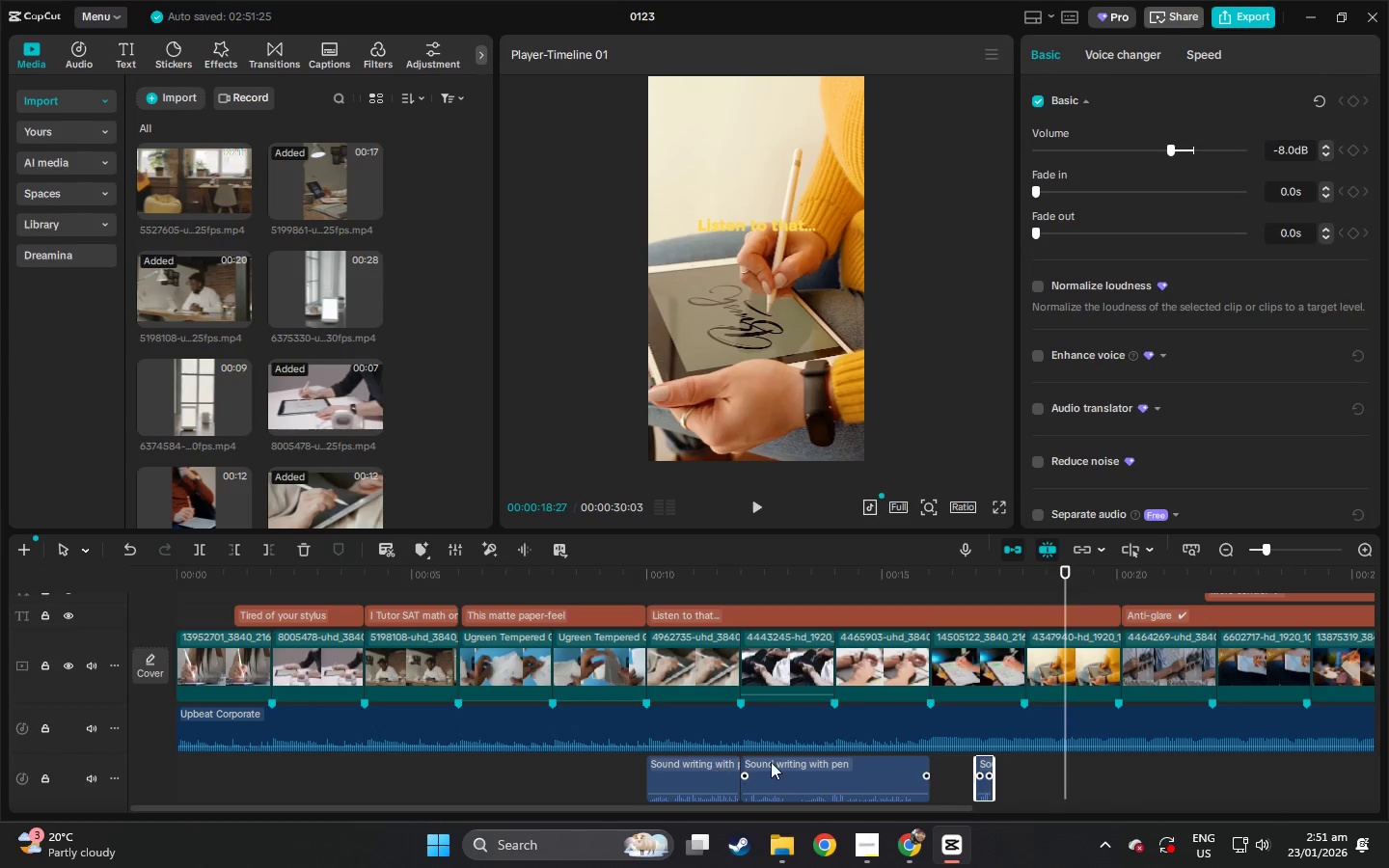 
hold_key(key=AltLeft, duration=1.52)
left_click_drag(start_coordinate=[784, 766], to_coordinate=[1066, 763])
 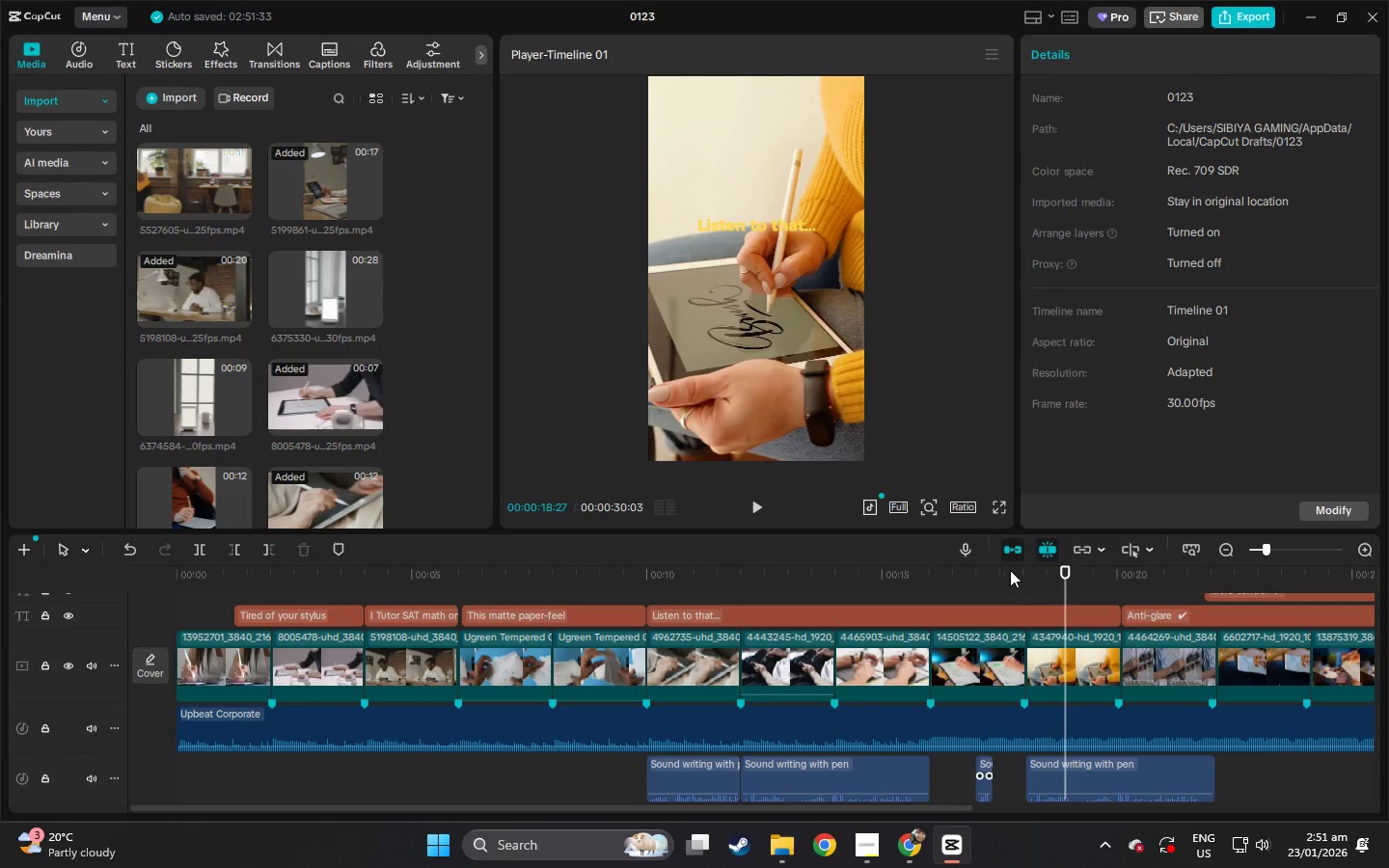 
key(Alt+AltLeft)
 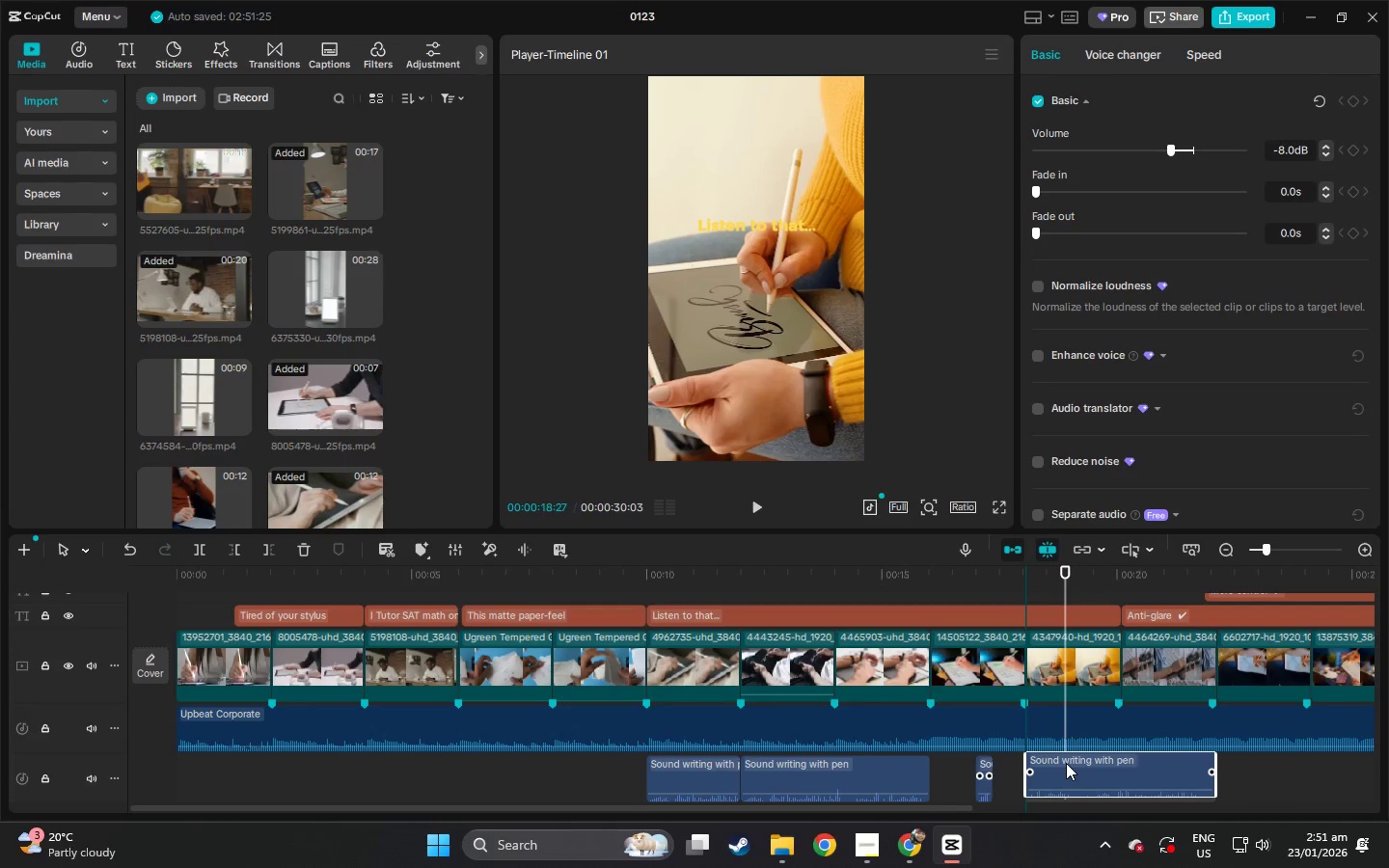 
key(Alt+AltLeft)
 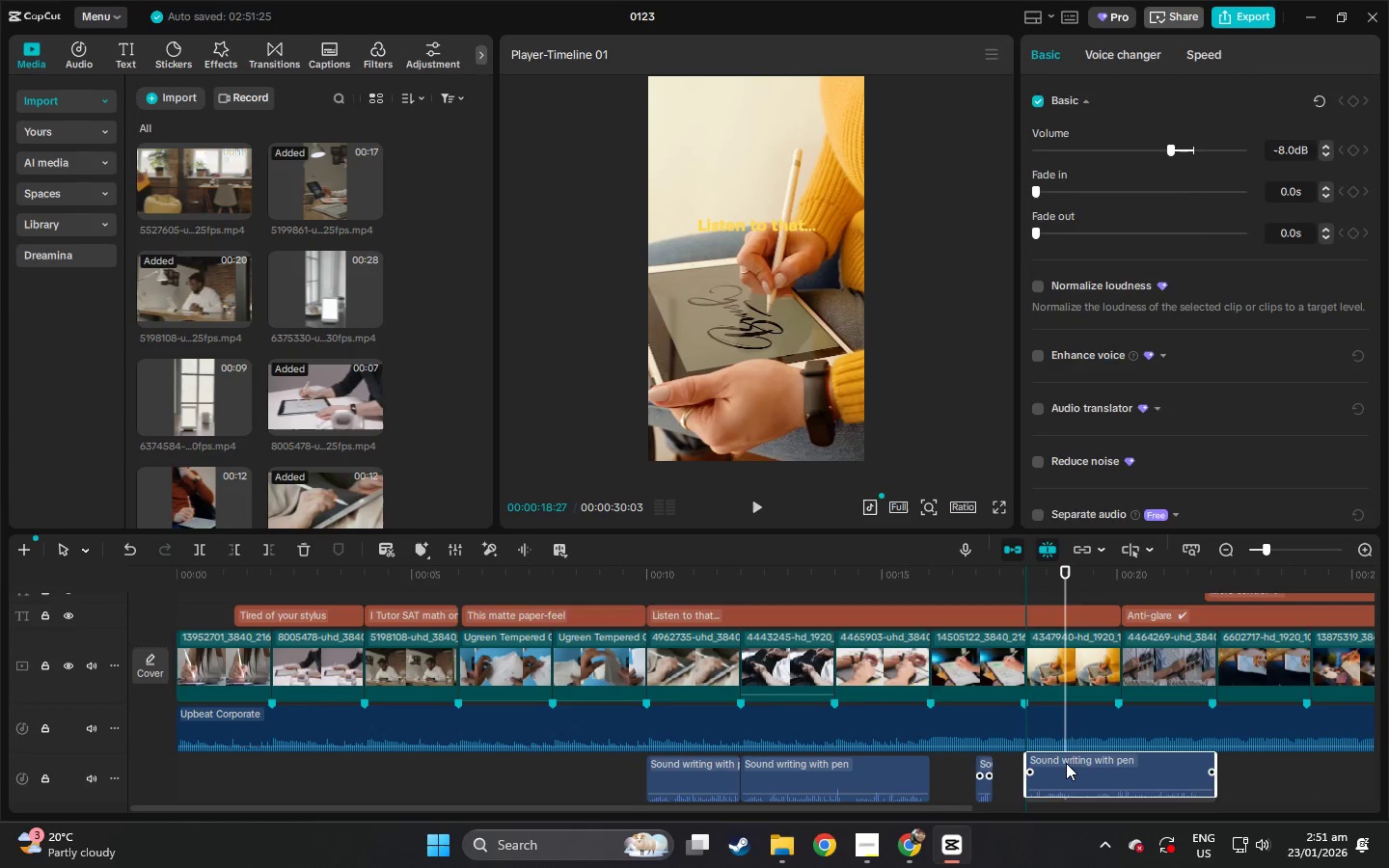 
key(Alt+AltLeft)
 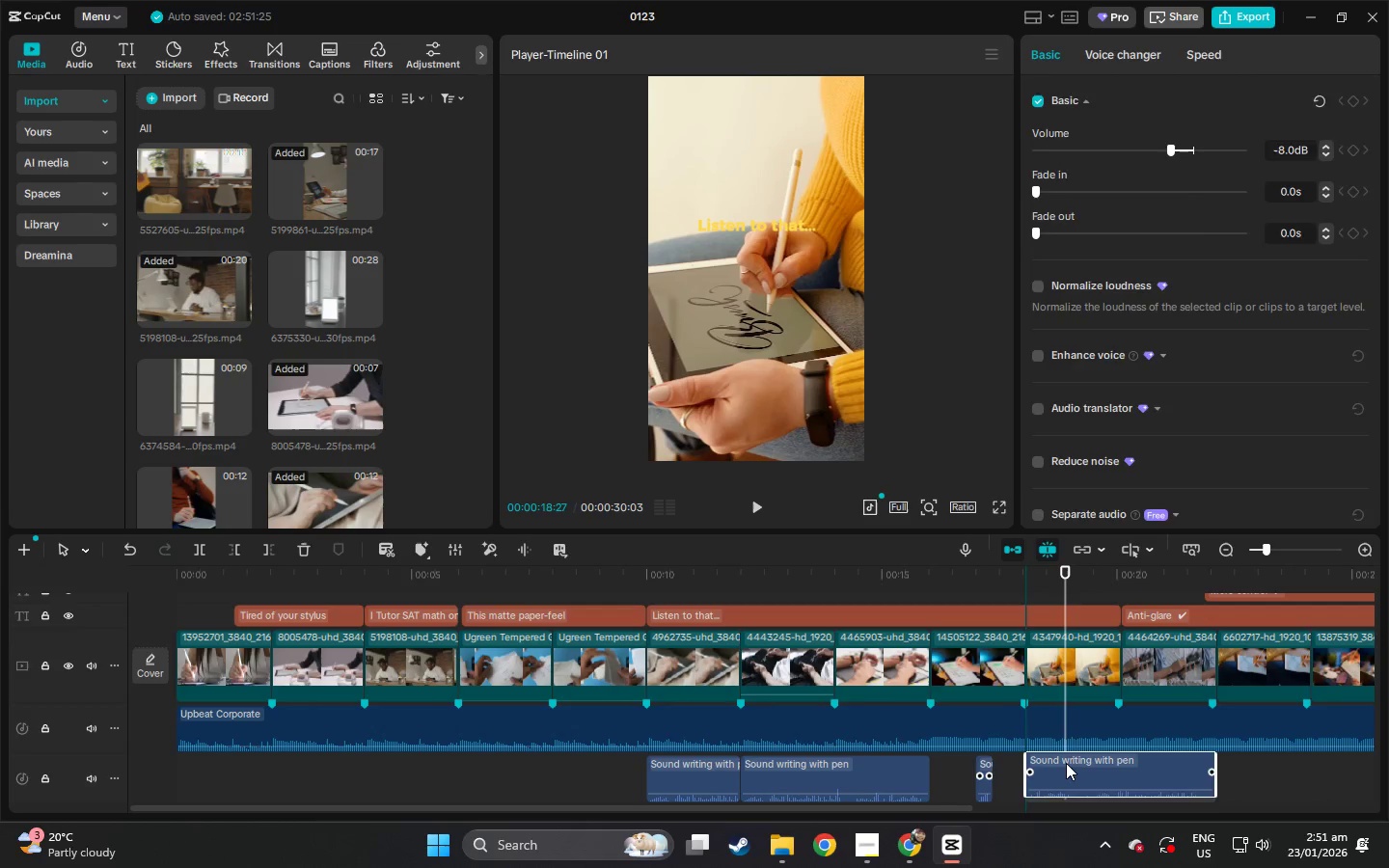 
key(Alt+AltLeft)
 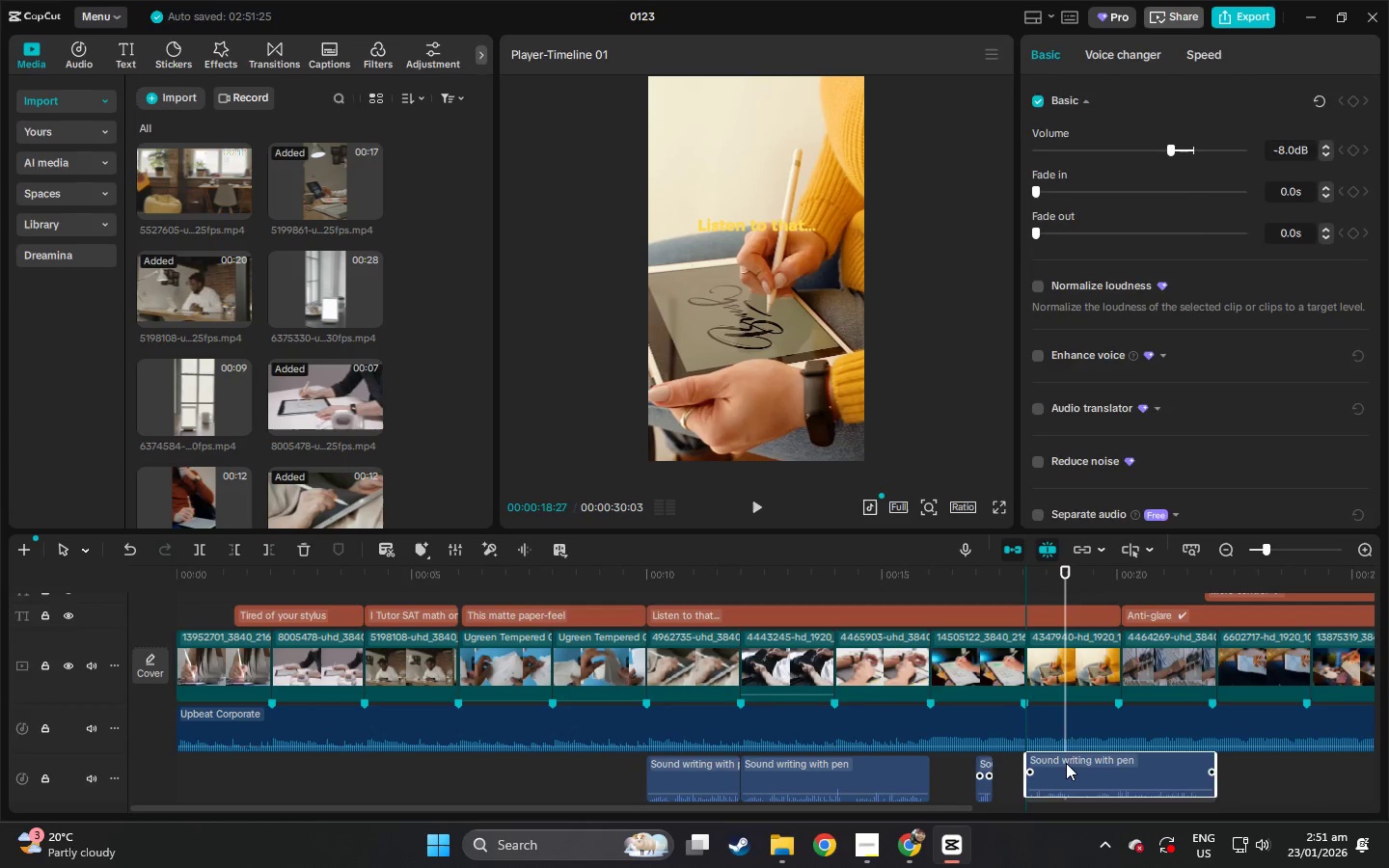 
key(Alt+AltLeft)
 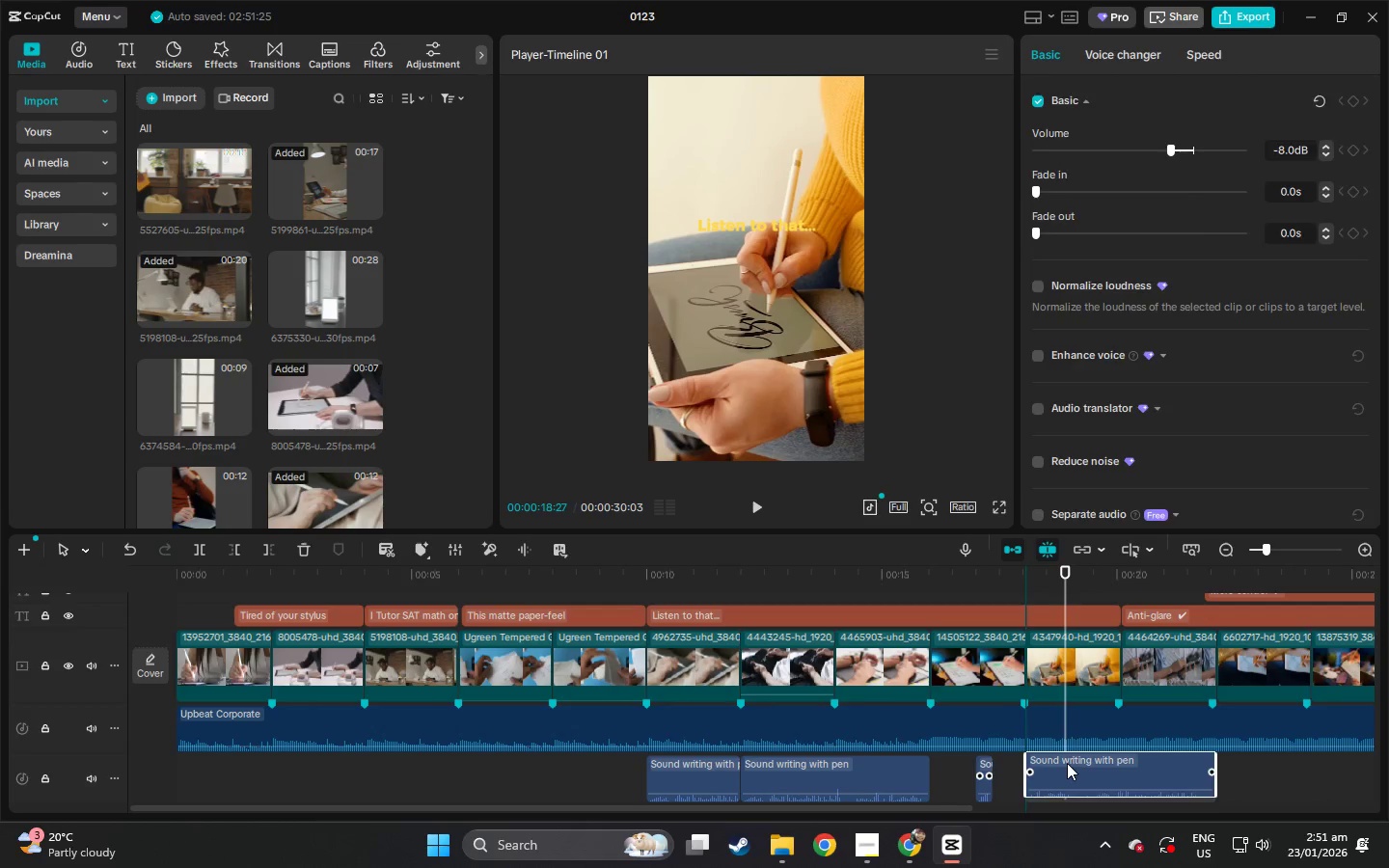 
key(Alt+AltLeft)
 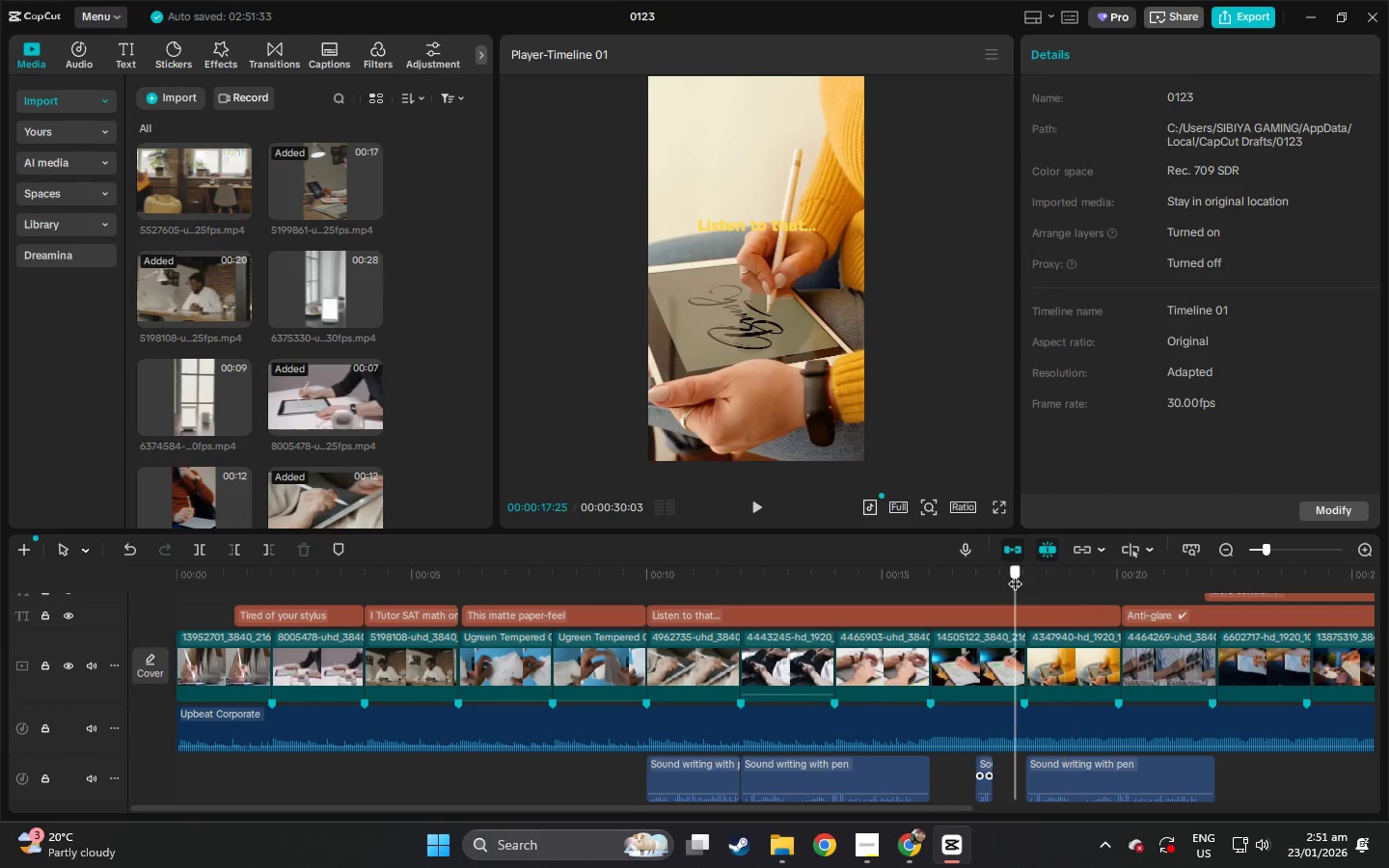 
key(Space)
 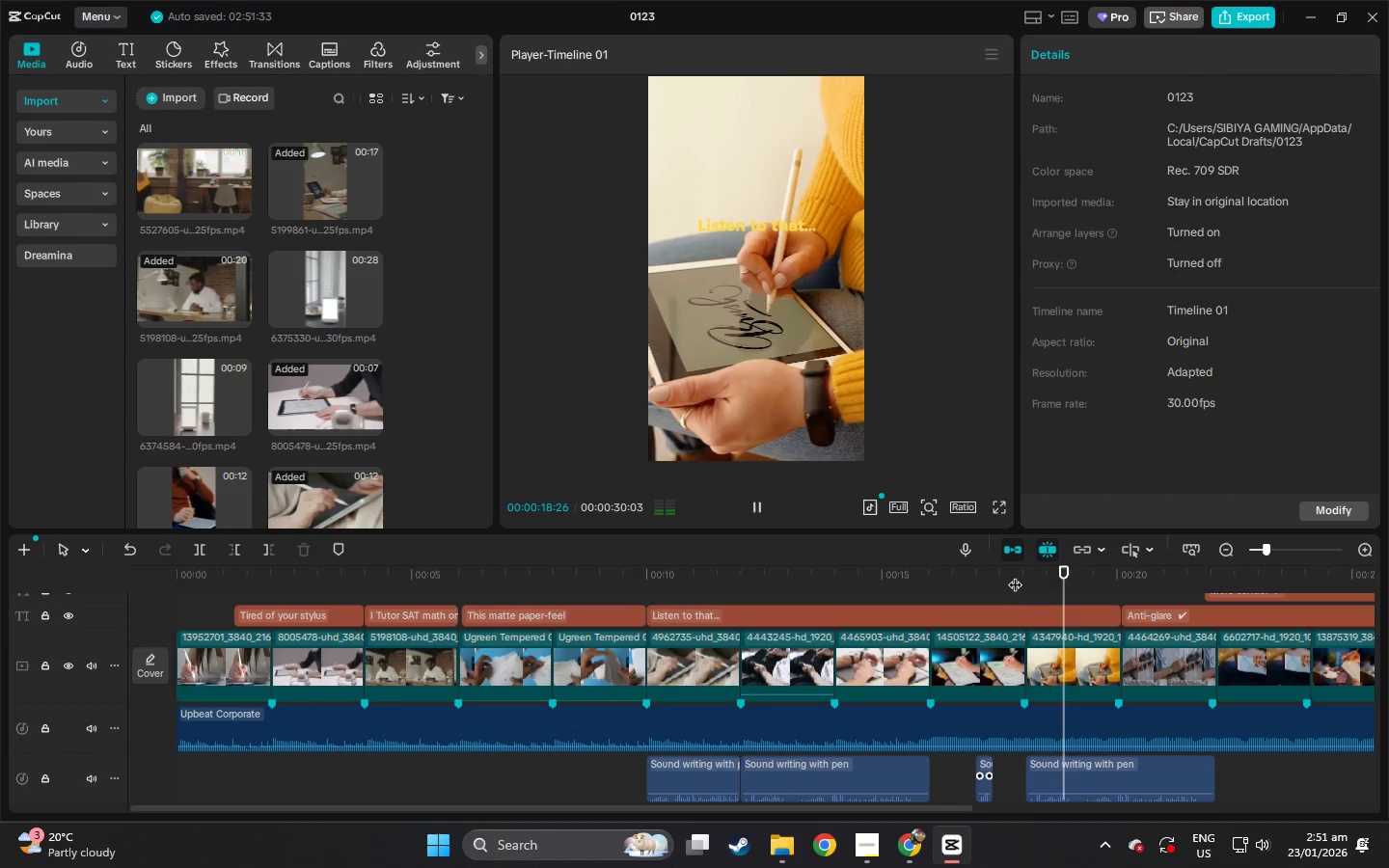 
key(Space)
 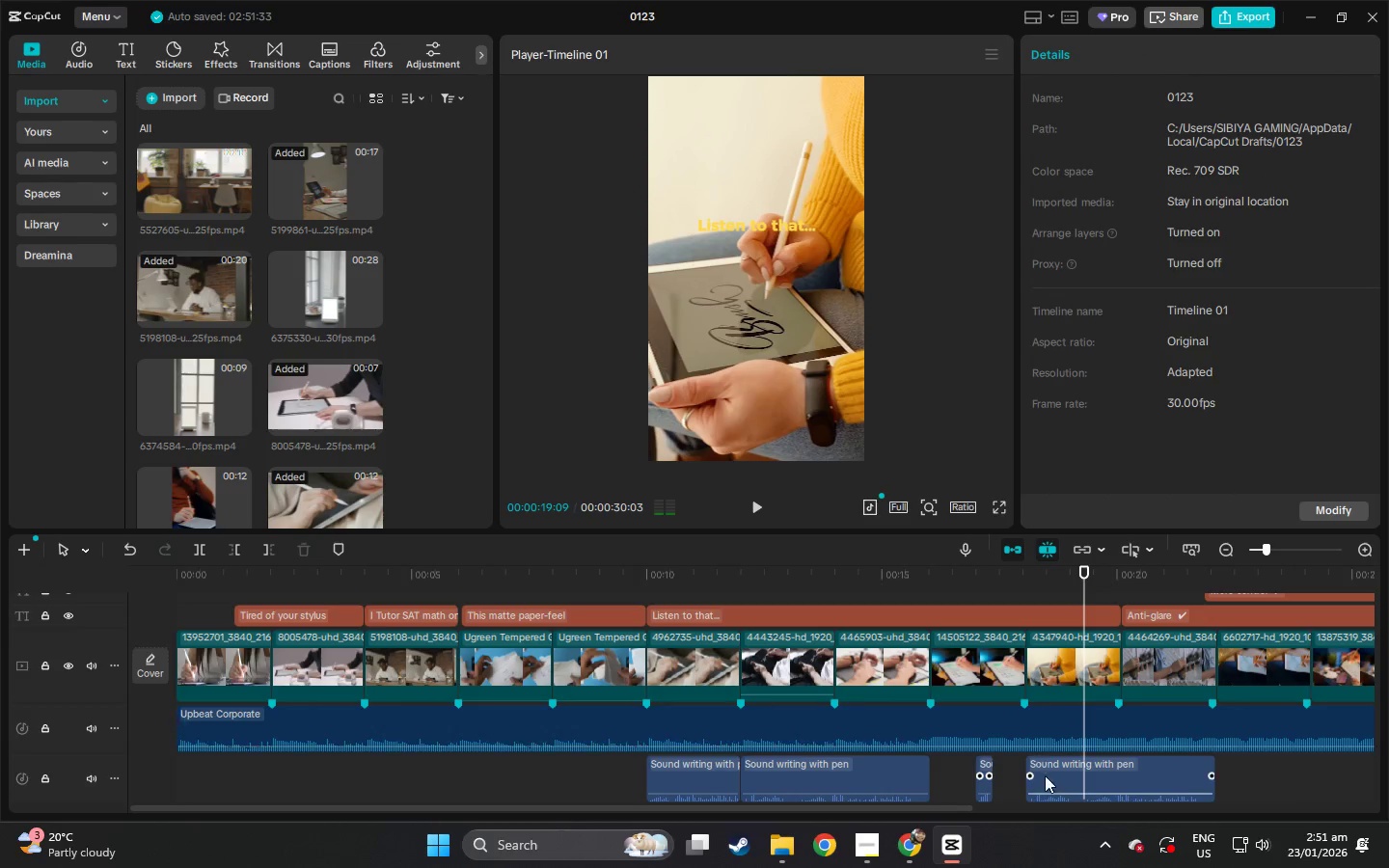 
left_click([1074, 775])
 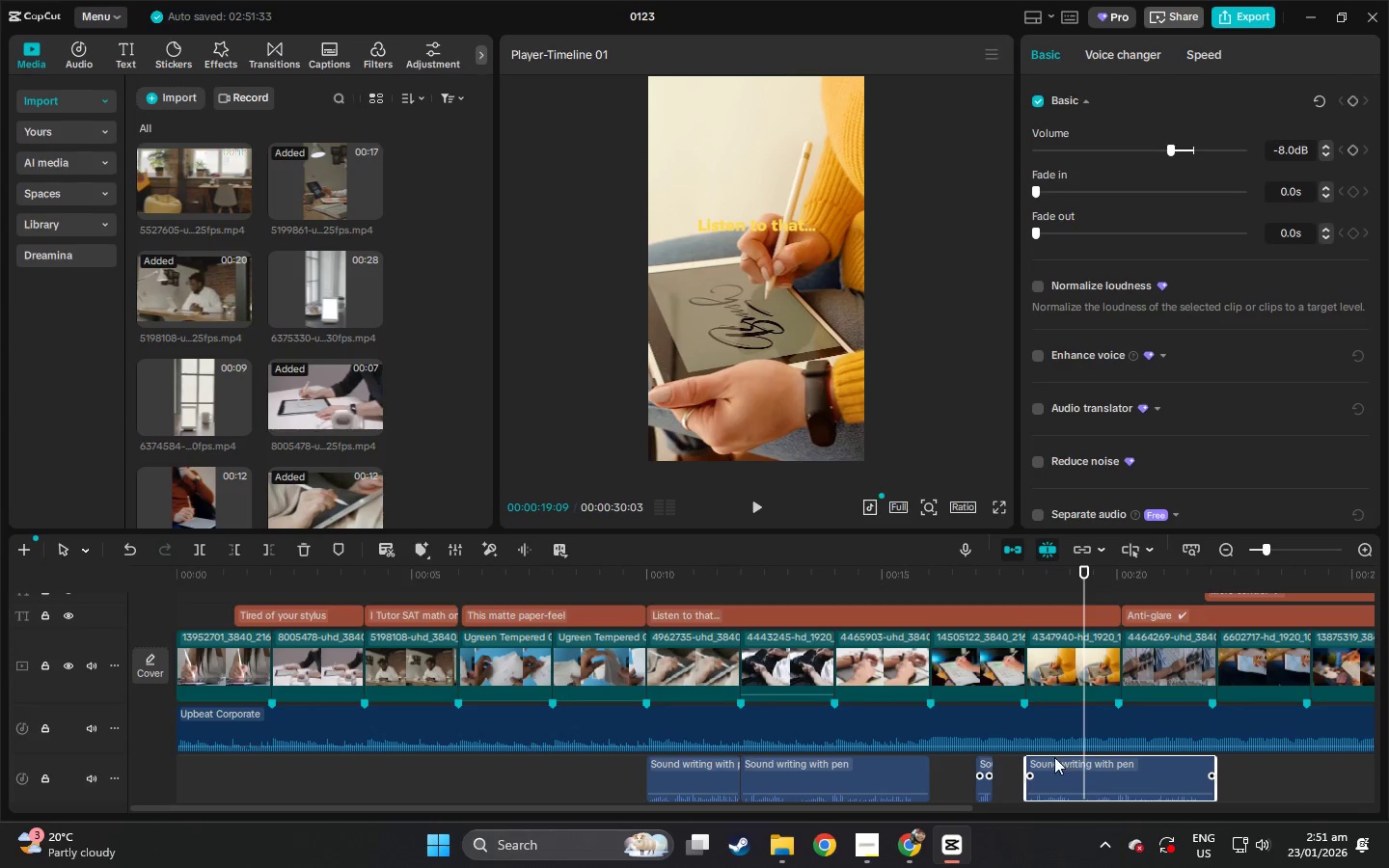 
key(Delete)
 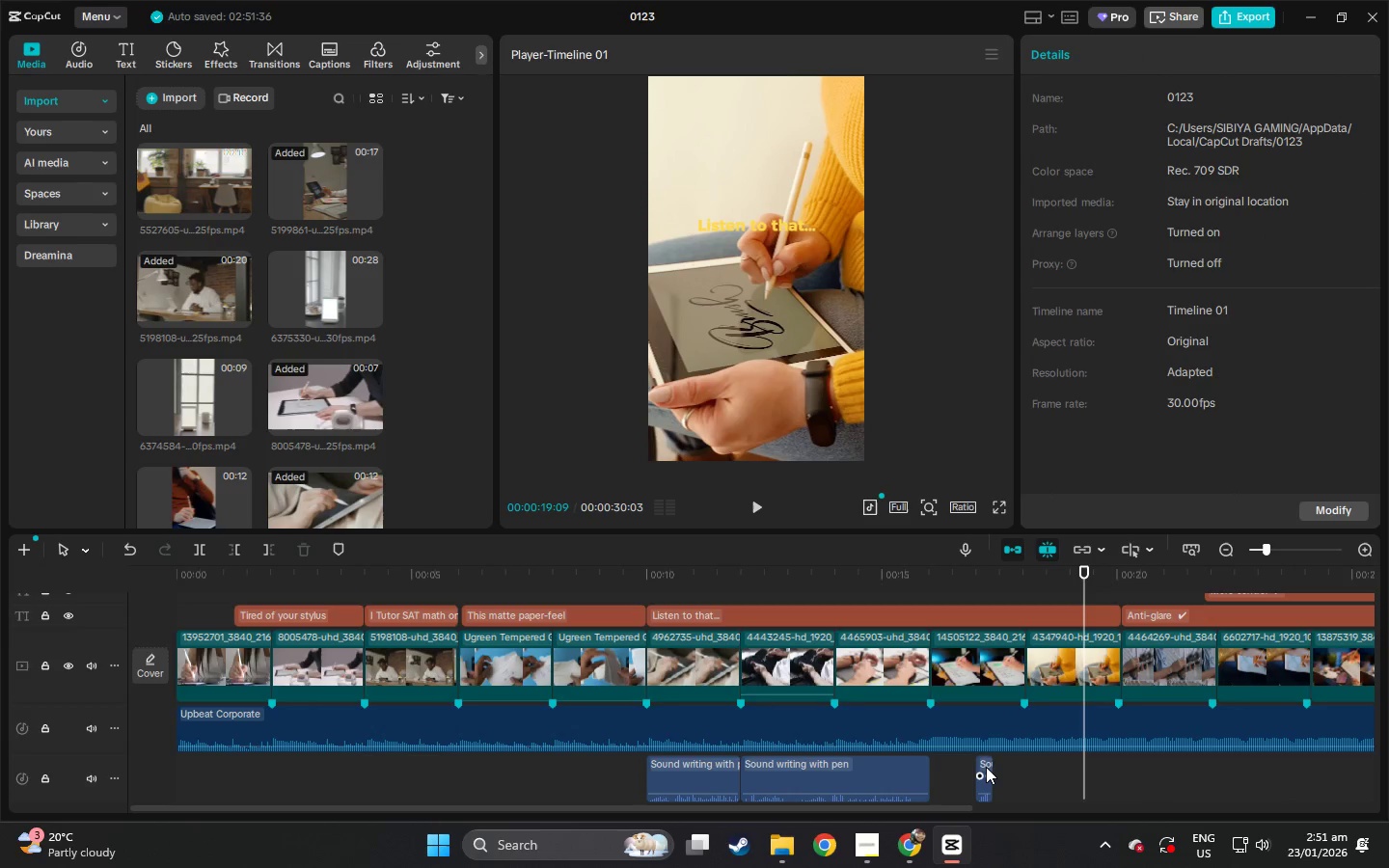 
hold_key(key=AltLeft, duration=0.95)
left_click_drag(start_coordinate=[985, 767], to_coordinate=[1055, 767])
 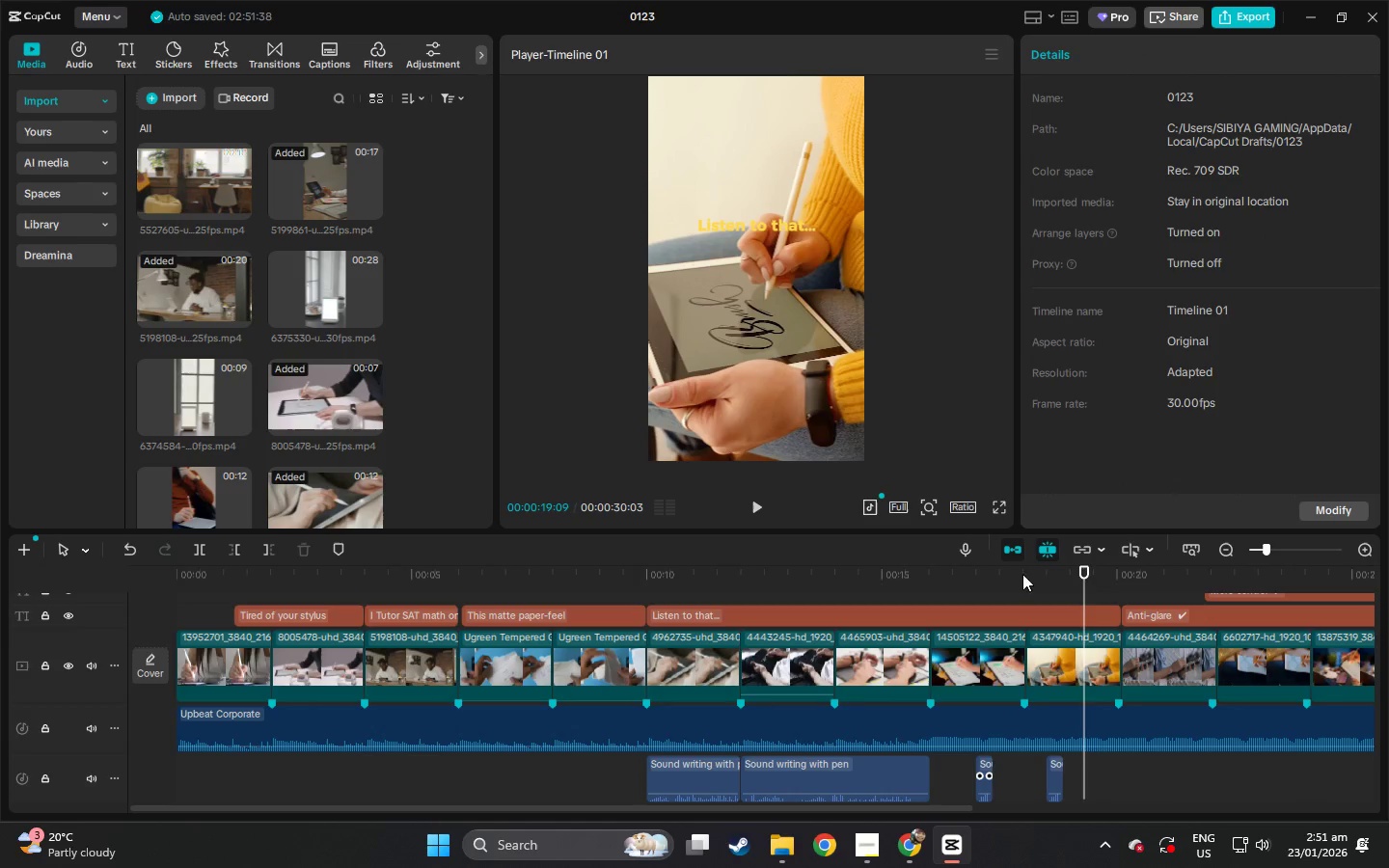 
left_click_drag(start_coordinate=[1020, 566], to_coordinate=[1025, 574])
 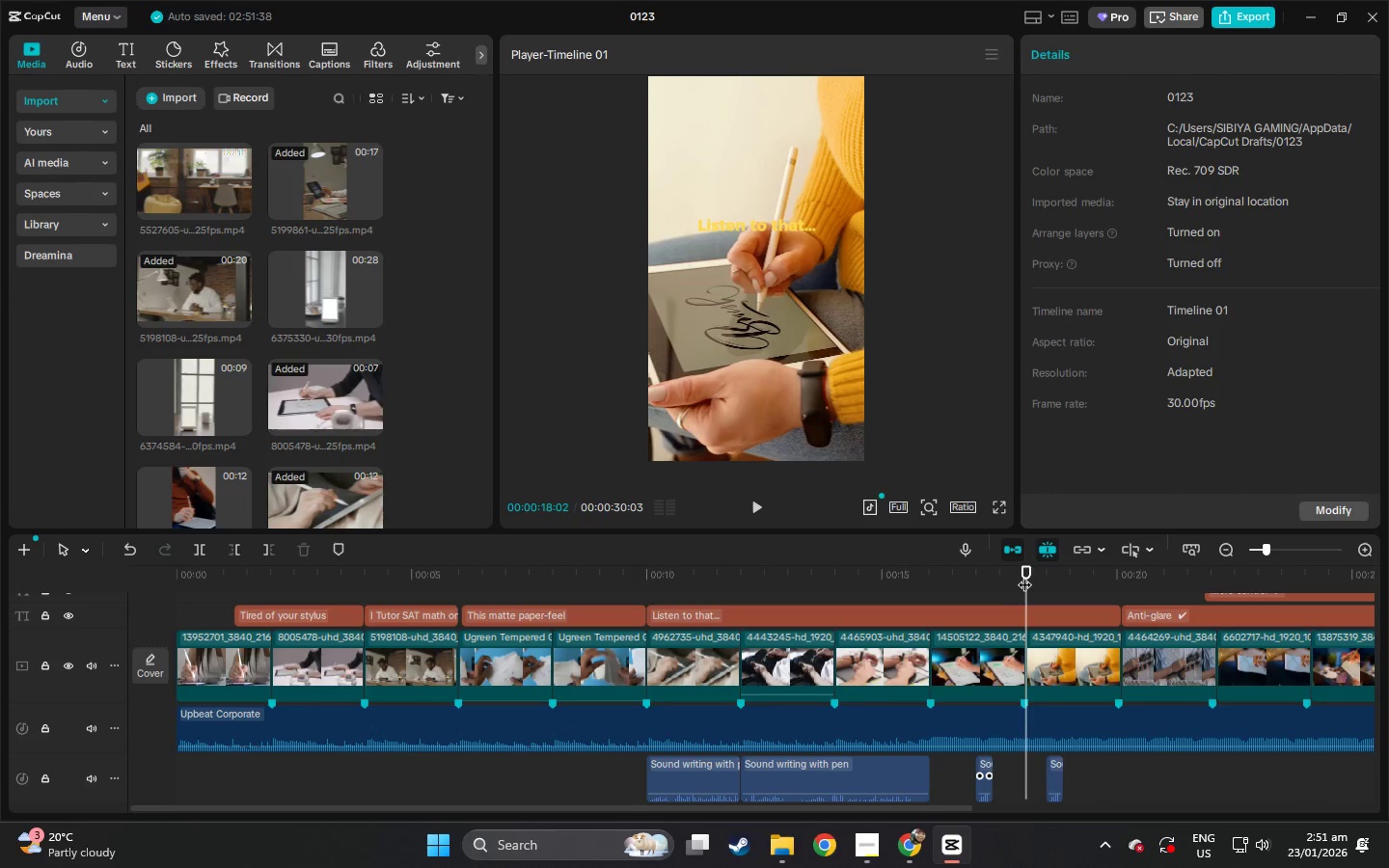 
key(Space)
 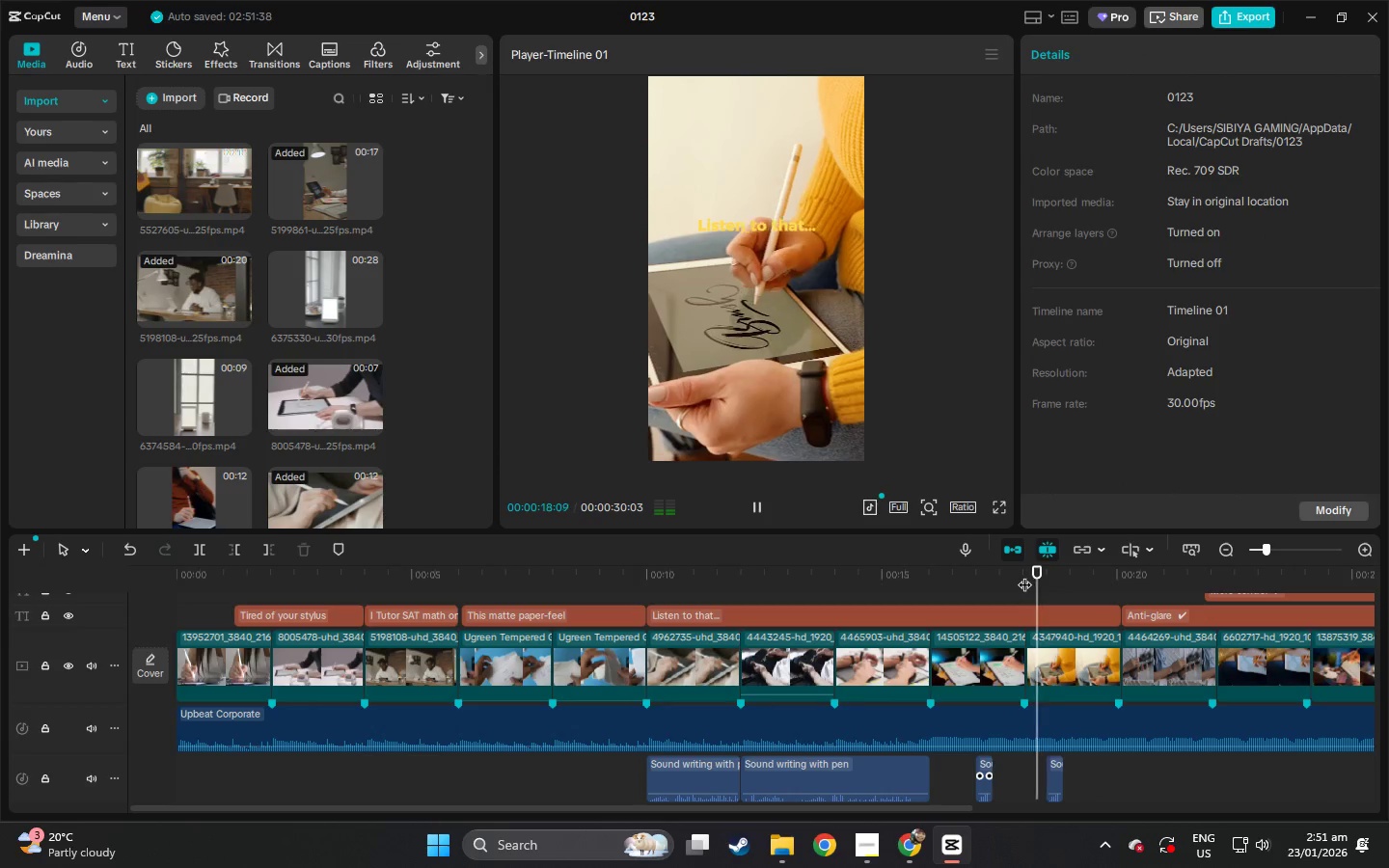 
key(Space)
 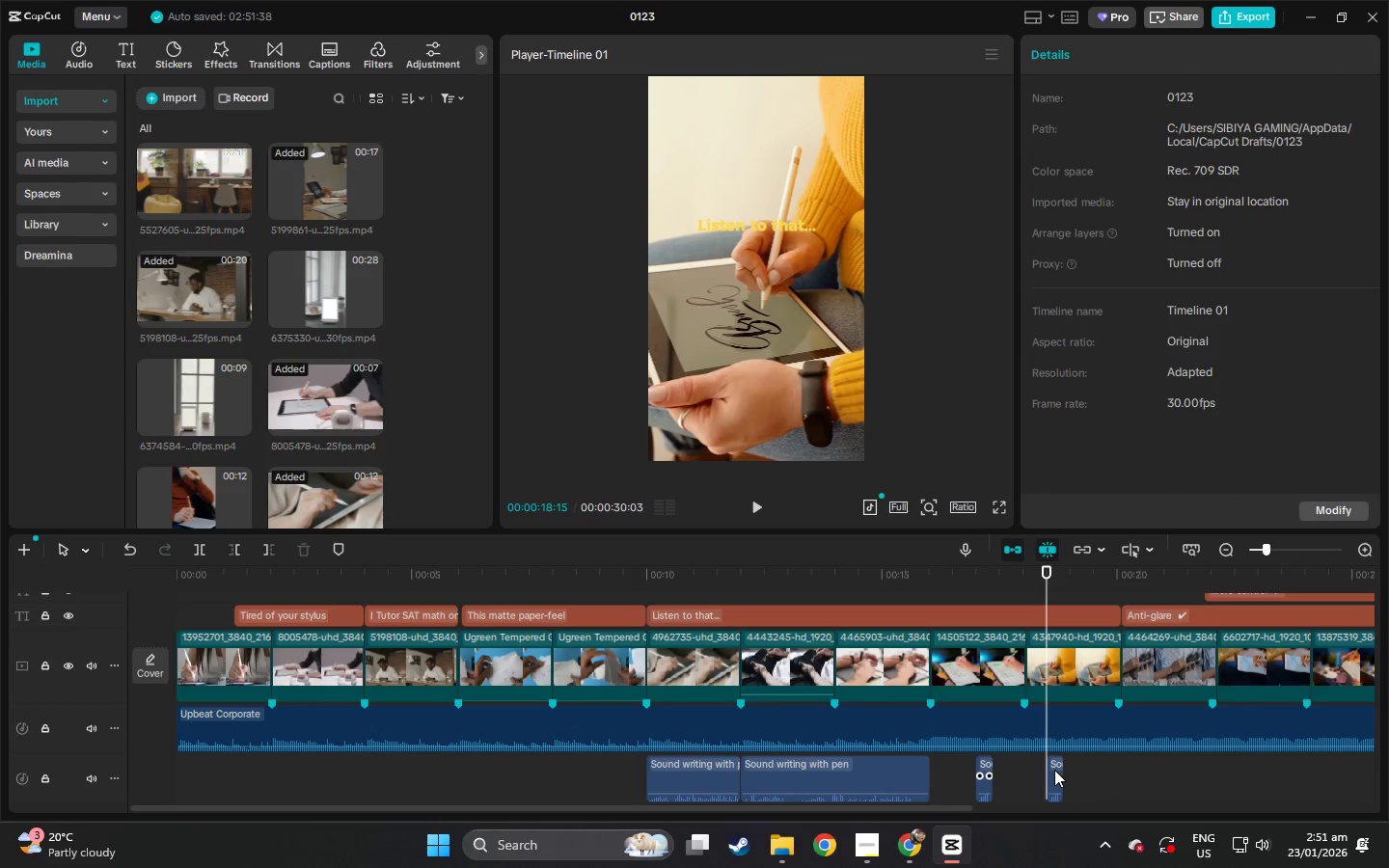 
left_click_drag(start_coordinate=[1053, 766], to_coordinate=[1045, 769])
 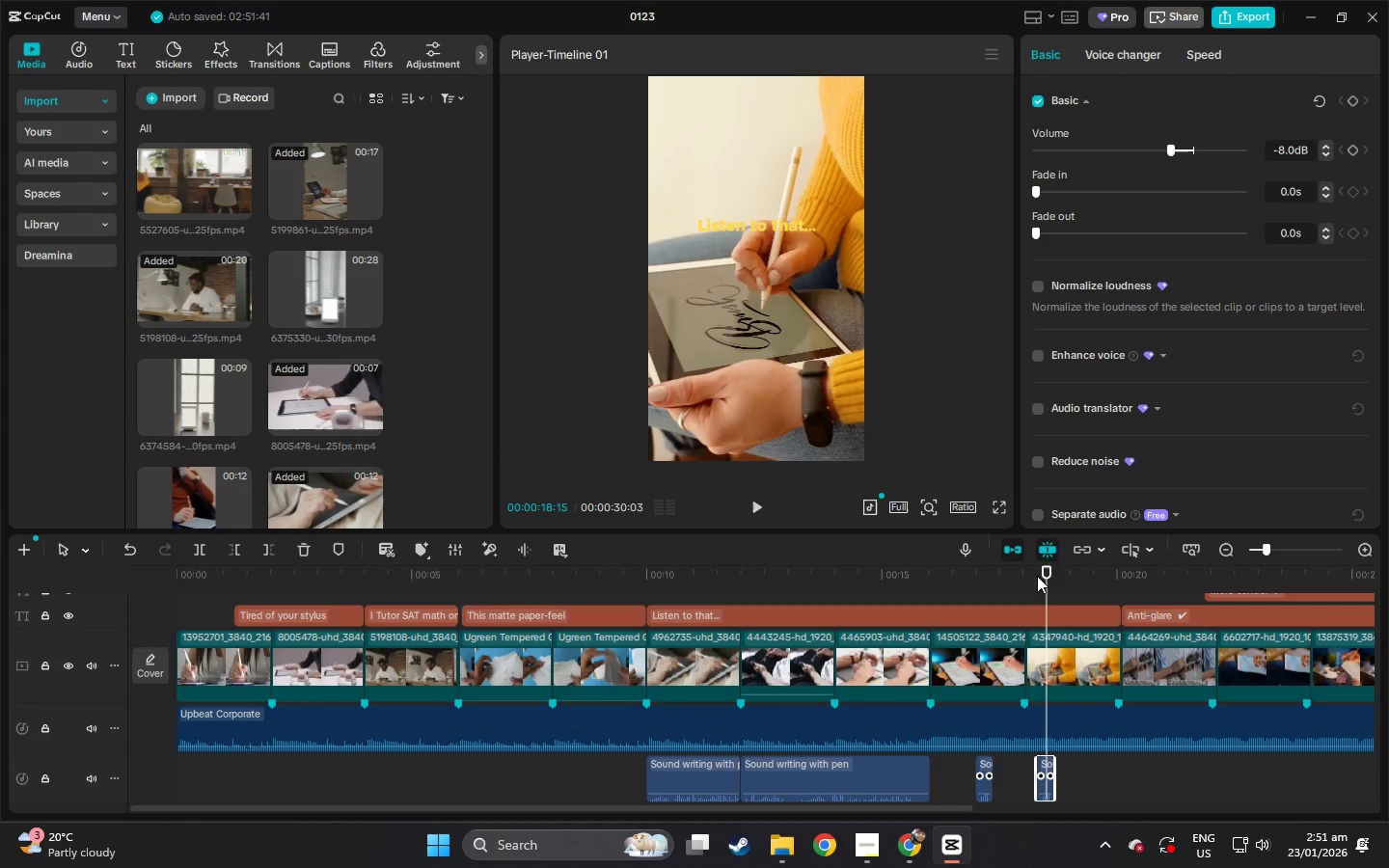 
left_click_drag(start_coordinate=[1036, 575], to_coordinate=[1030, 575])
 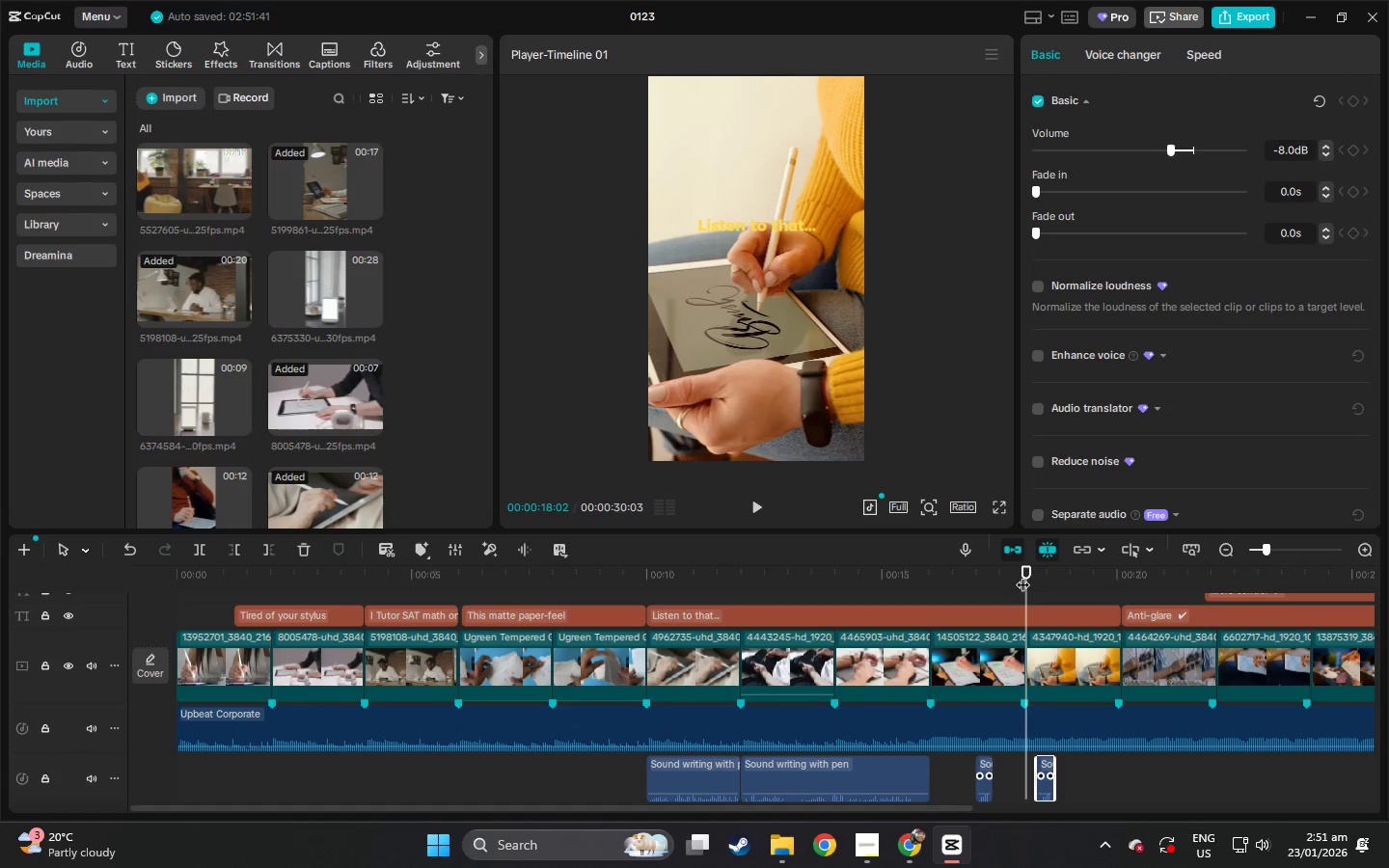 
triple_click([1022, 575])
 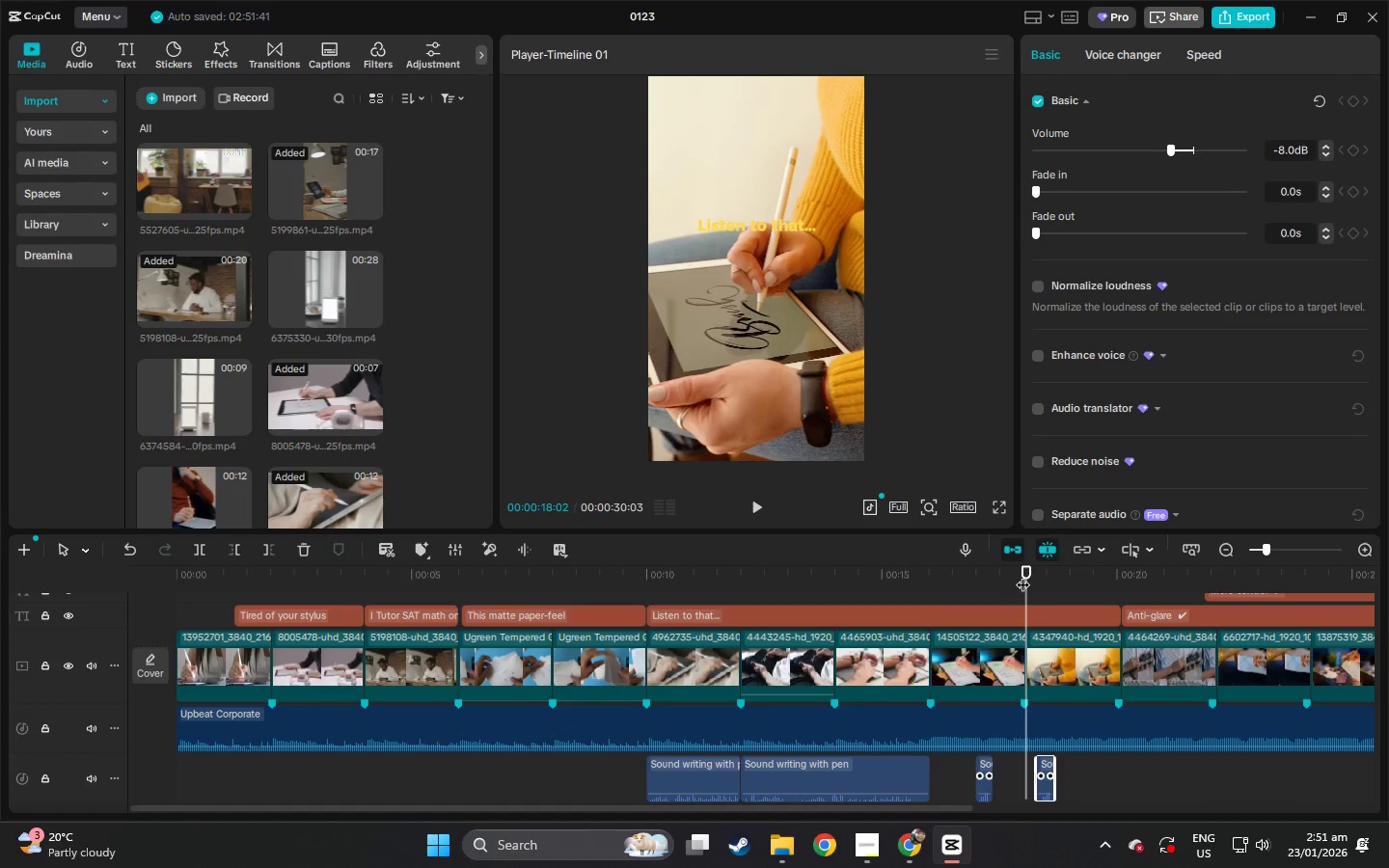 
key(Space)
 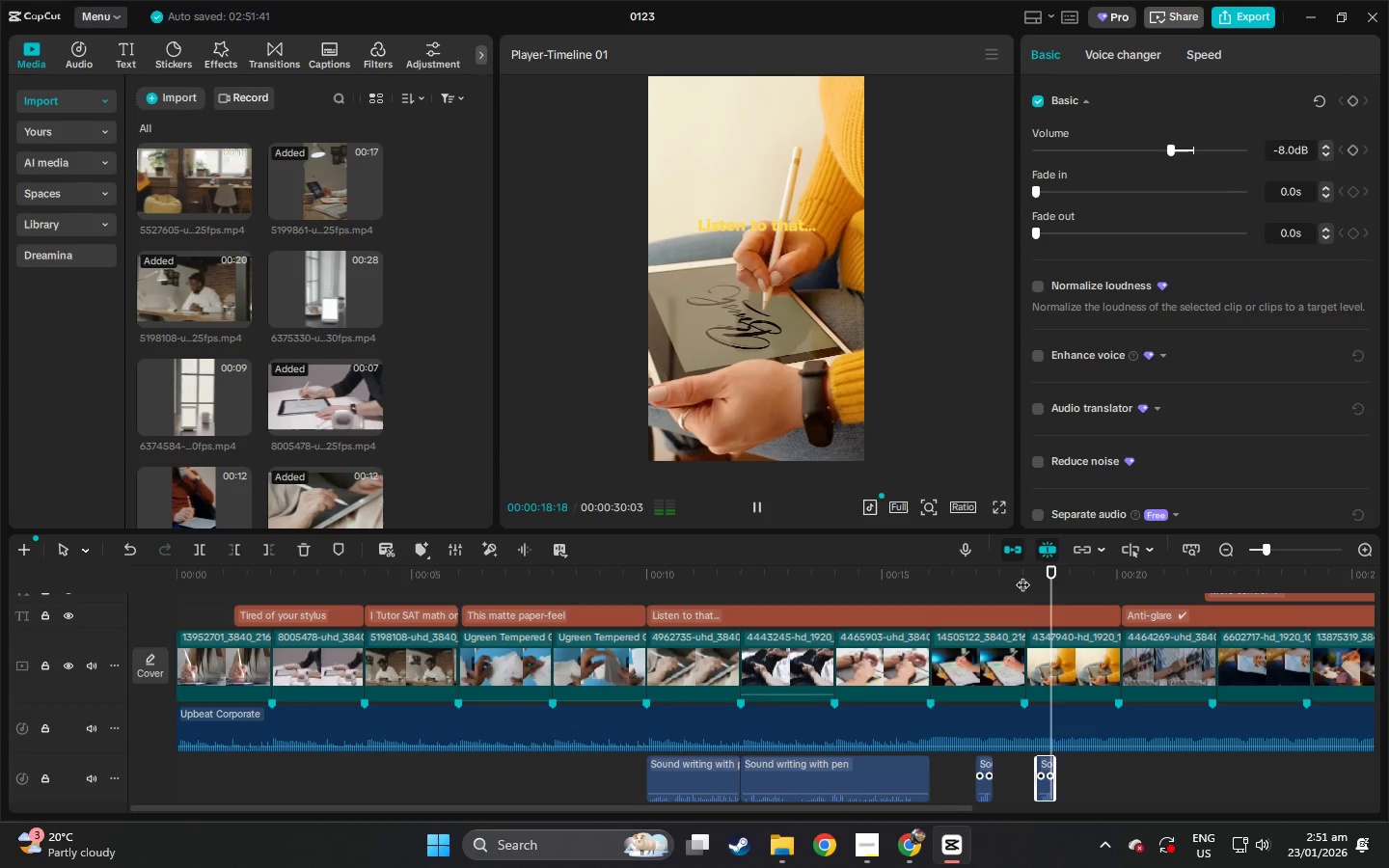 
key(Space)
 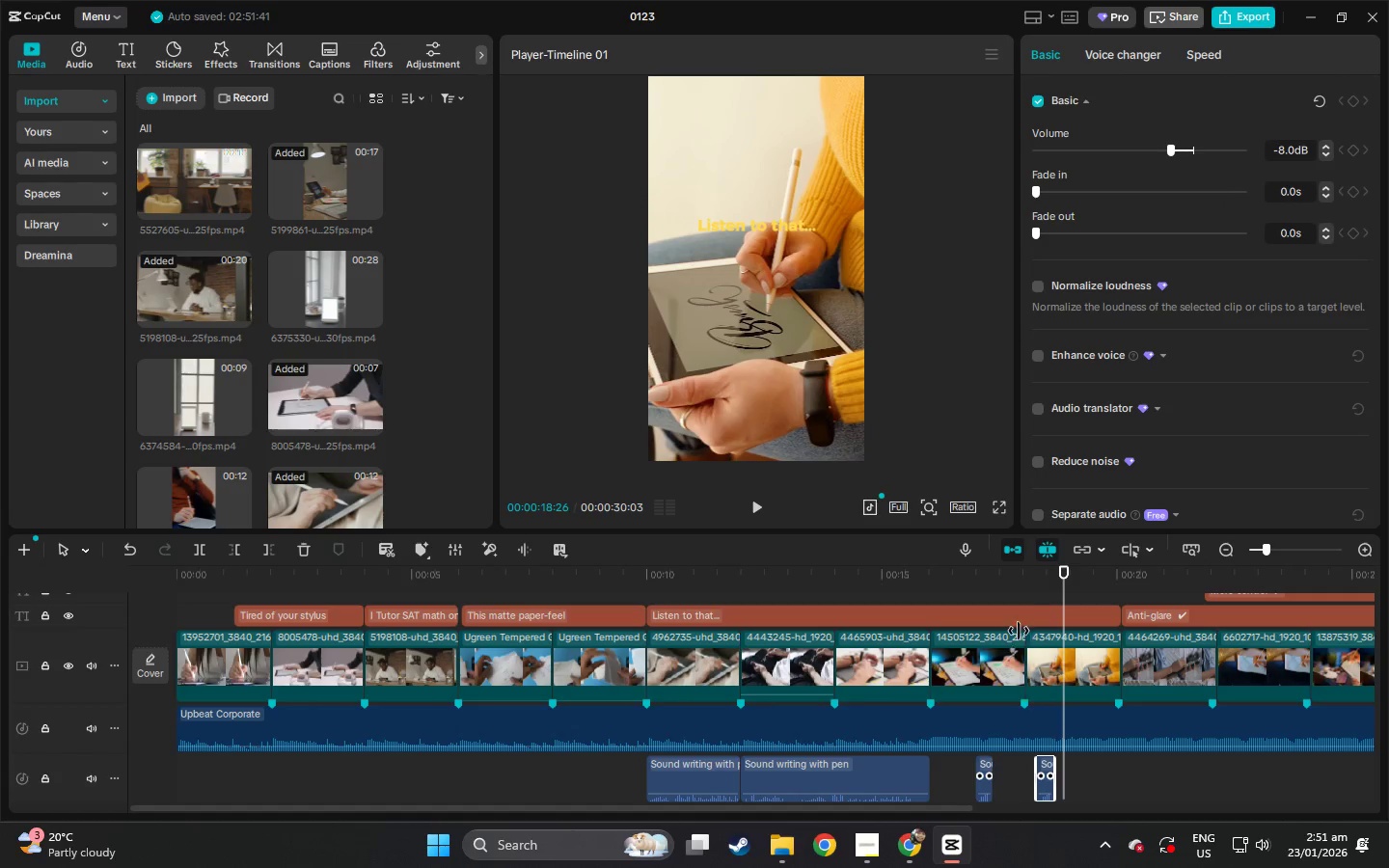 
left_click([1019, 570])
 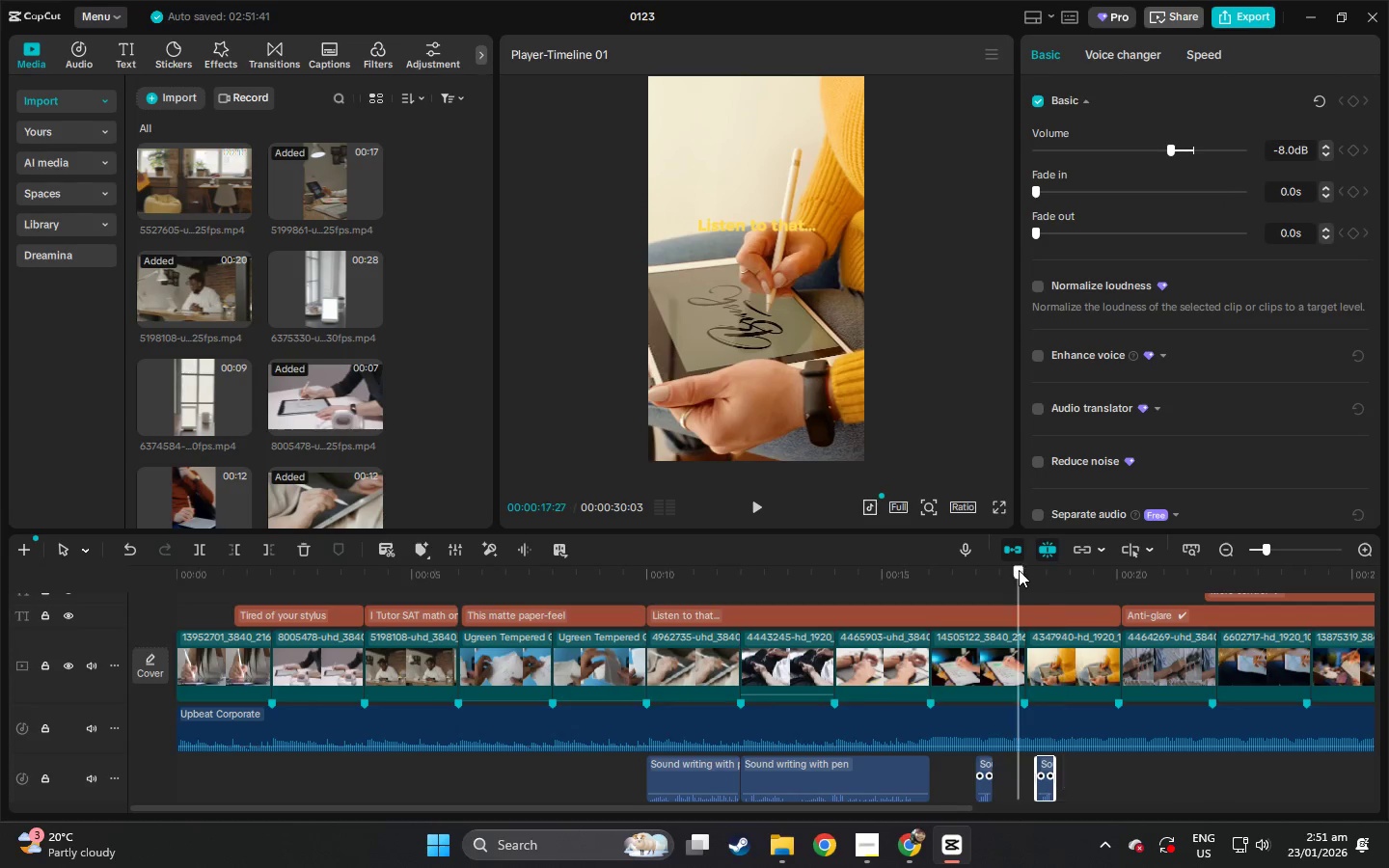 
key(Space)
 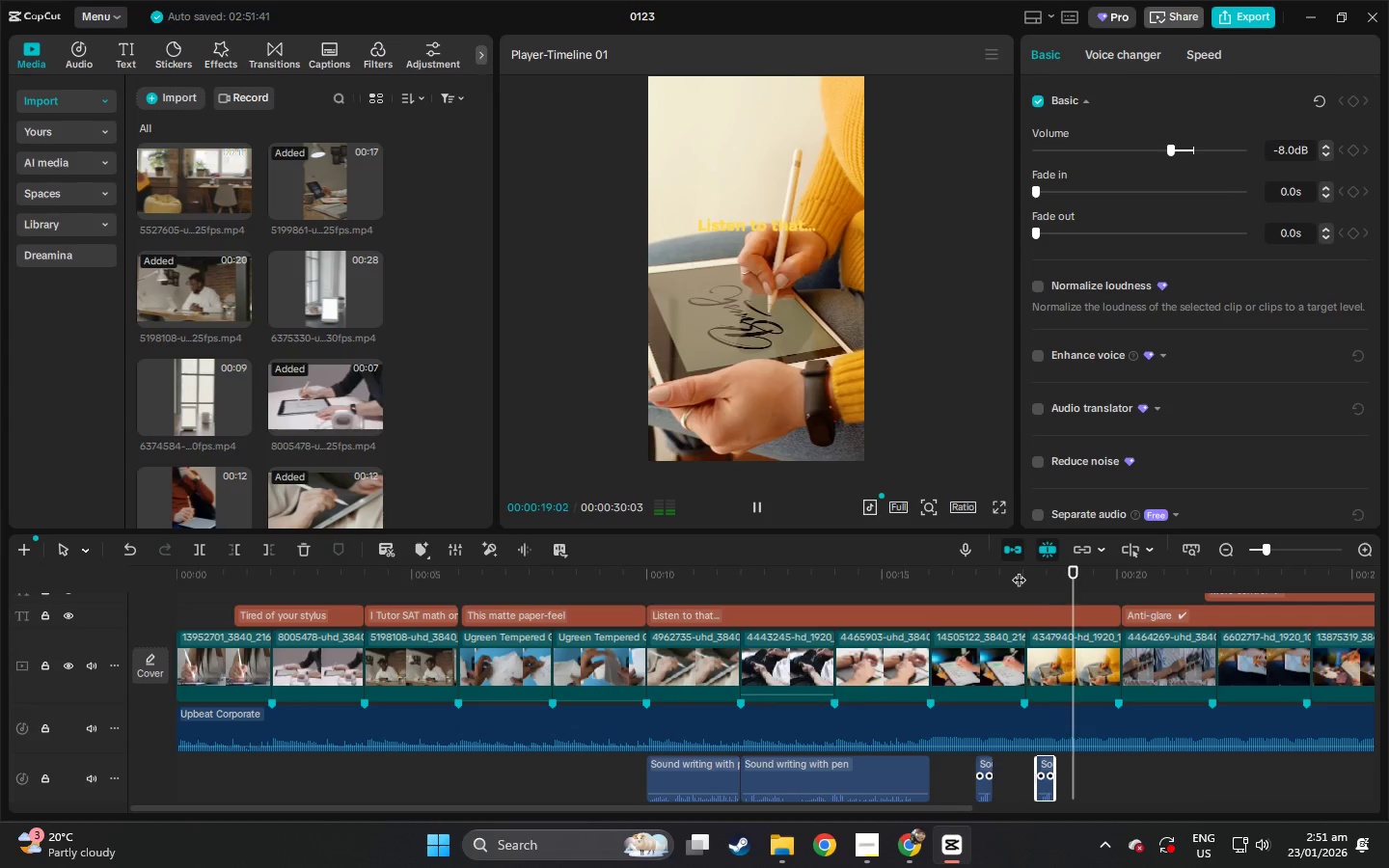 
key(Space)
 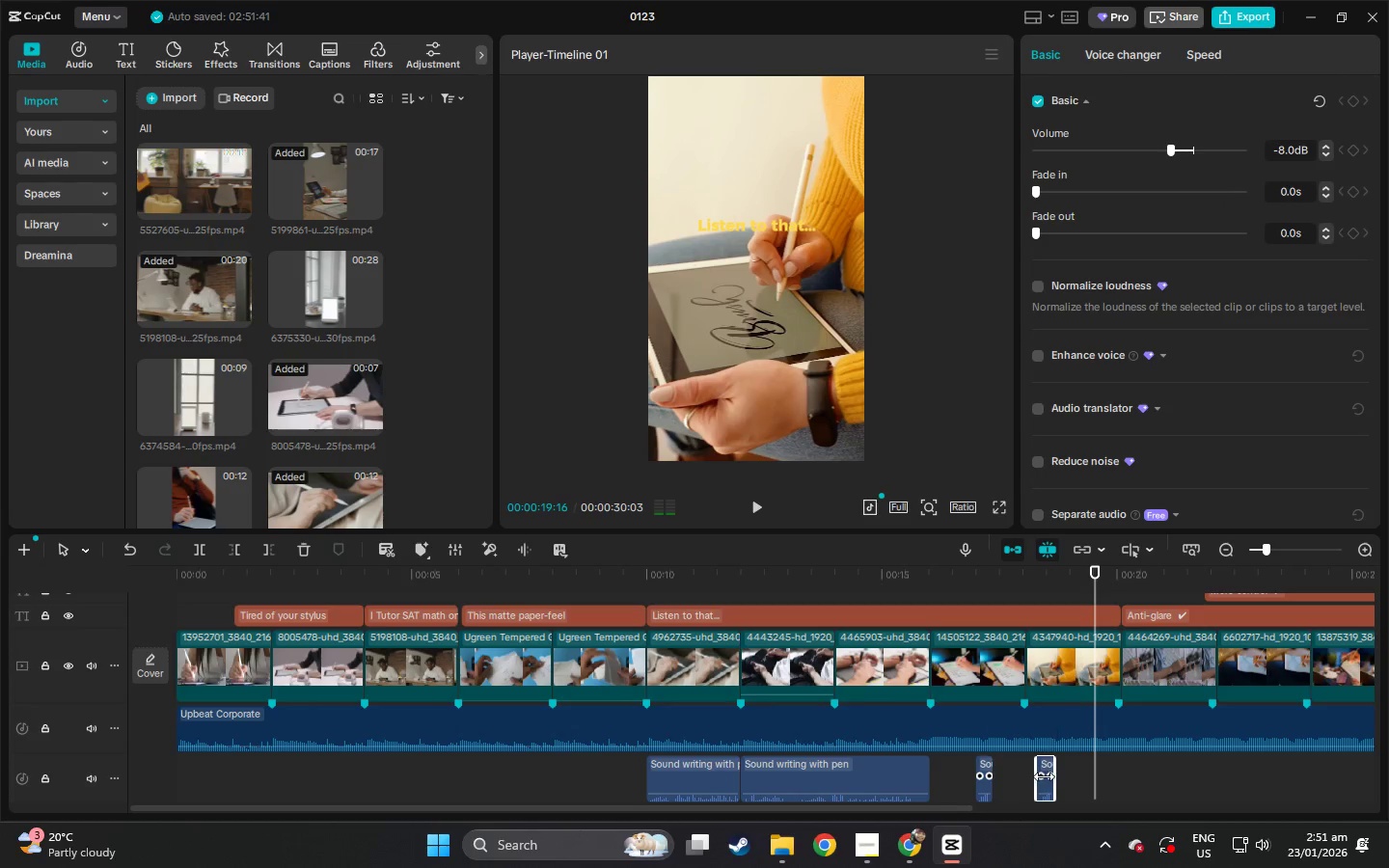 
hold_key(key=AltLeft, duration=1.08)
left_click_drag(start_coordinate=[1045, 764], to_coordinate=[1072, 764])
 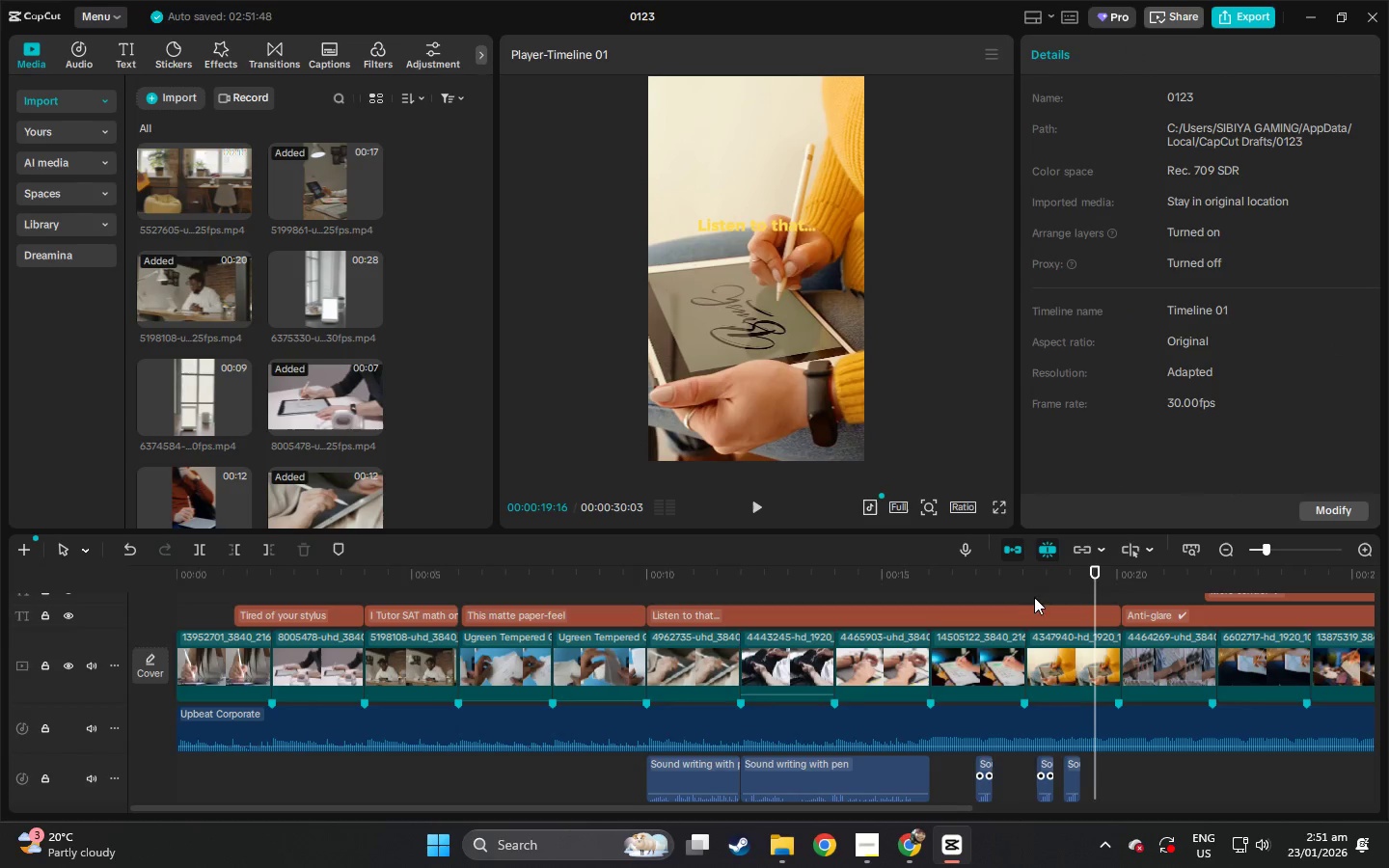 
left_click([1026, 581])
 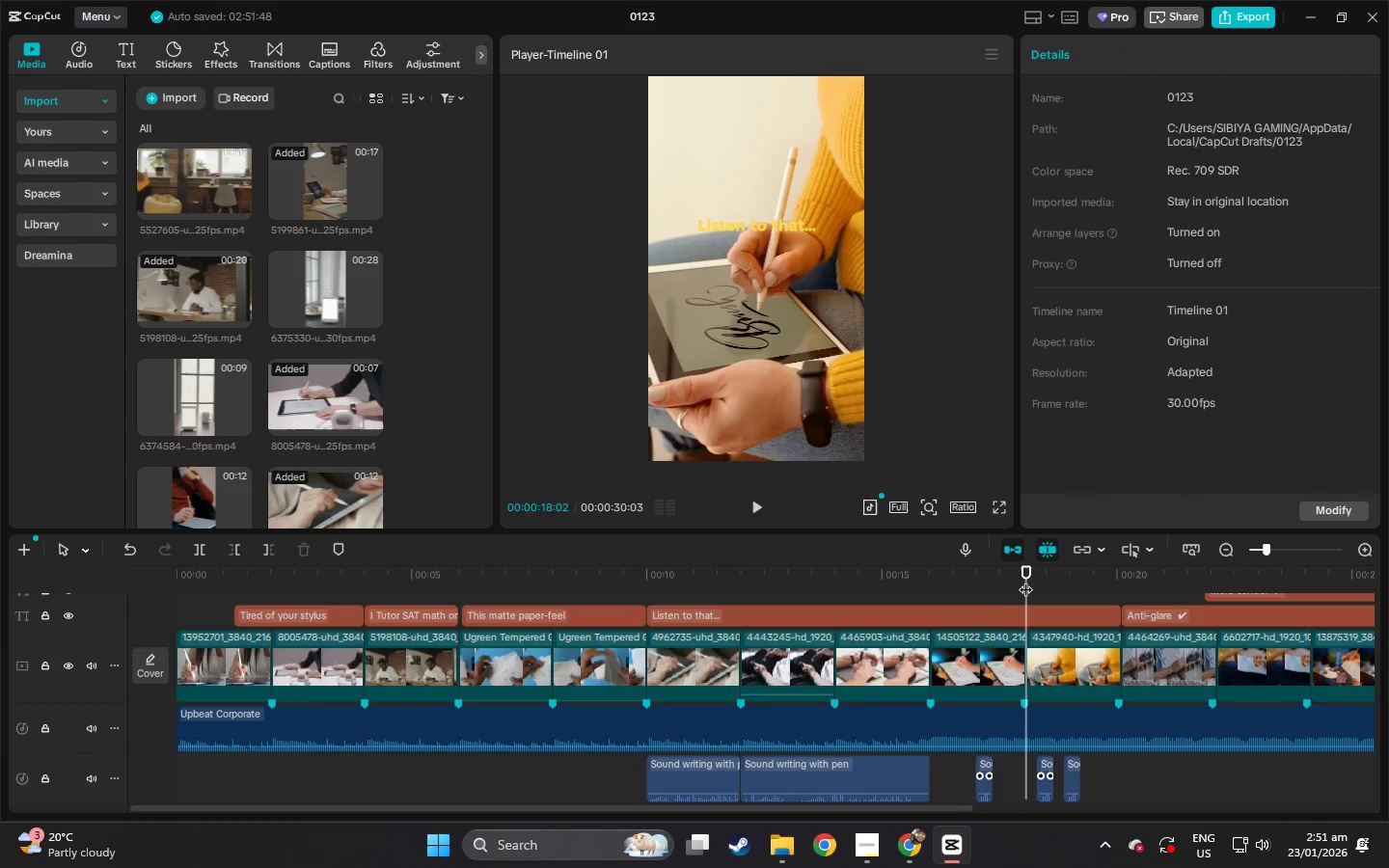 
key(Space)
 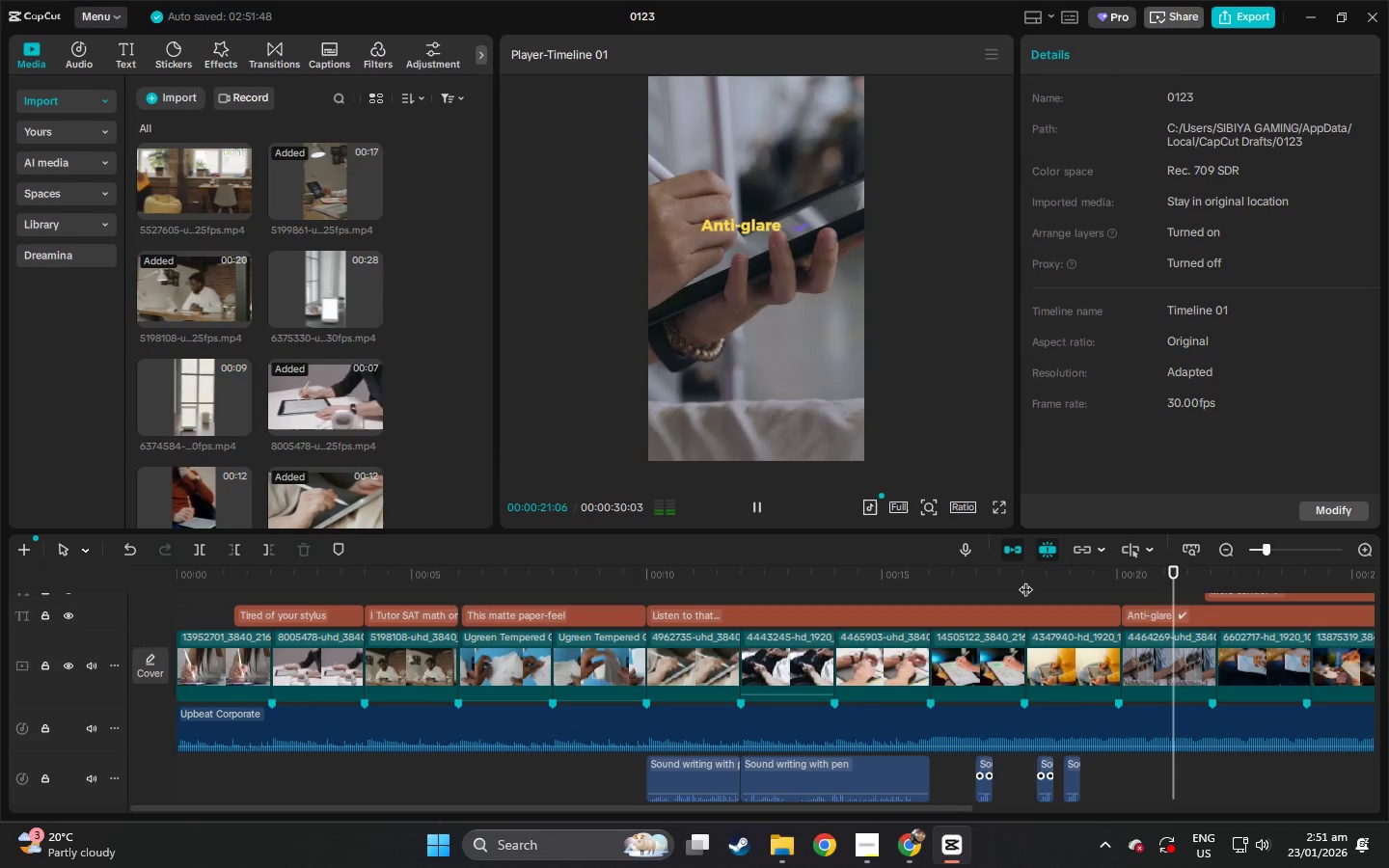 
wait(8.12)
 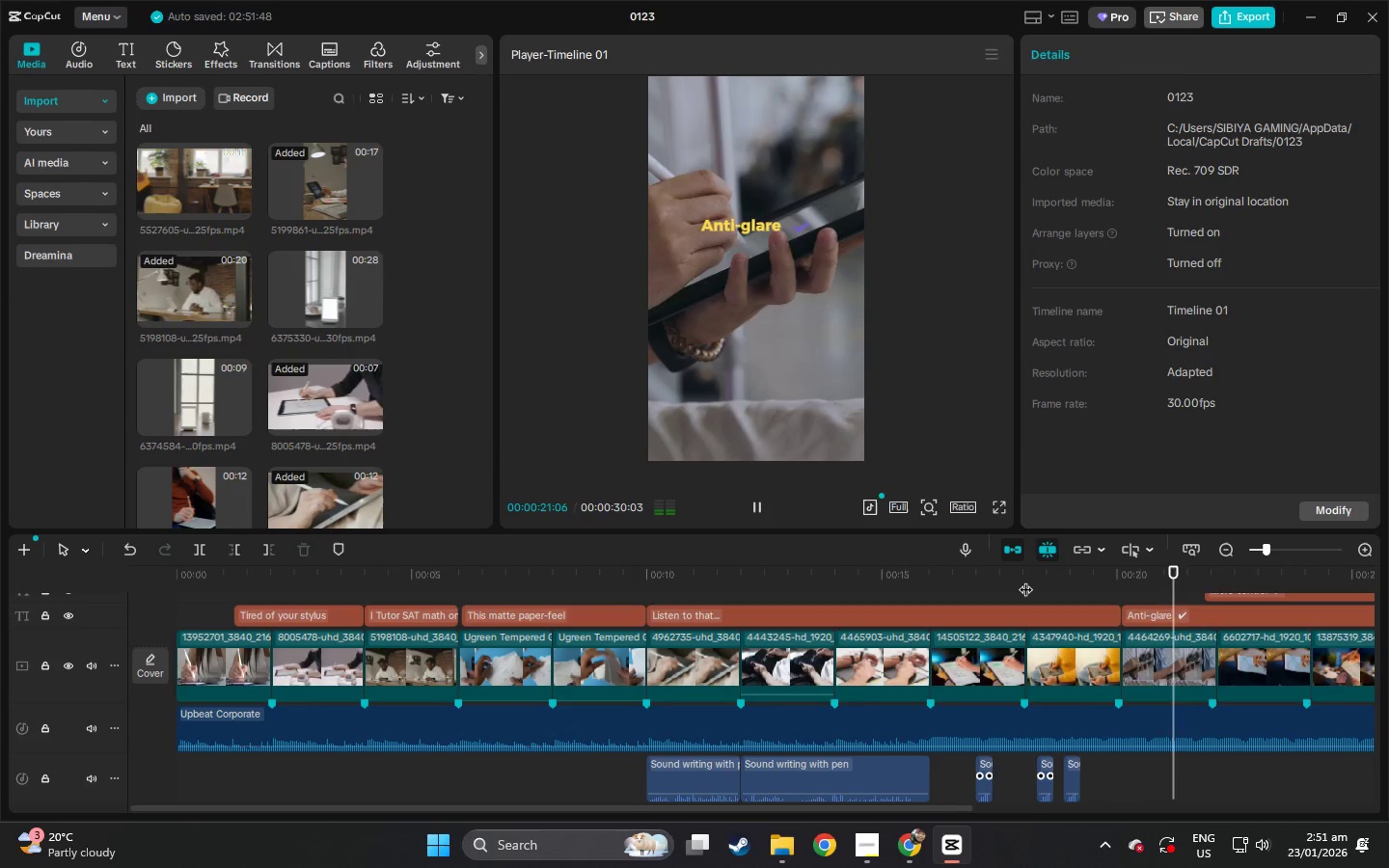 
key(Space)
 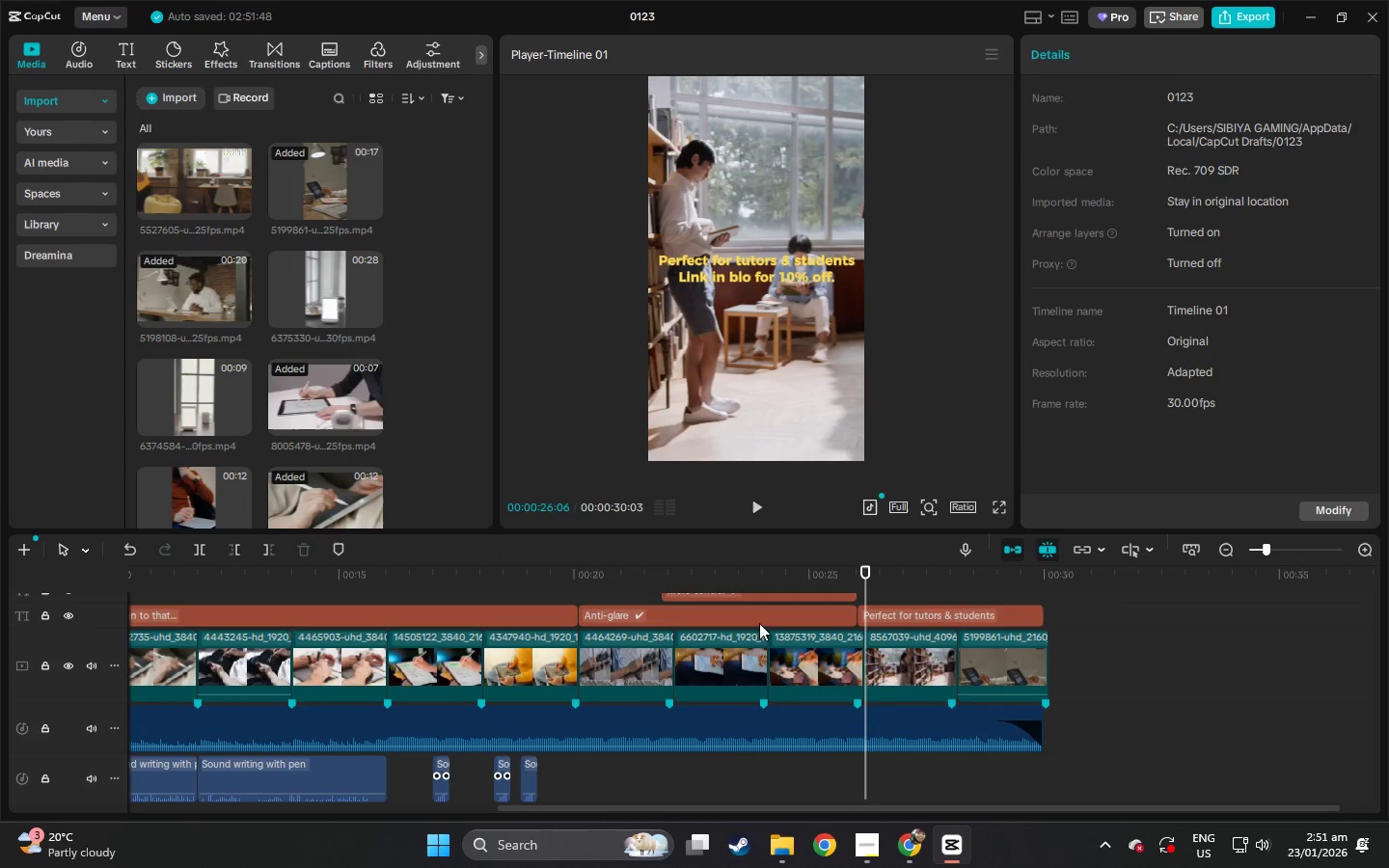 
left_click([714, 649])
 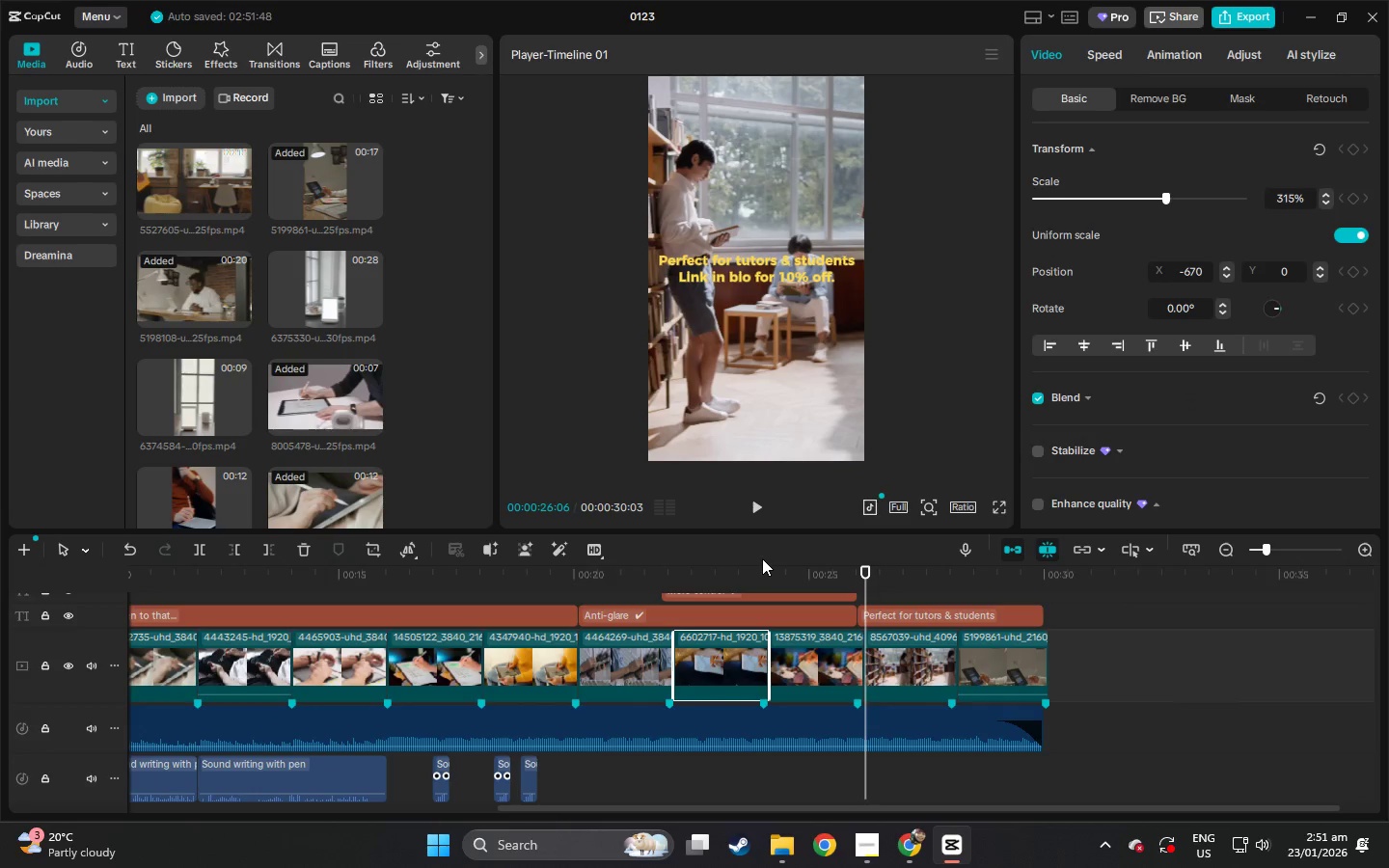 
left_click_drag(start_coordinate=[771, 561], to_coordinate=[814, 554])
 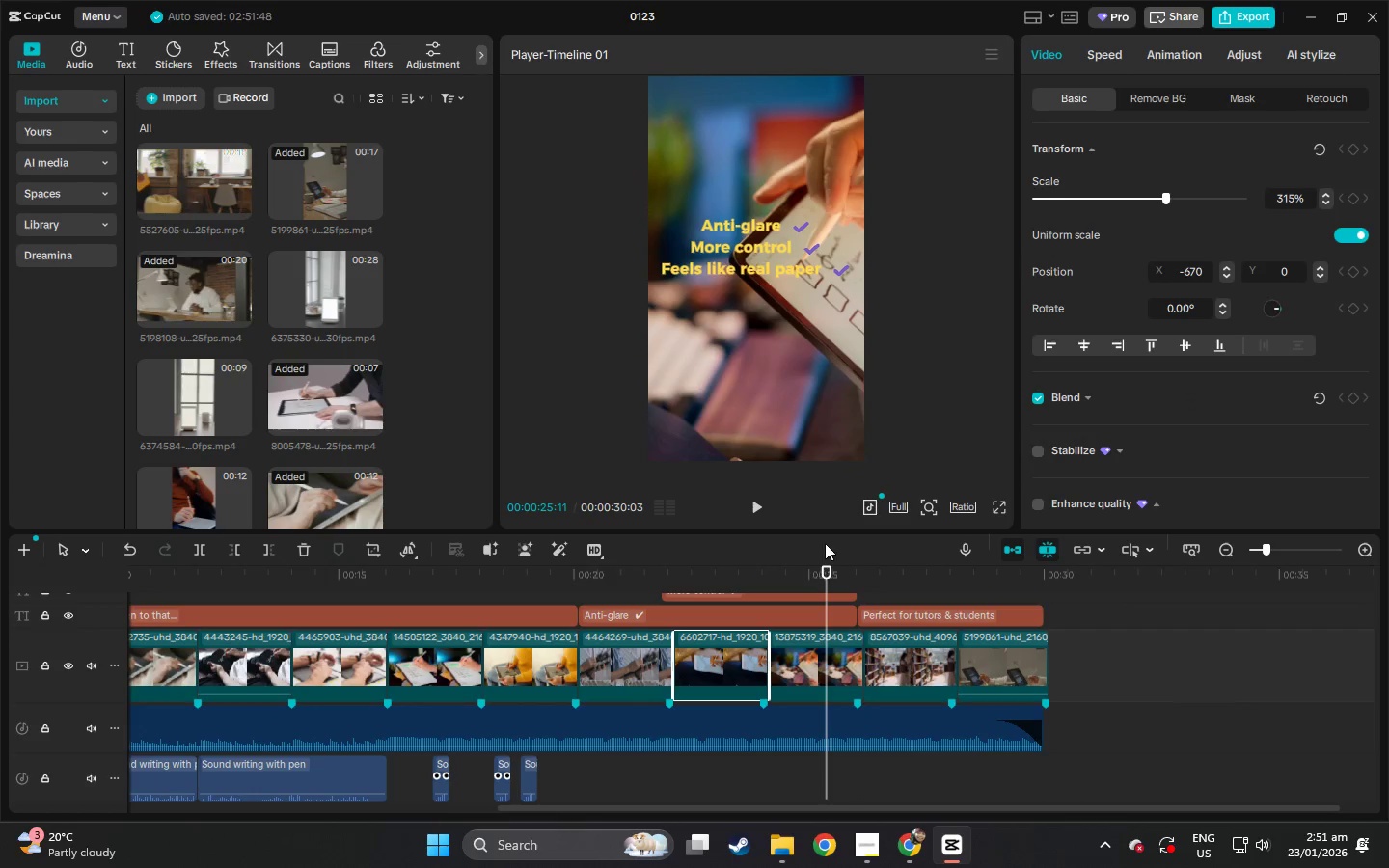 
left_click([835, 323])
 